 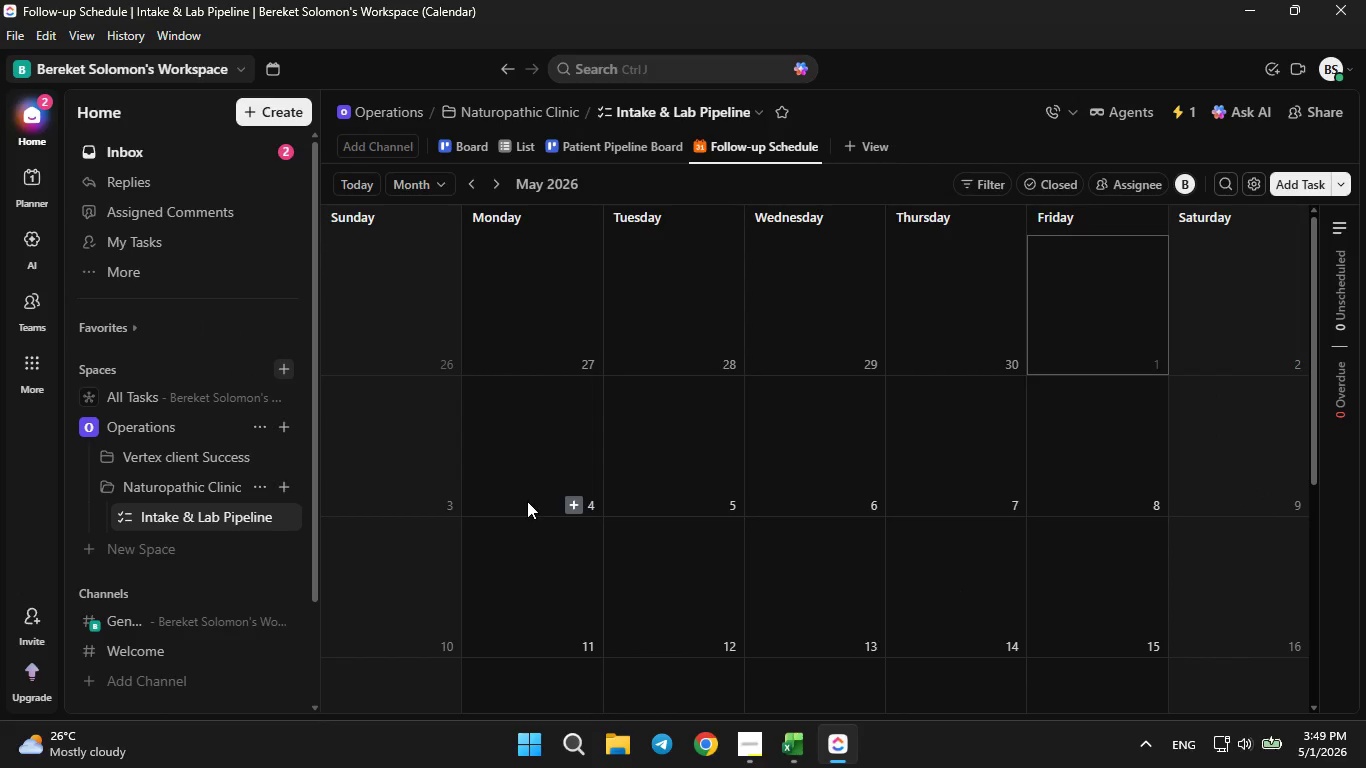 
left_click([253, 517])
 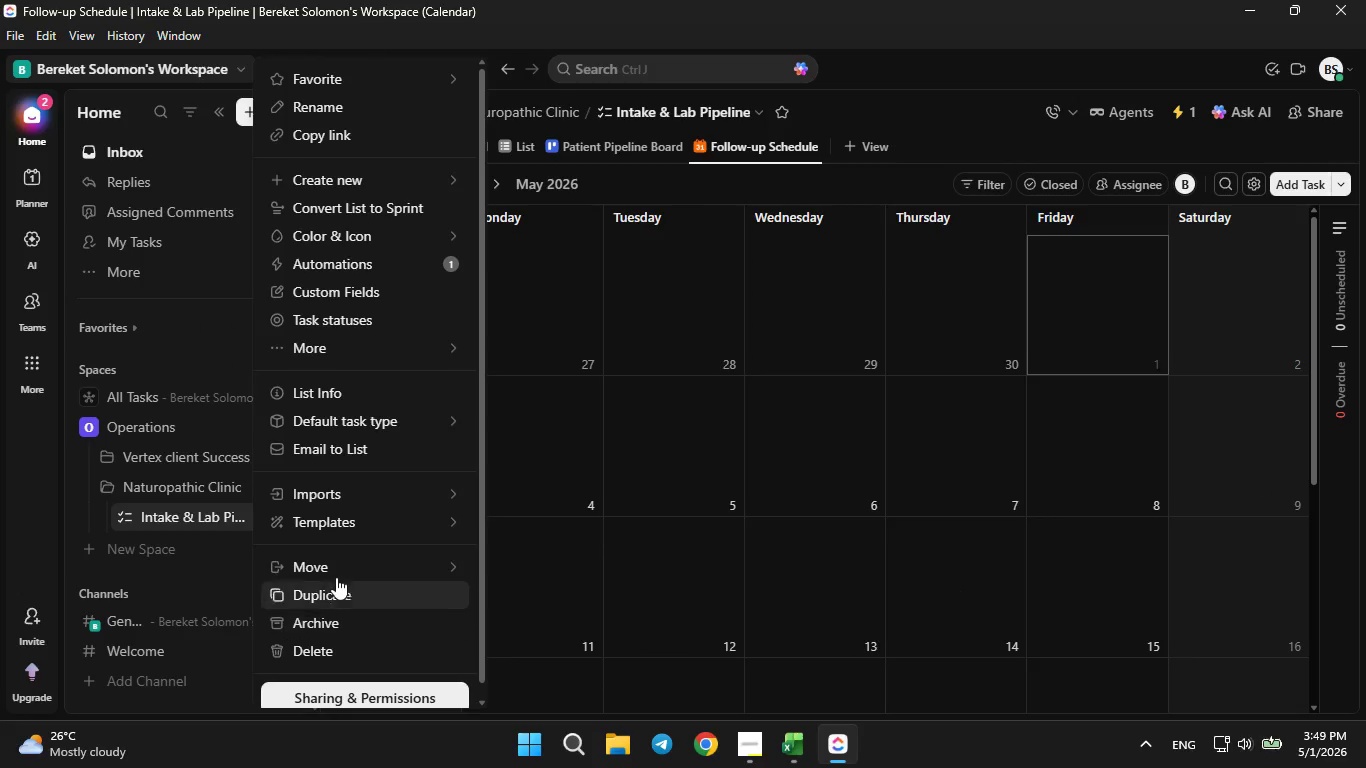 
left_click([353, 502])
 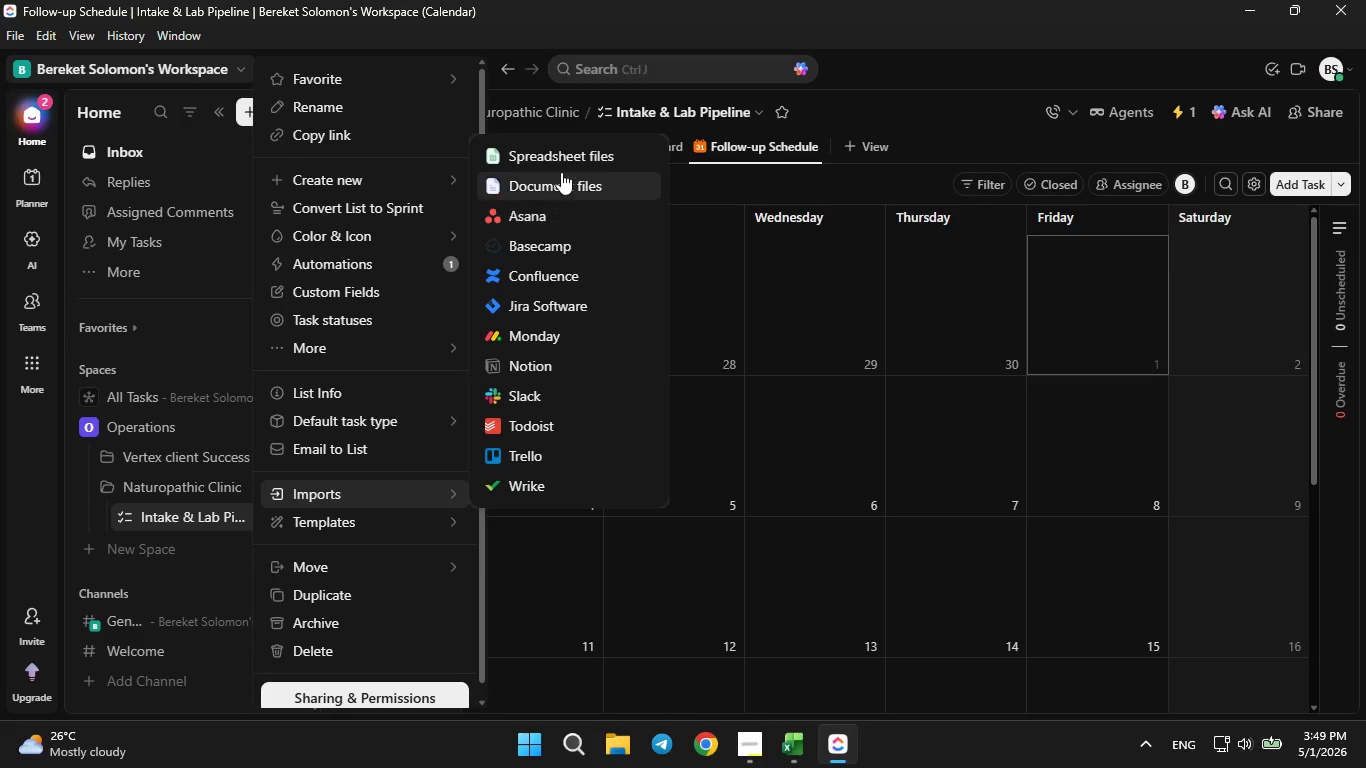 
left_click([560, 161])
 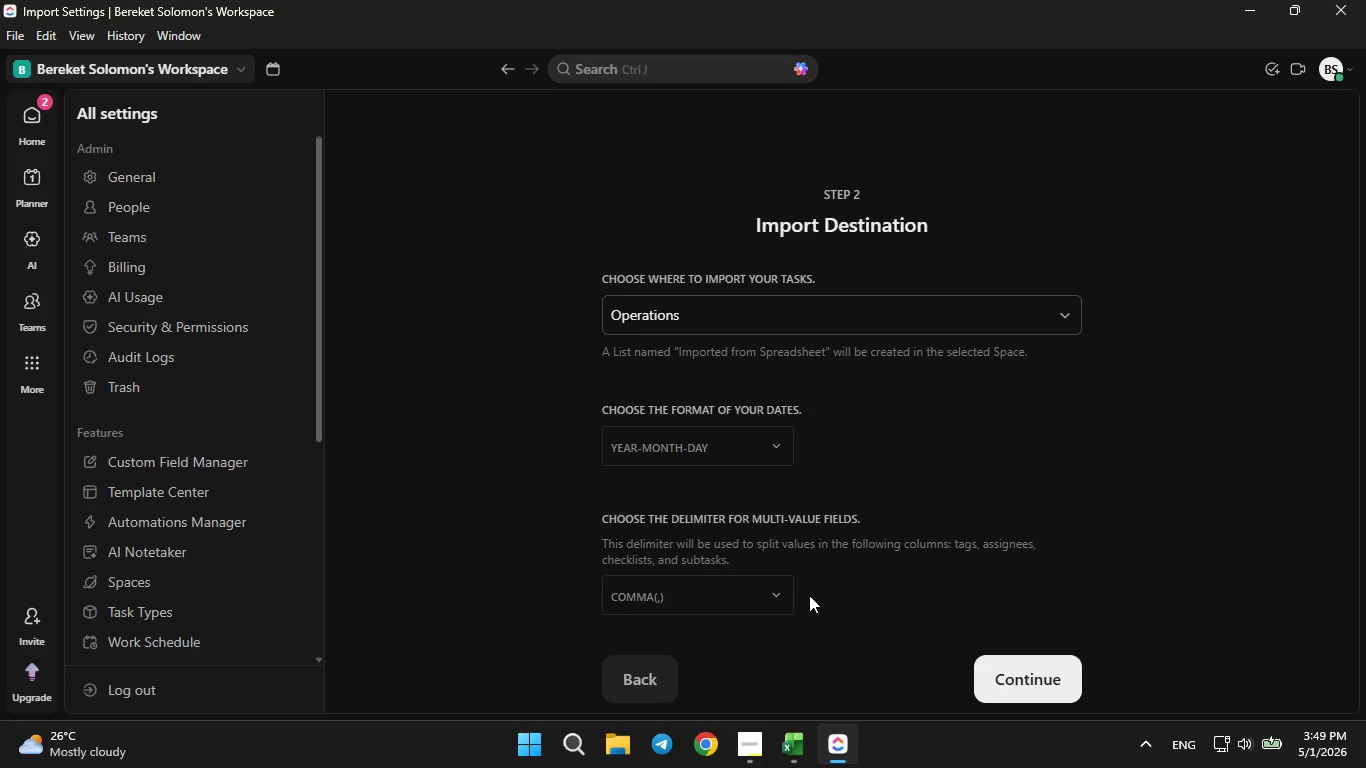 
left_click([1009, 673])
 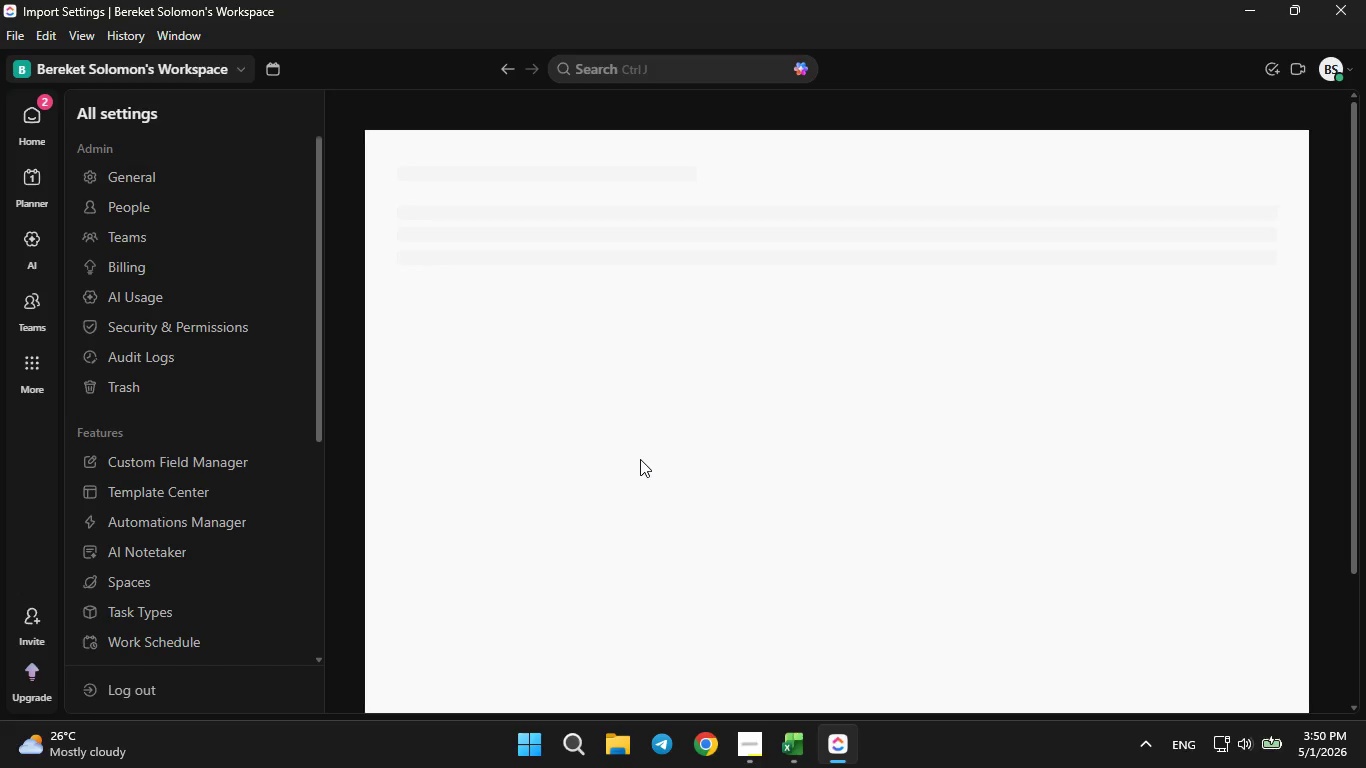 
wait(56.27)
 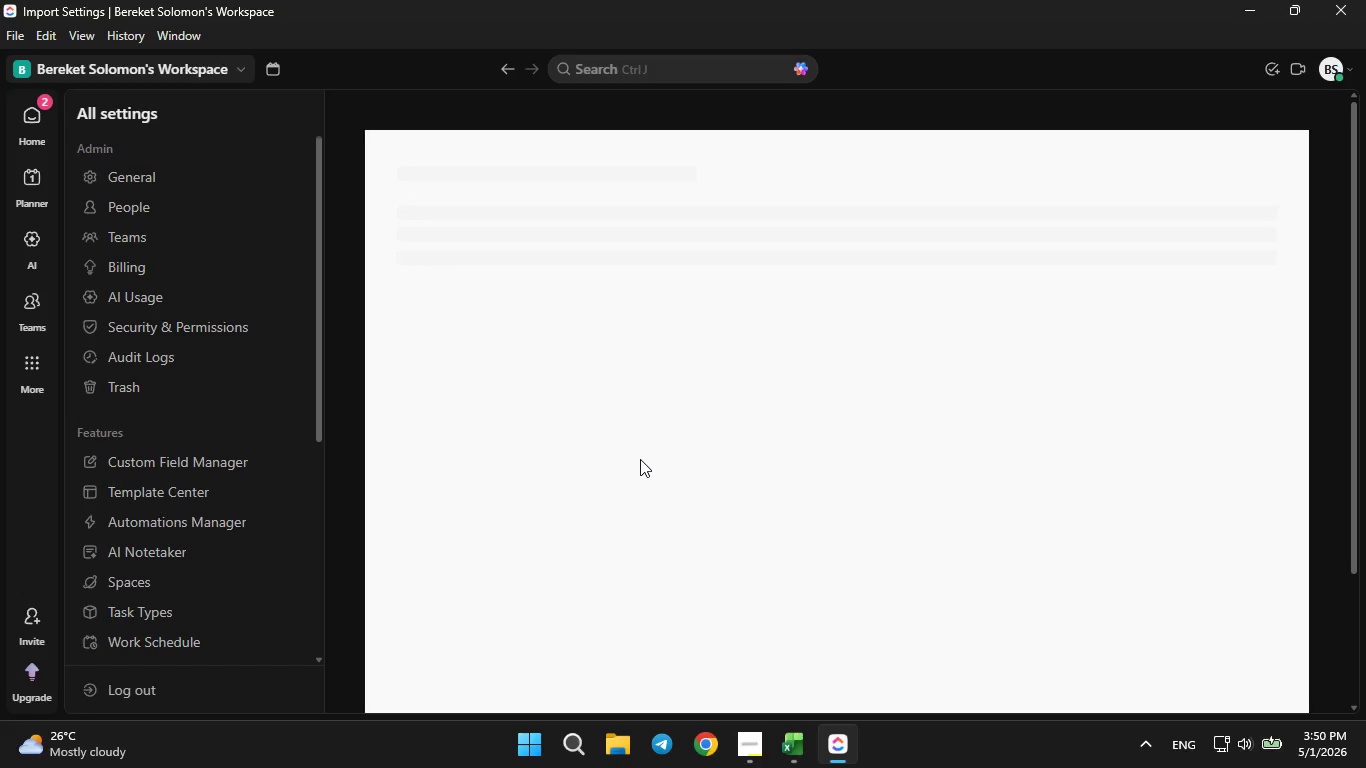 
left_click([828, 445])
 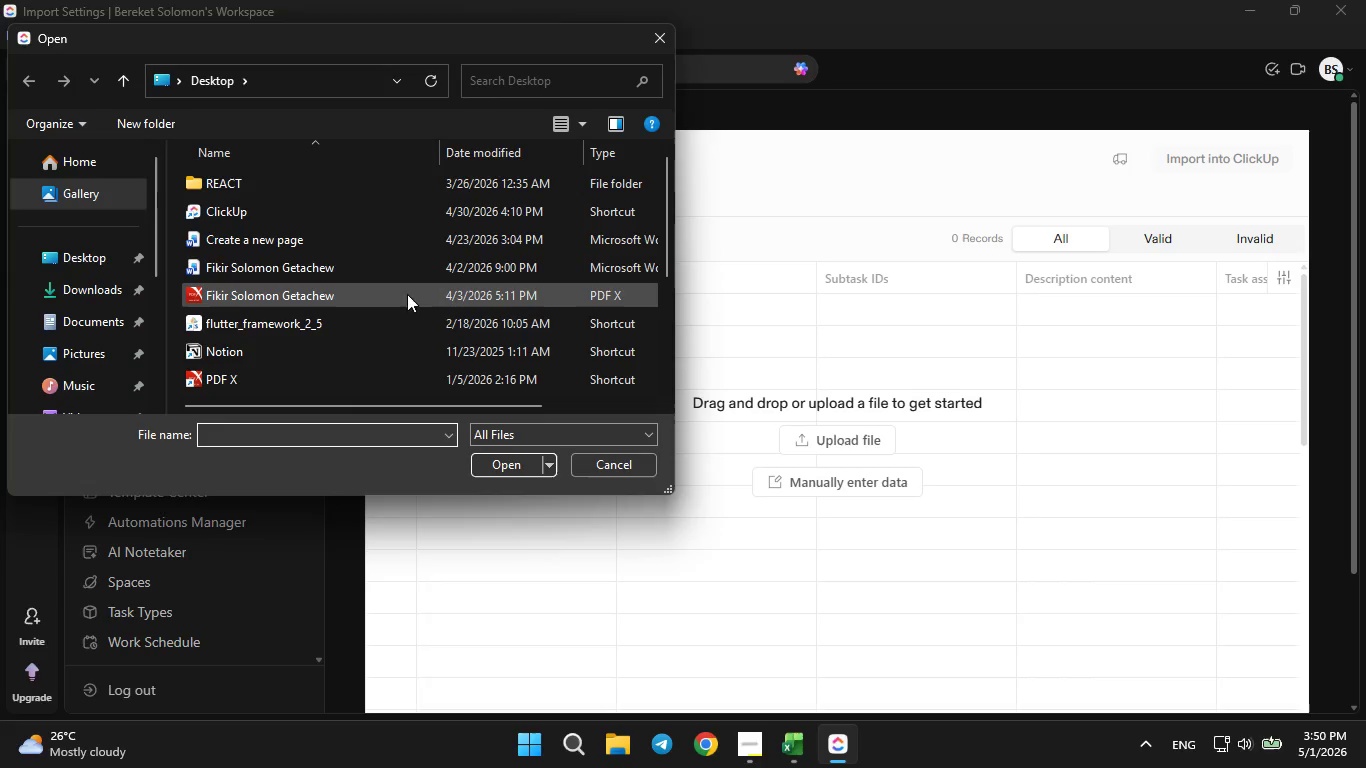 
scroll: coordinate [372, 299], scroll_direction: down, amount: 5.0
 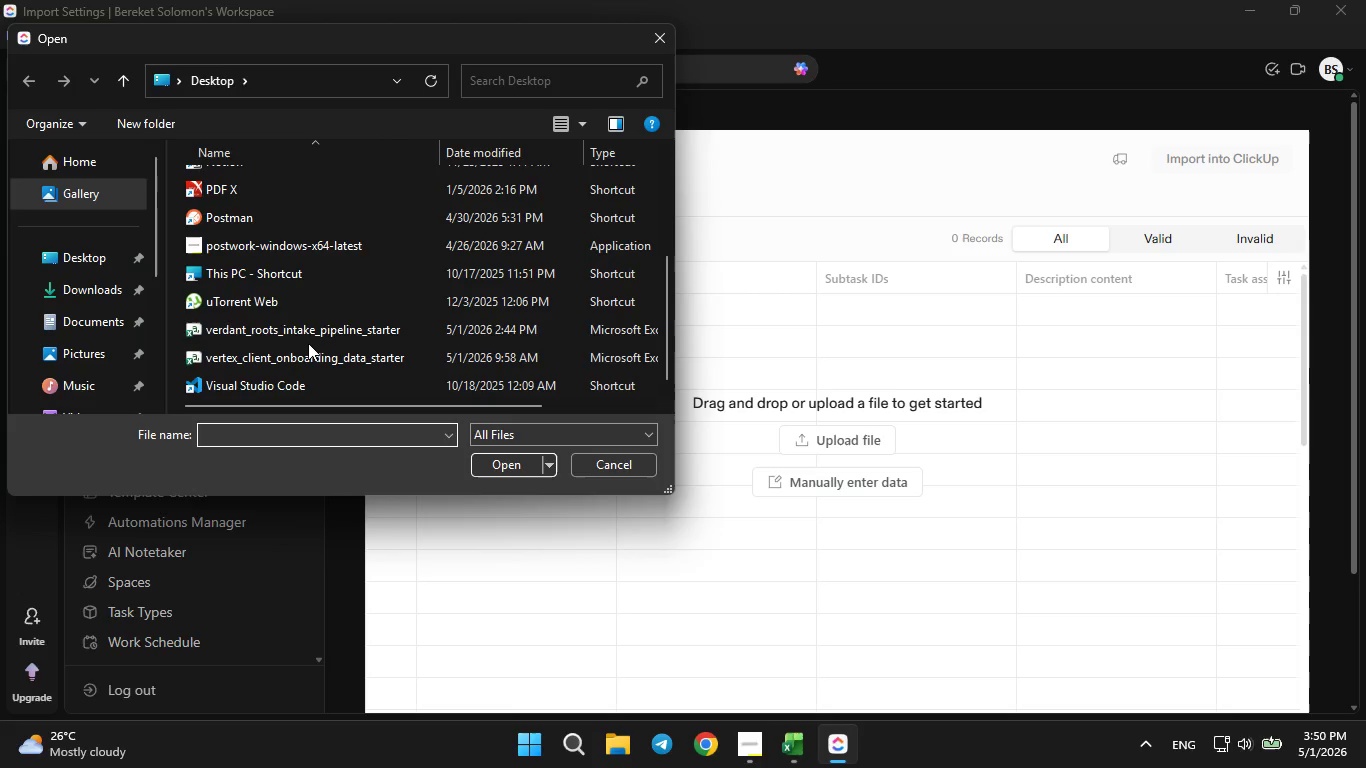 
left_click([313, 338])
 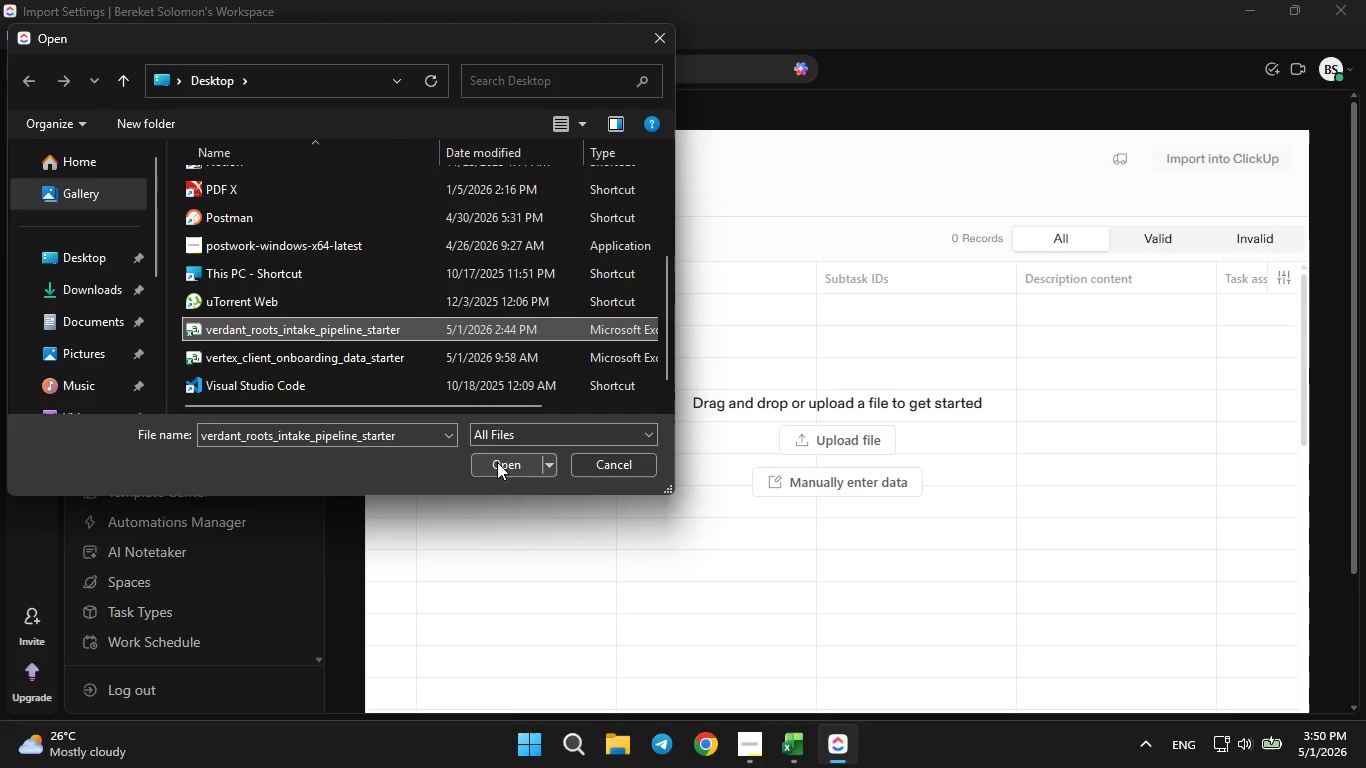 
left_click([497, 463])
 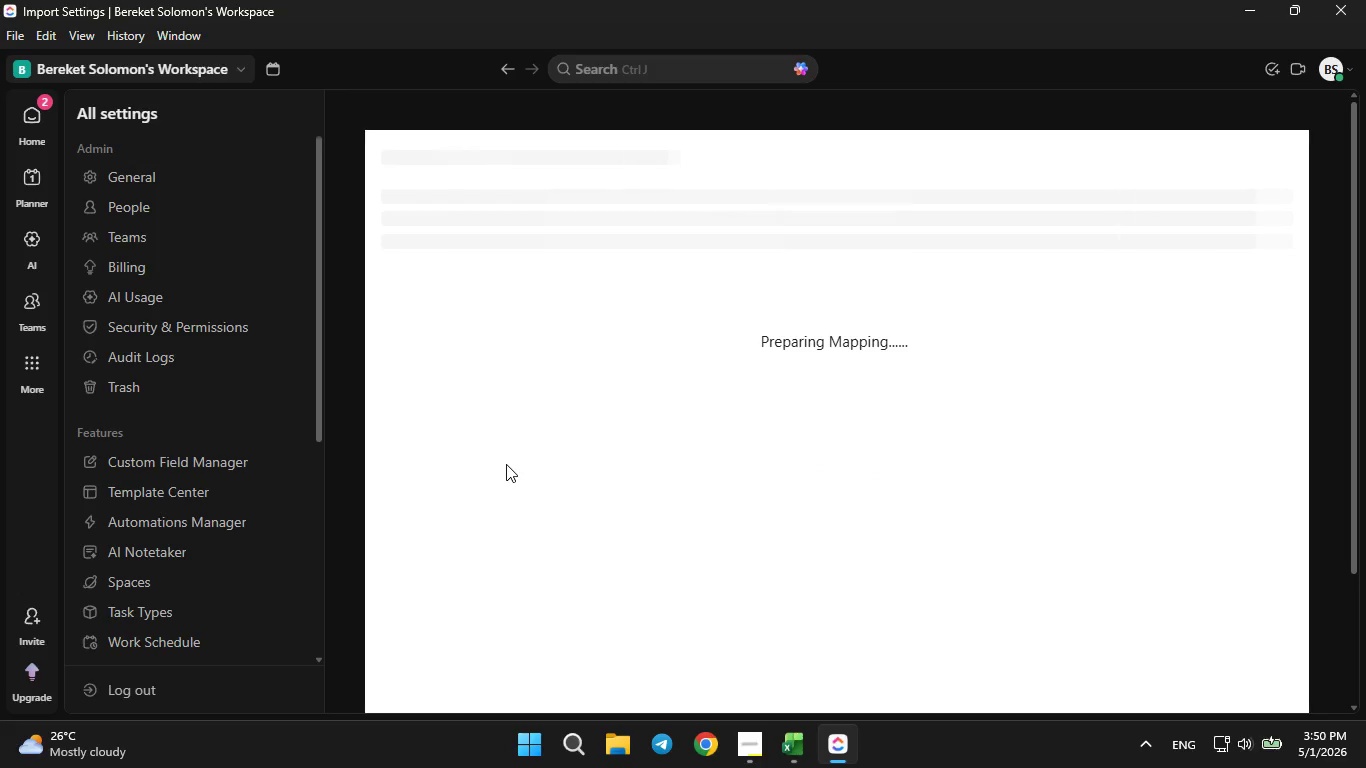 
wait(17.38)
 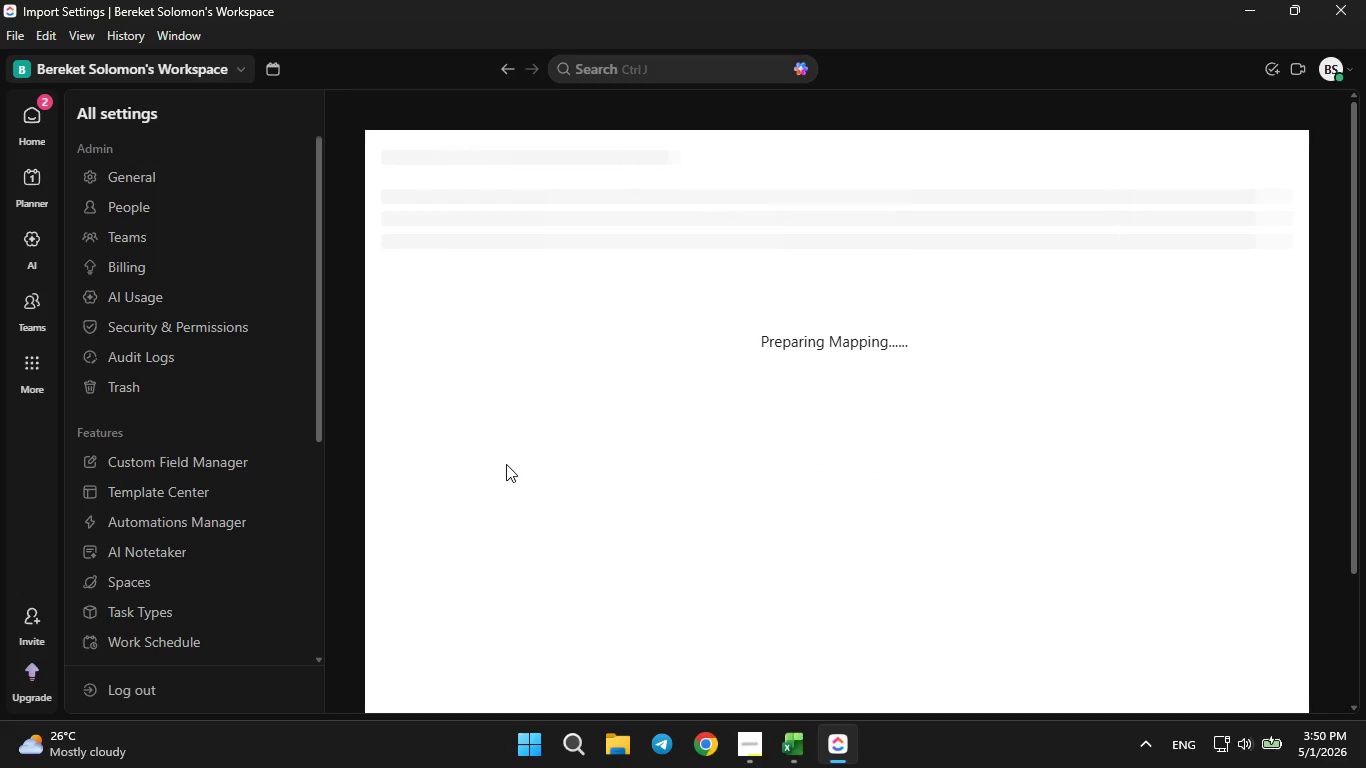 
left_click([760, 340])
 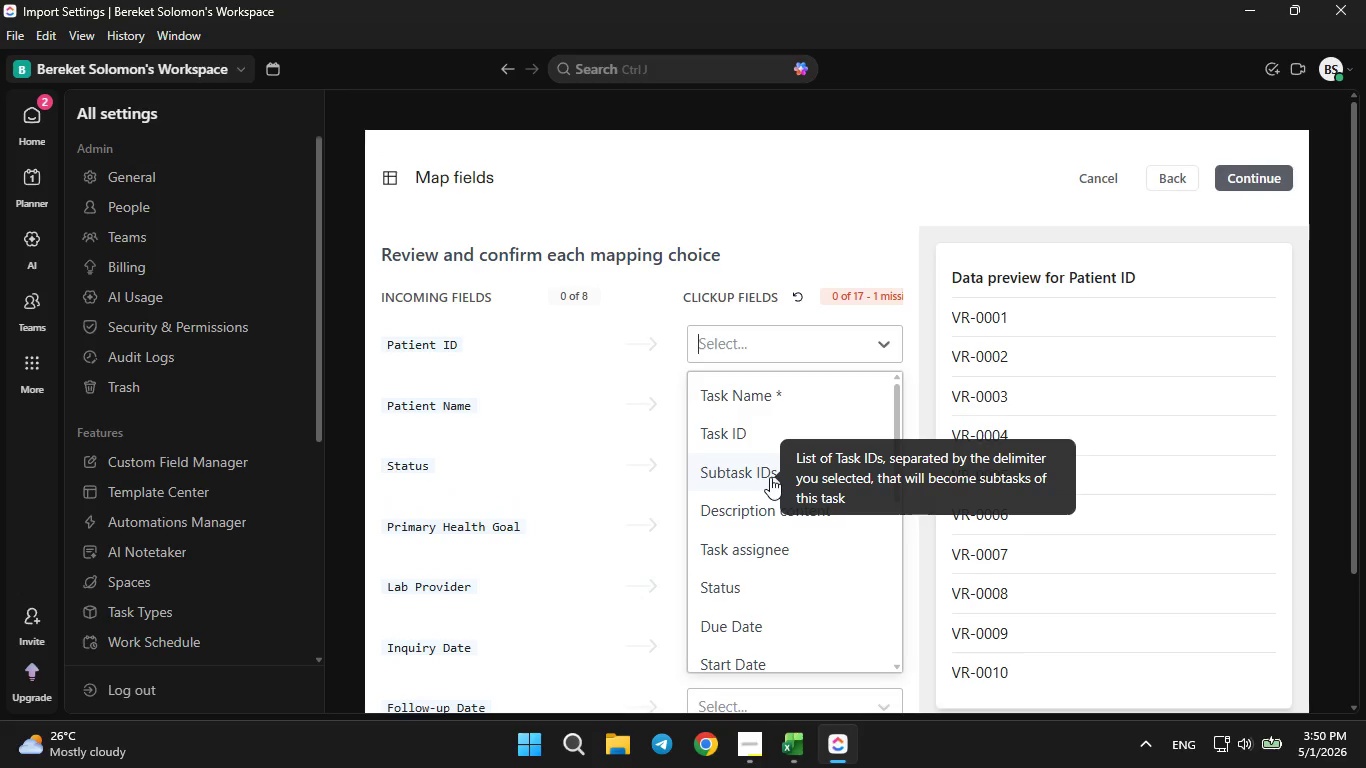 
wait(6.05)
 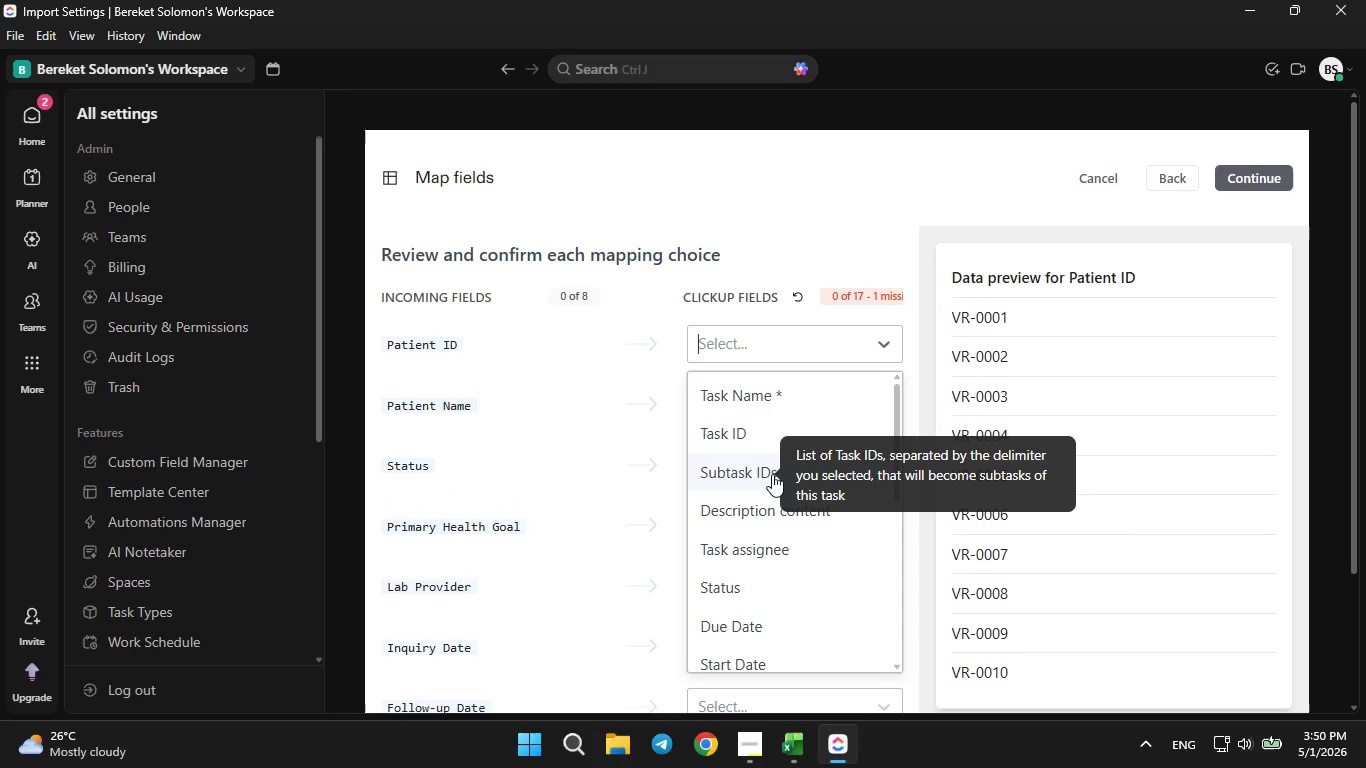 
scroll: coordinate [770, 477], scroll_direction: down, amount: 5.0
 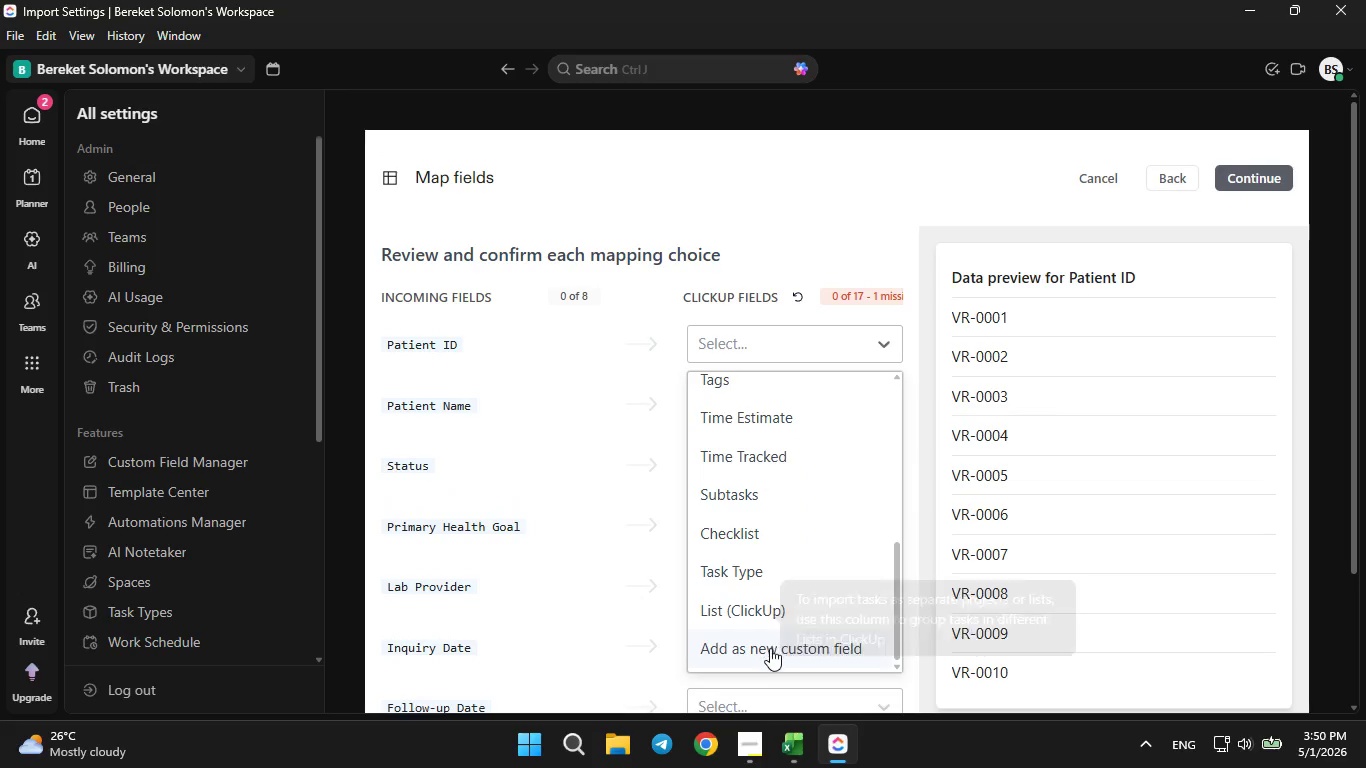 
left_click([770, 649])
 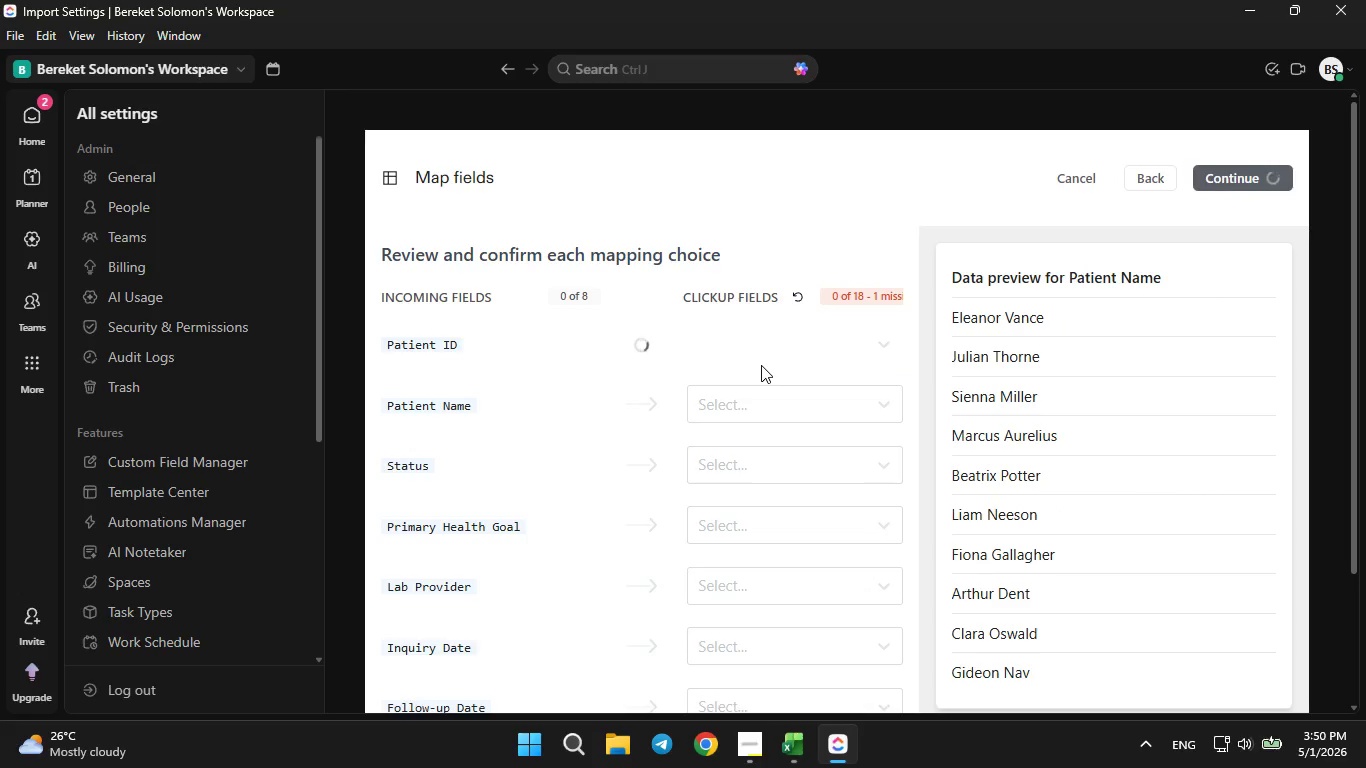 
mouse_move([745, 413])
 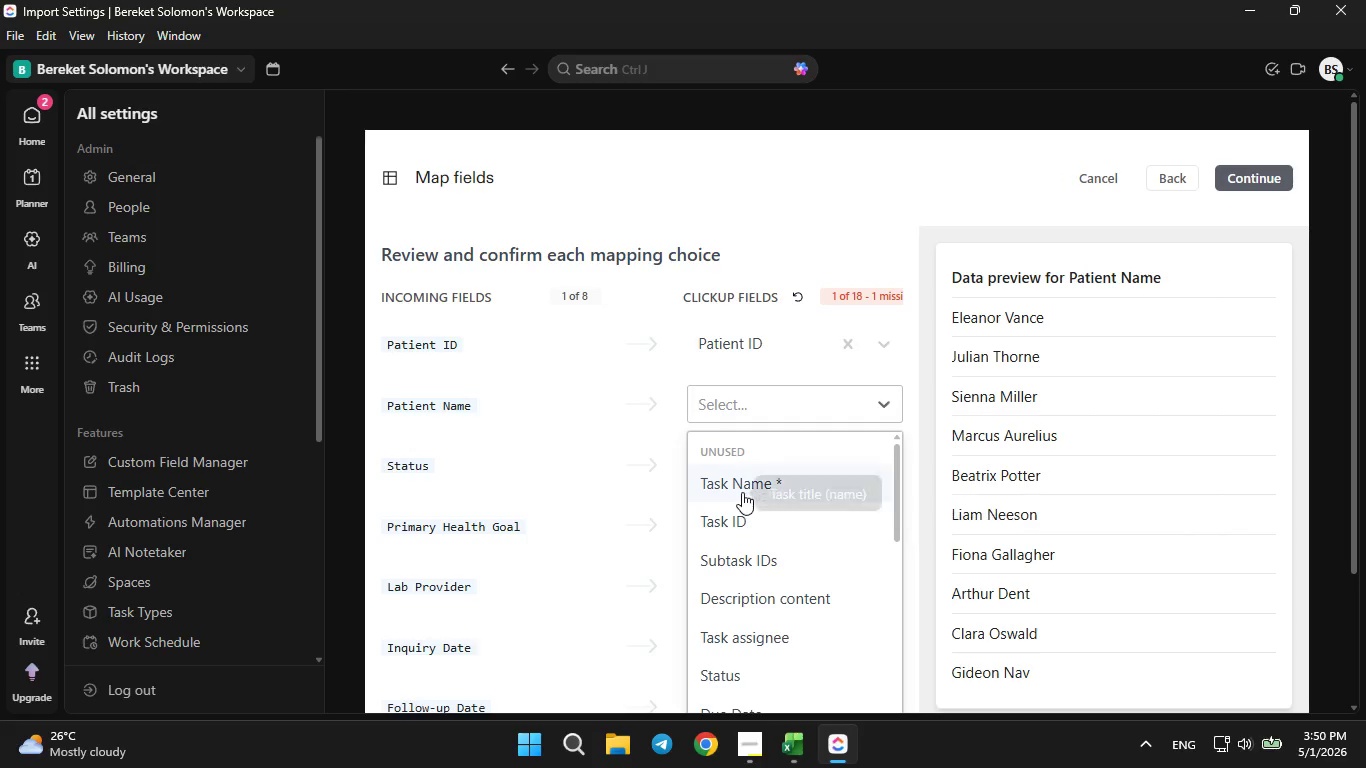 
left_click([742, 488])
 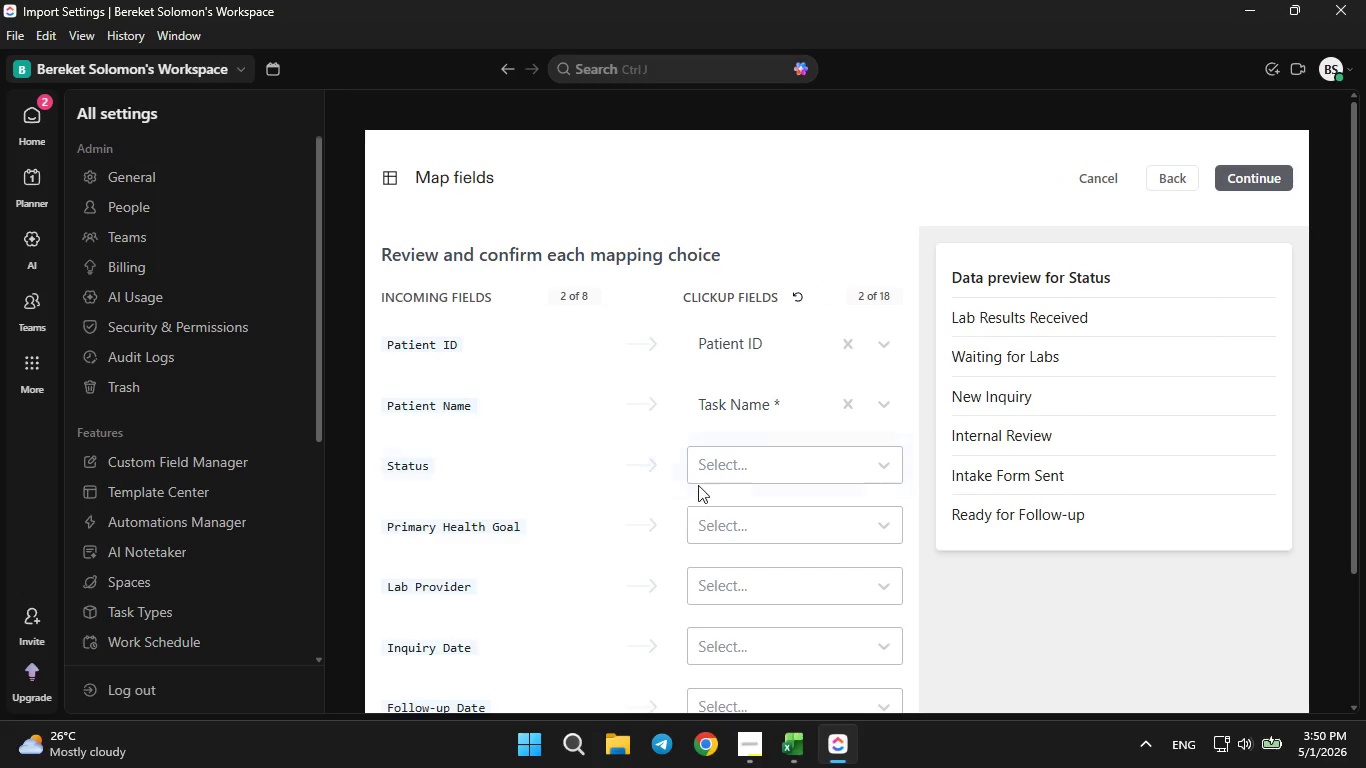 
left_click([716, 462])
 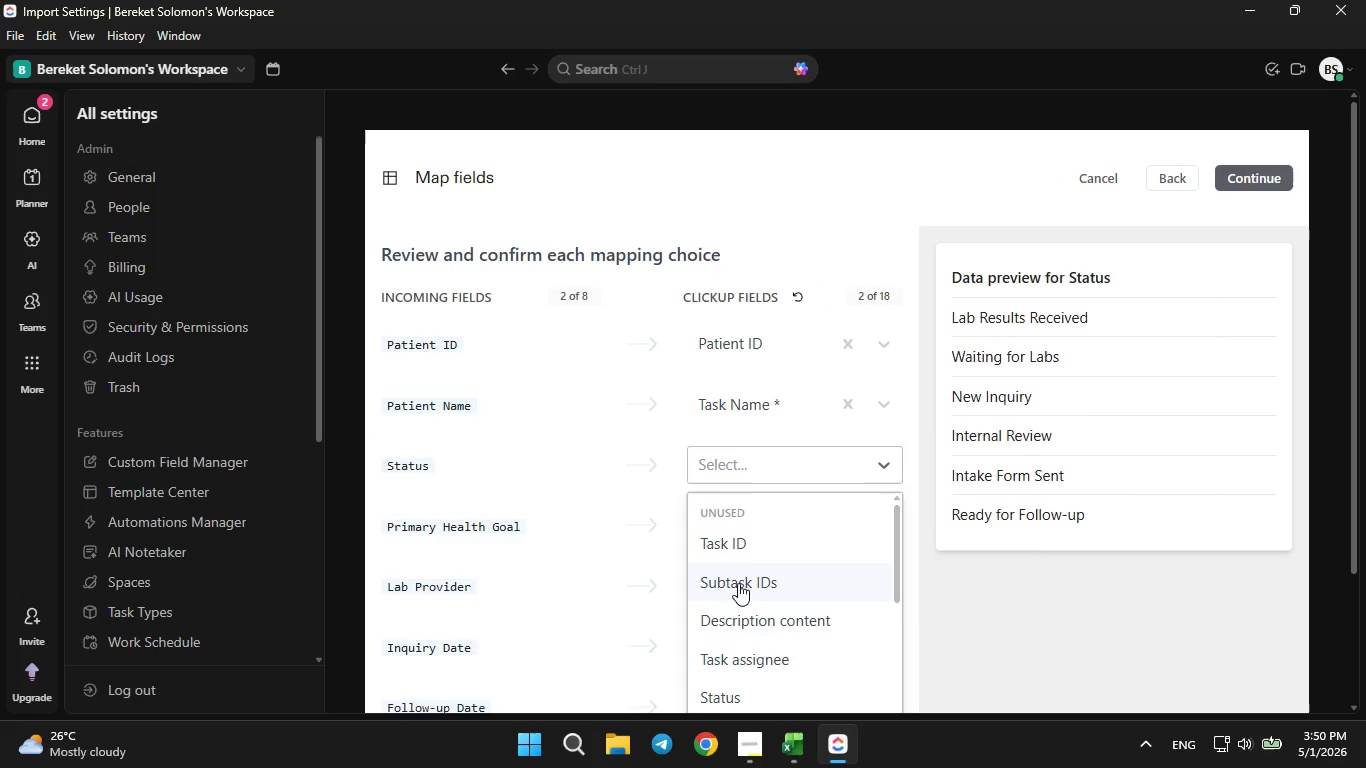 
scroll: coordinate [702, 457], scroll_direction: down, amount: 22.0
 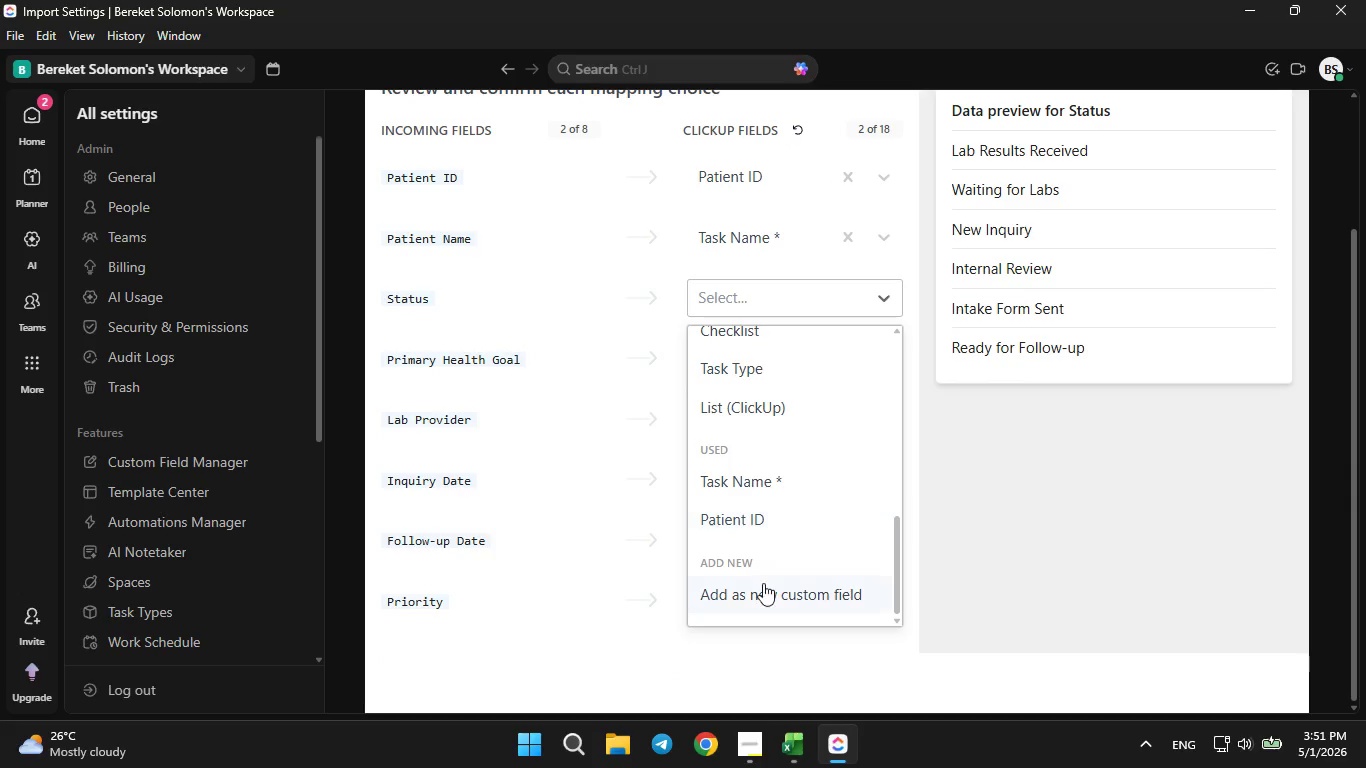 
scroll: coordinate [760, 548], scroll_direction: none, amount: 0.0
 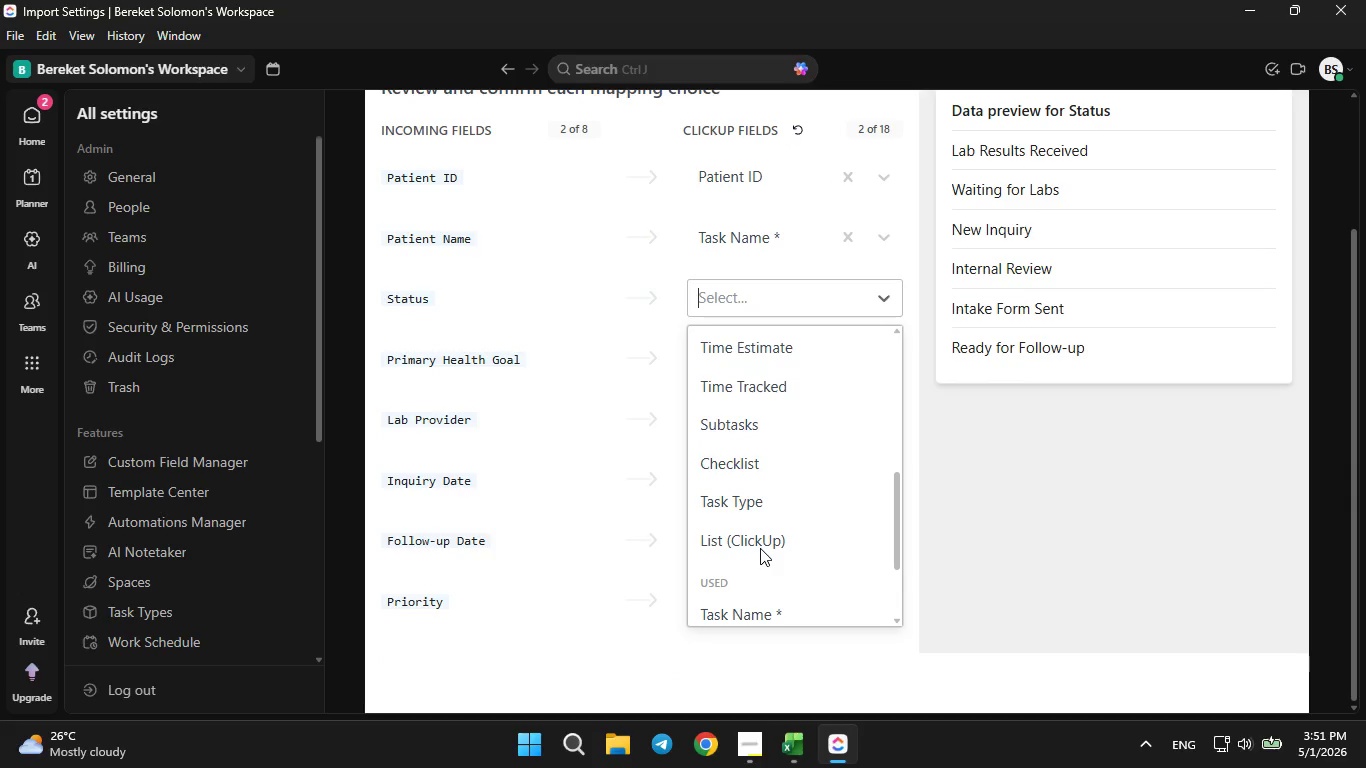 
scroll: coordinate [760, 545], scroll_direction: up, amount: 3.0
 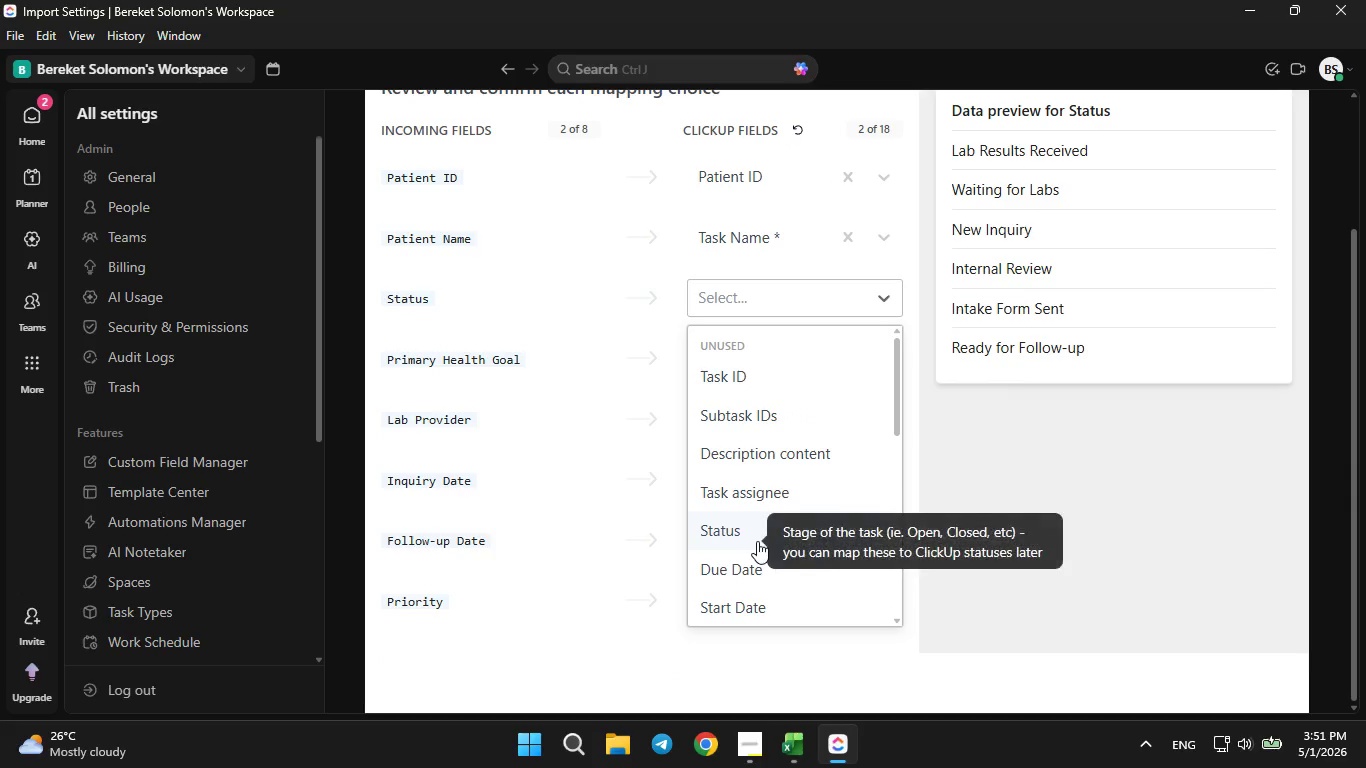 
scroll: coordinate [757, 538], scroll_direction: down, amount: 6.0
 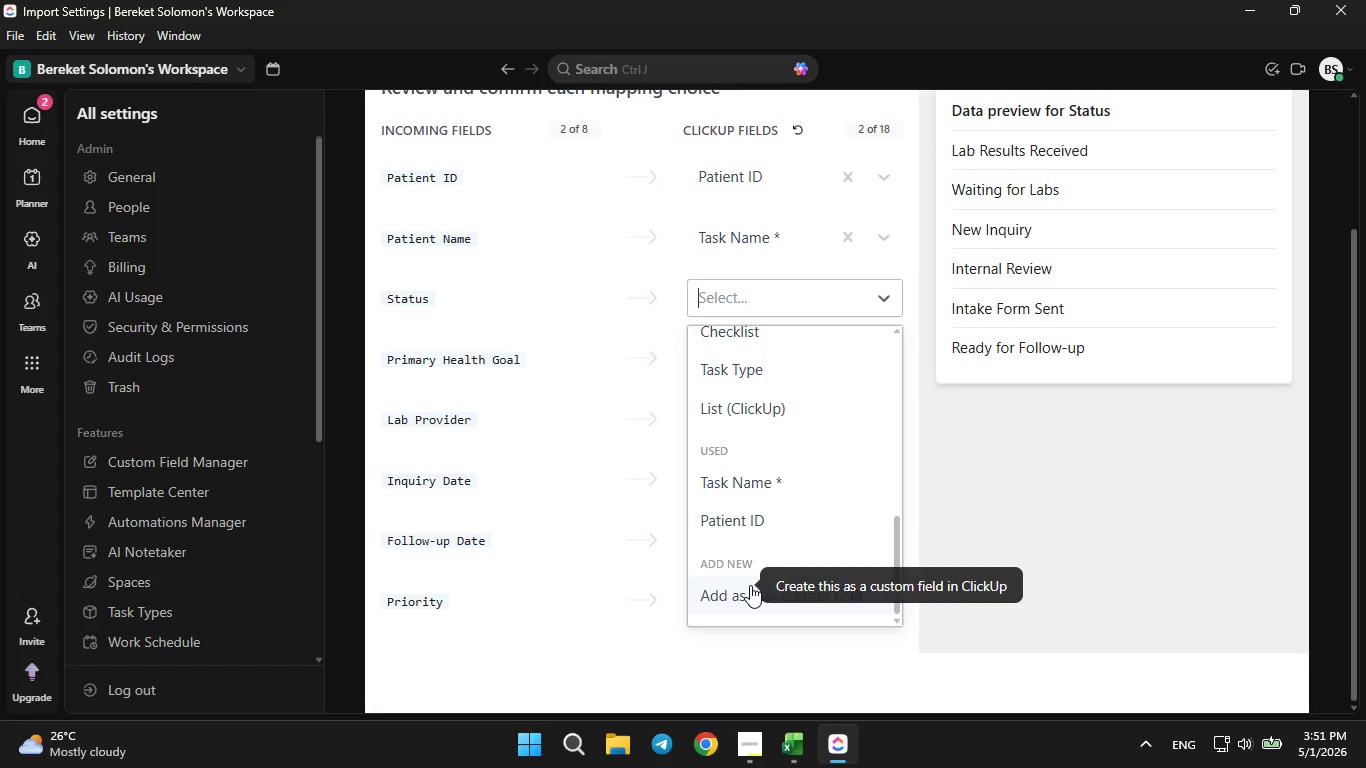 
left_click([749, 595])
 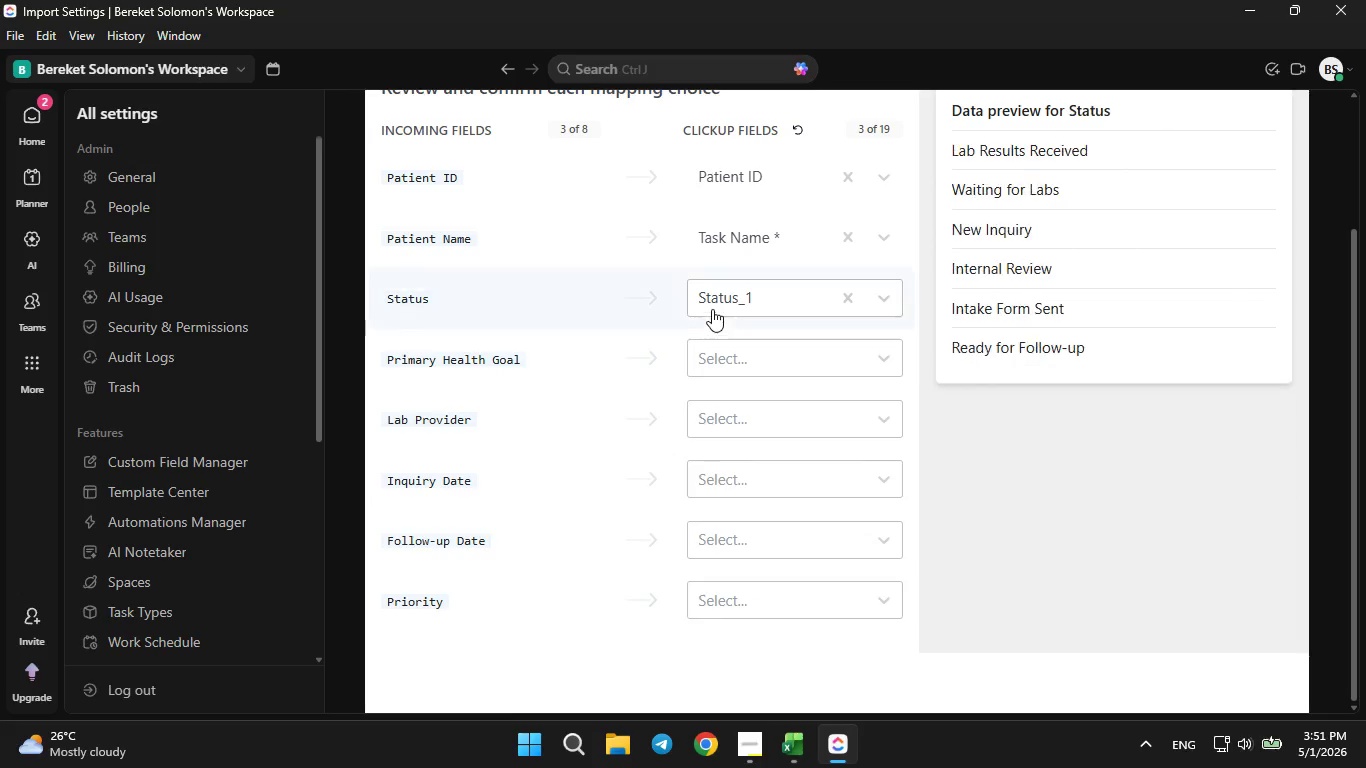 
left_click([752, 293])
 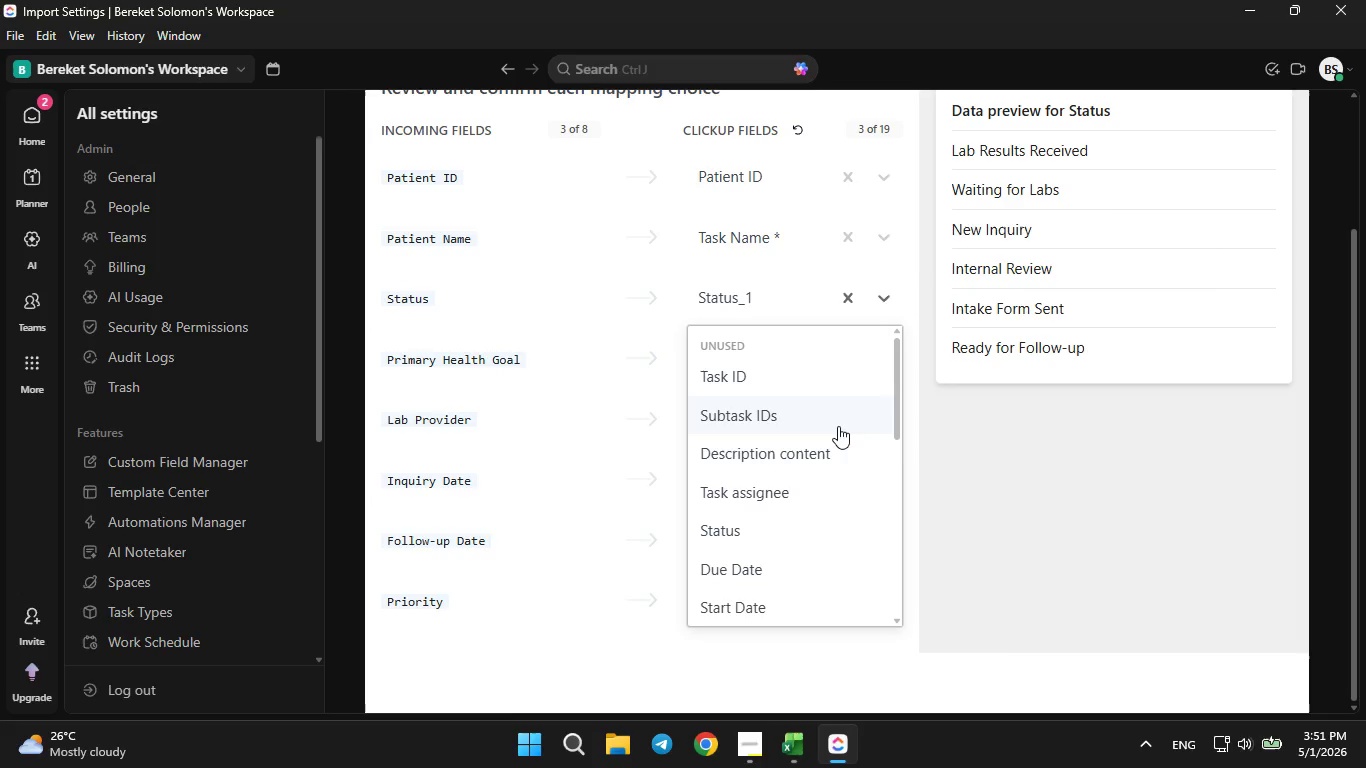 
type(patient s)
 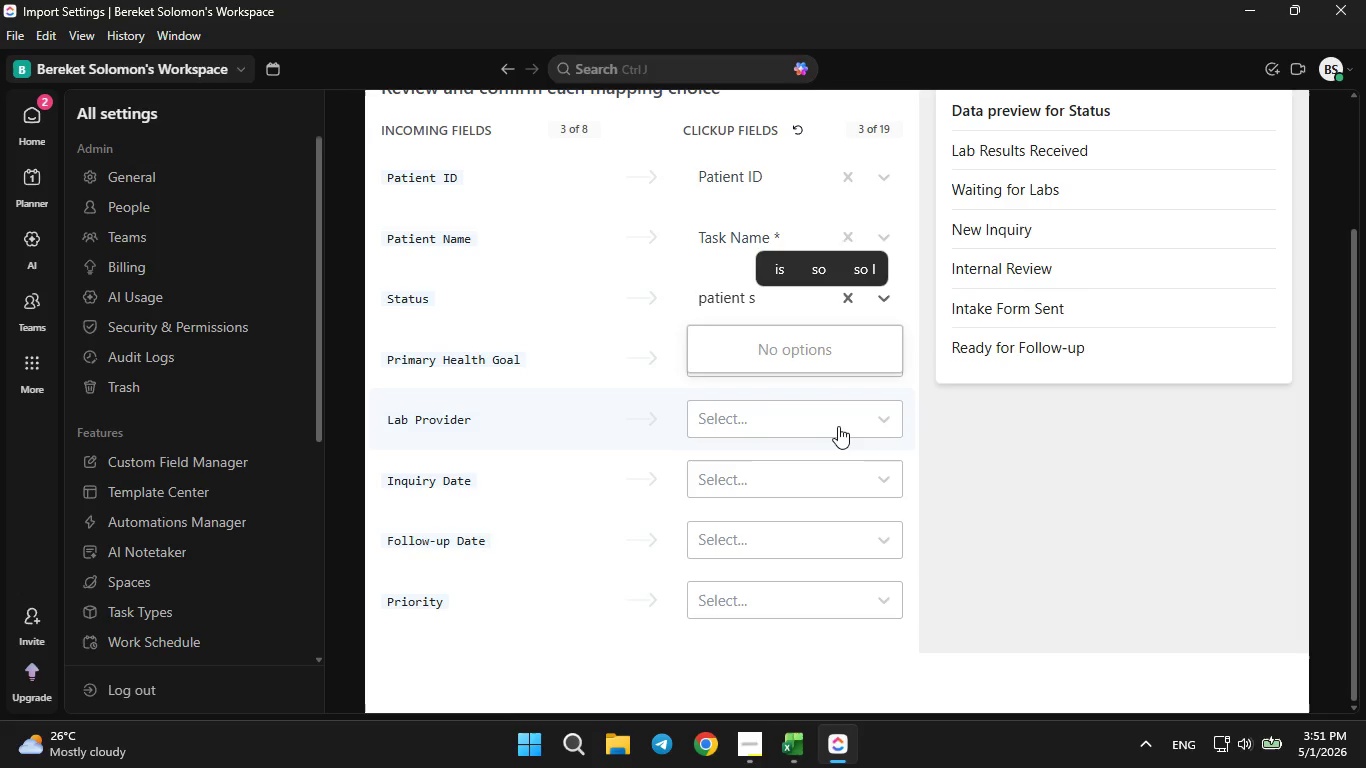 
hold_key(key=Backspace, duration=0.86)
 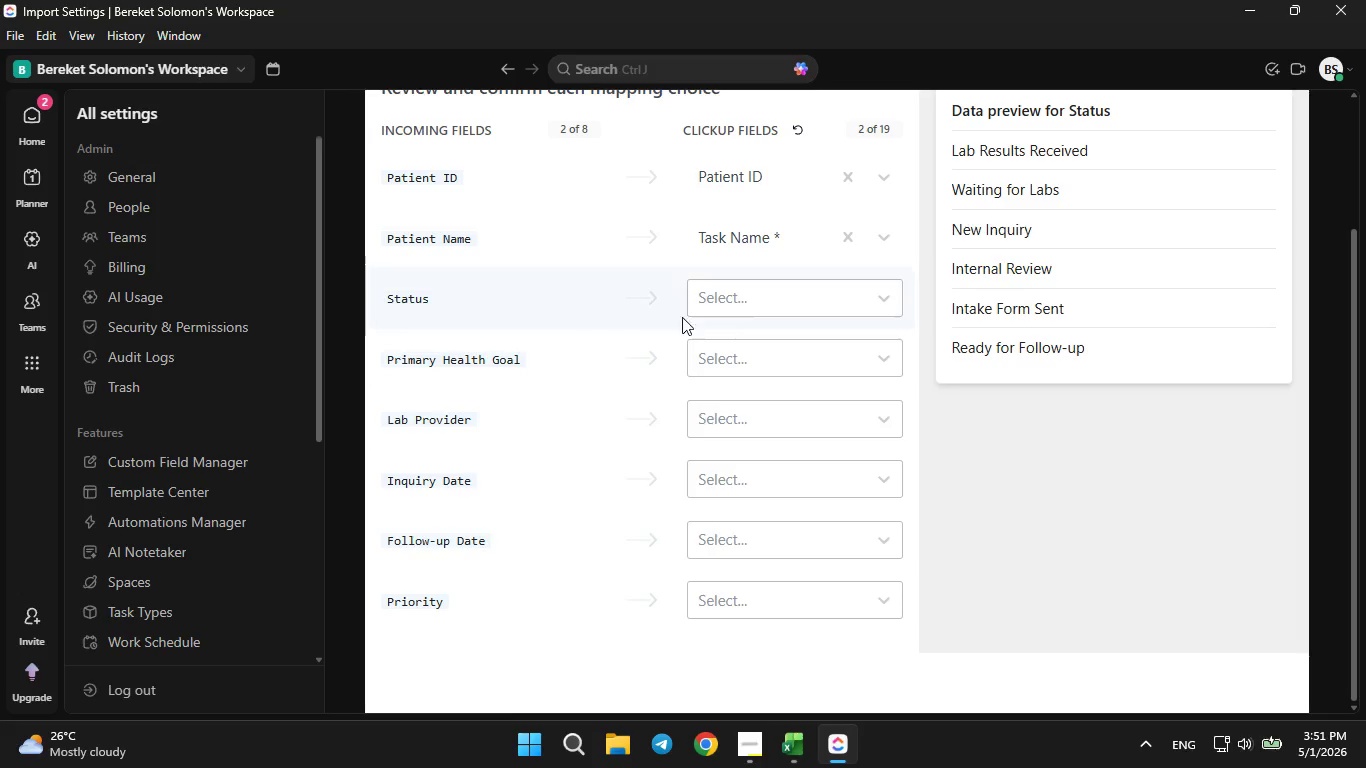 
left_click([751, 300])
 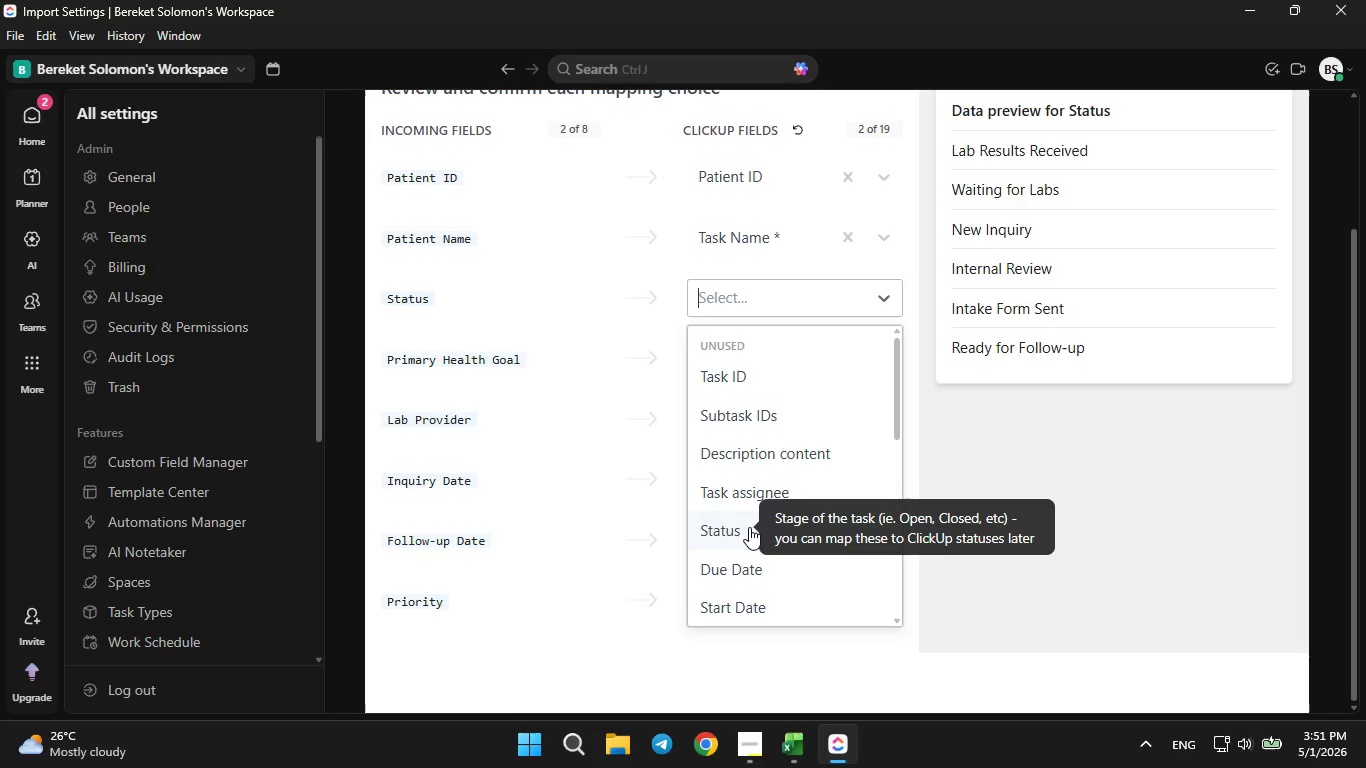 
wait(6.08)
 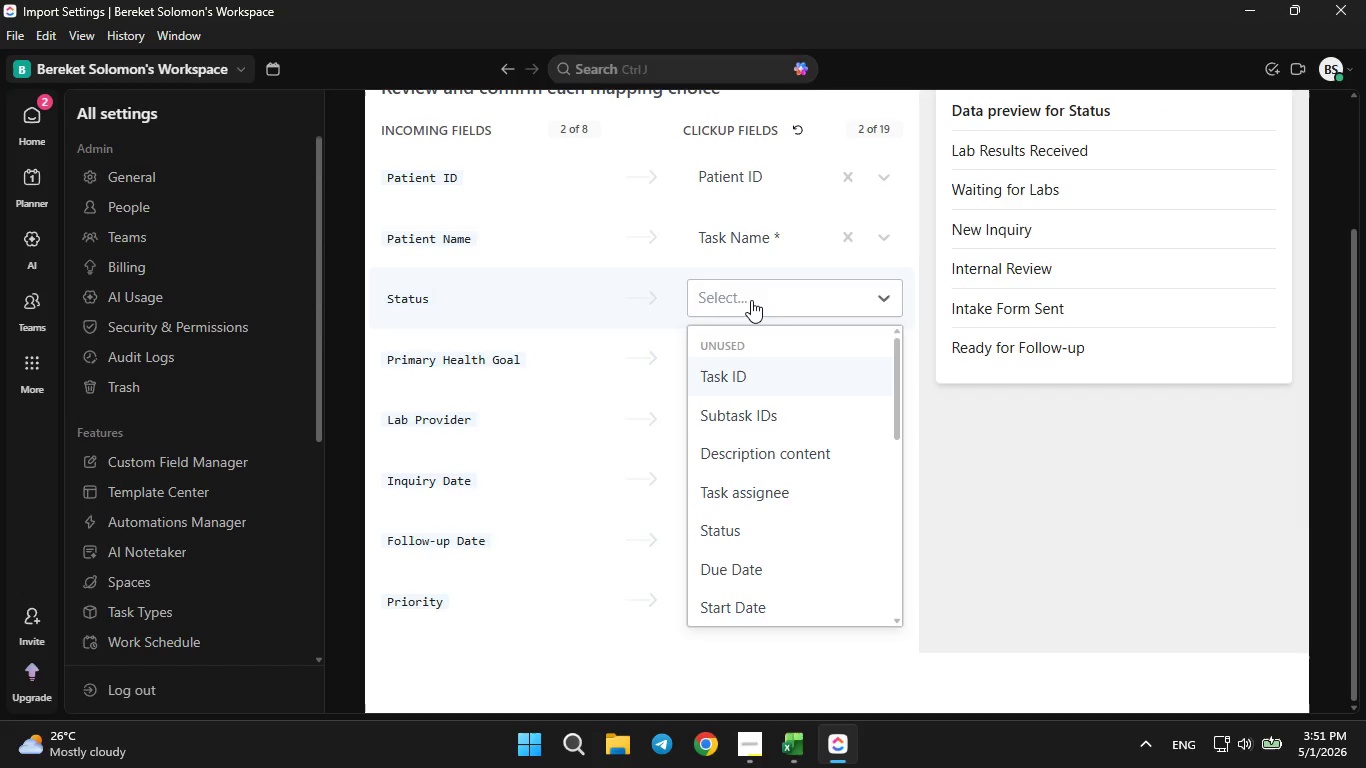 
left_click([741, 527])
 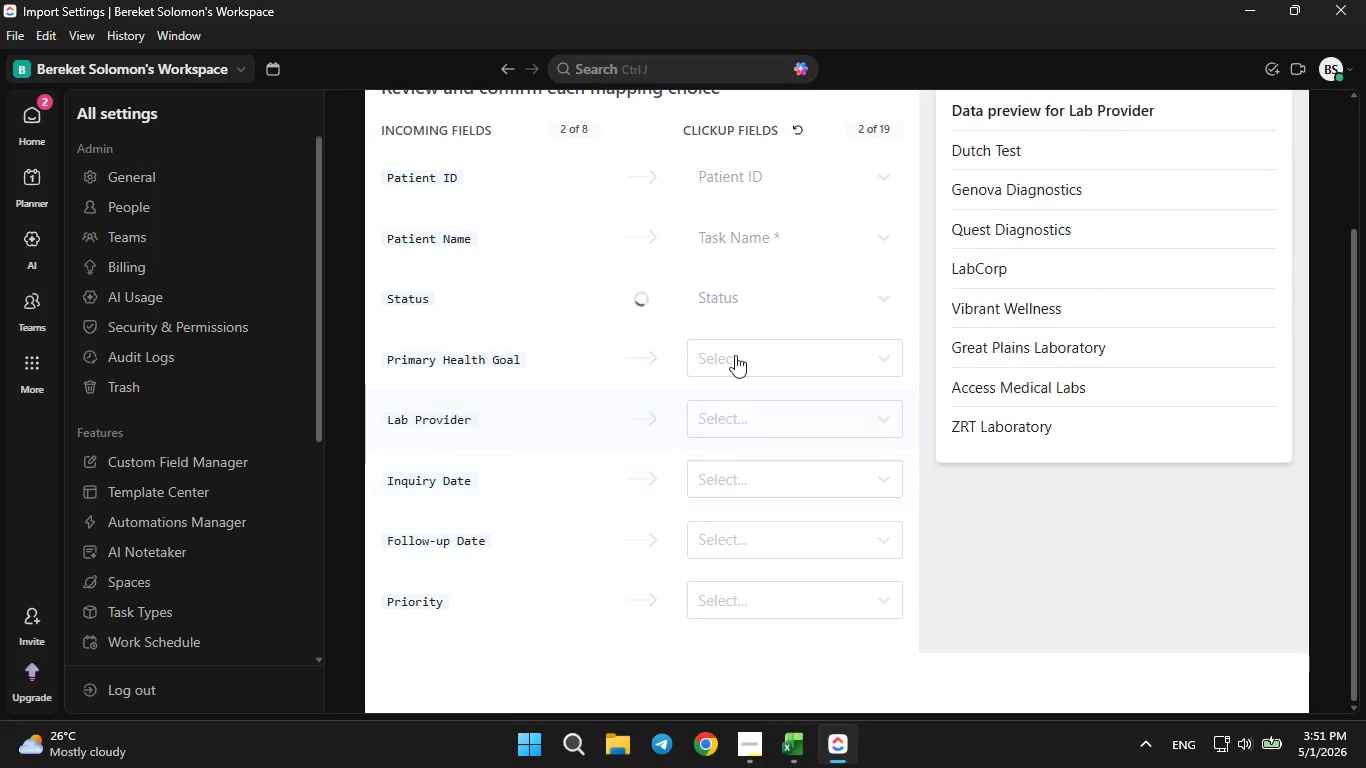 
mouse_move([731, 338])
 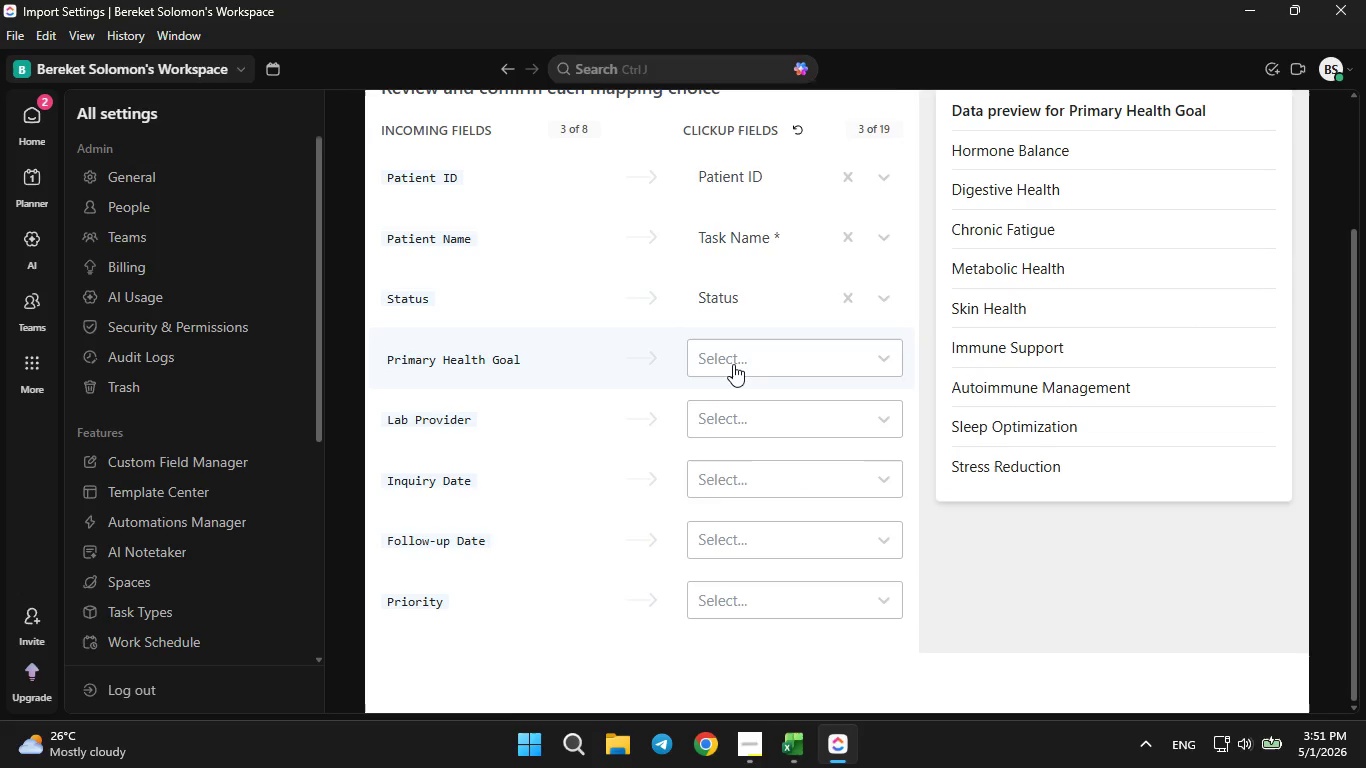 
left_click([733, 363])
 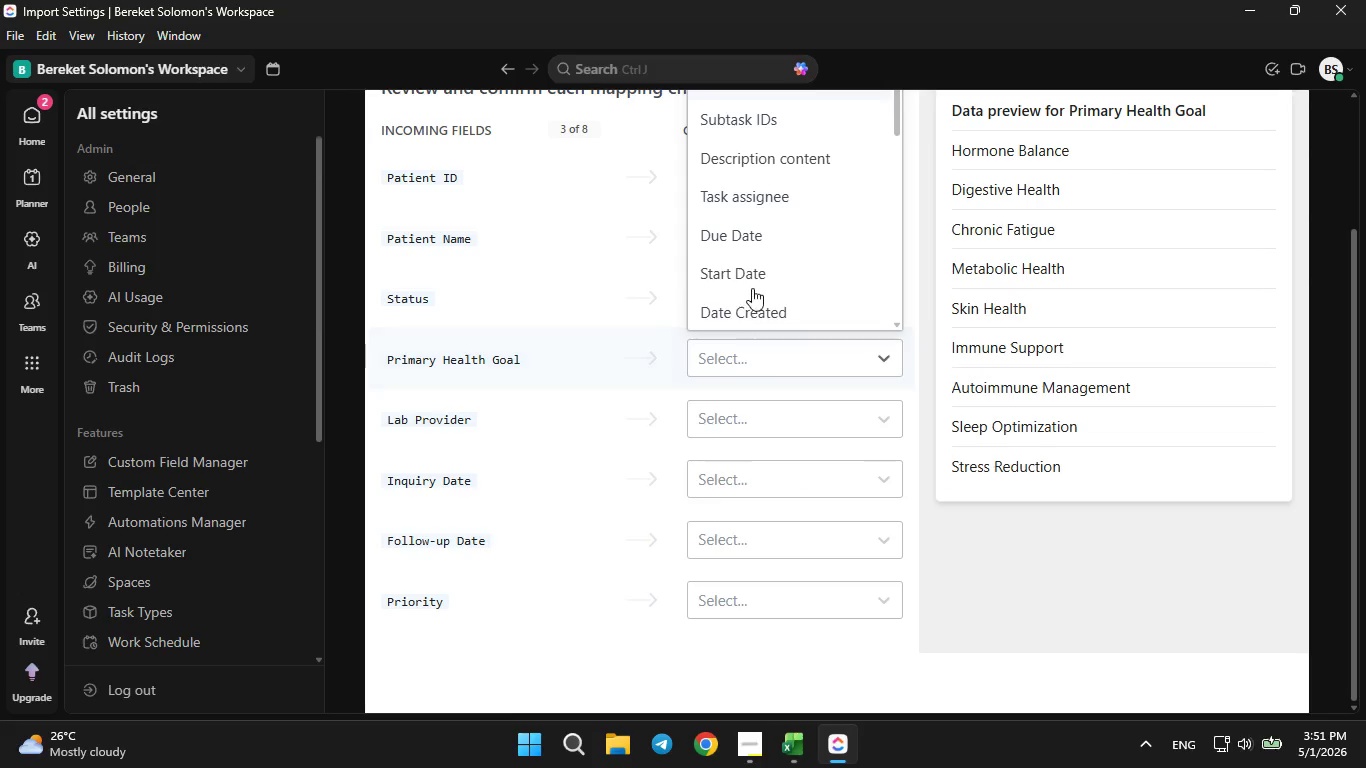 
scroll: coordinate [753, 251], scroll_direction: down, amount: 9.0
 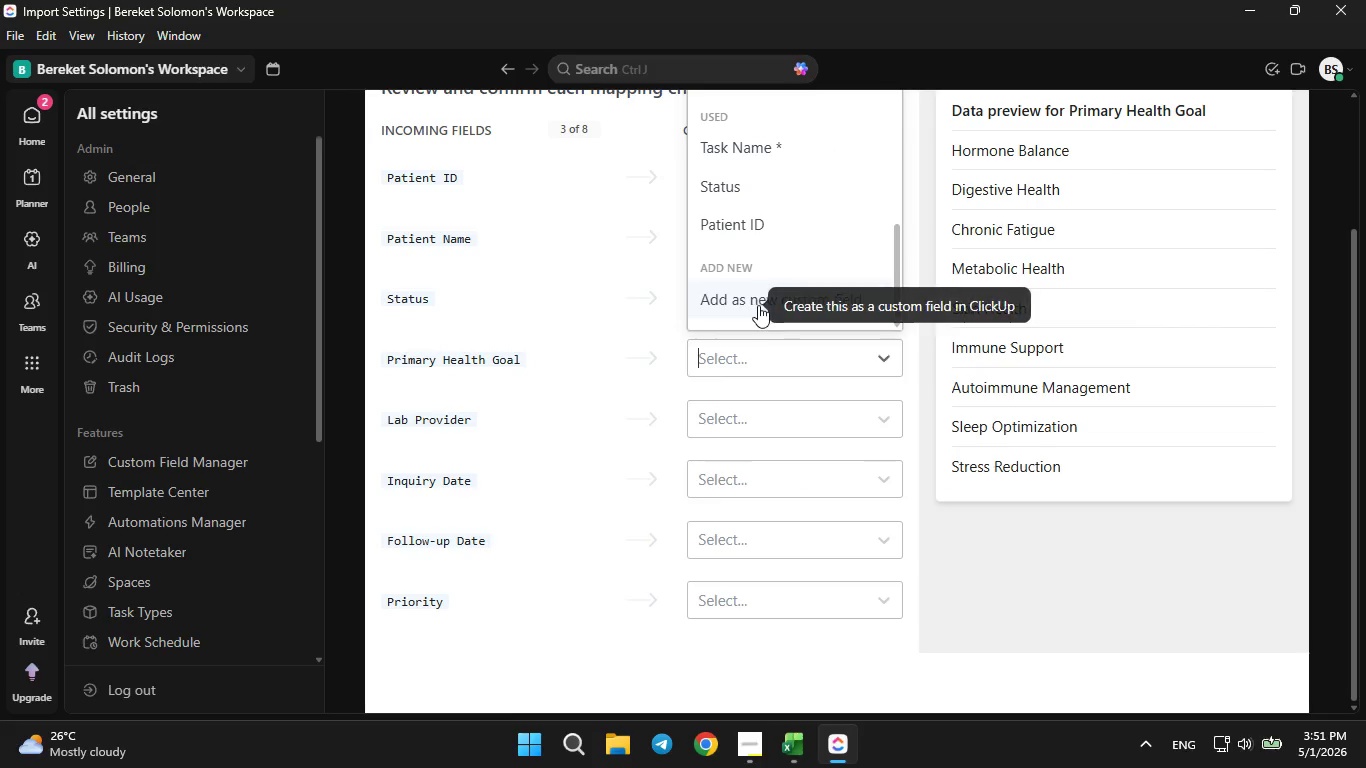 
left_click([761, 294])
 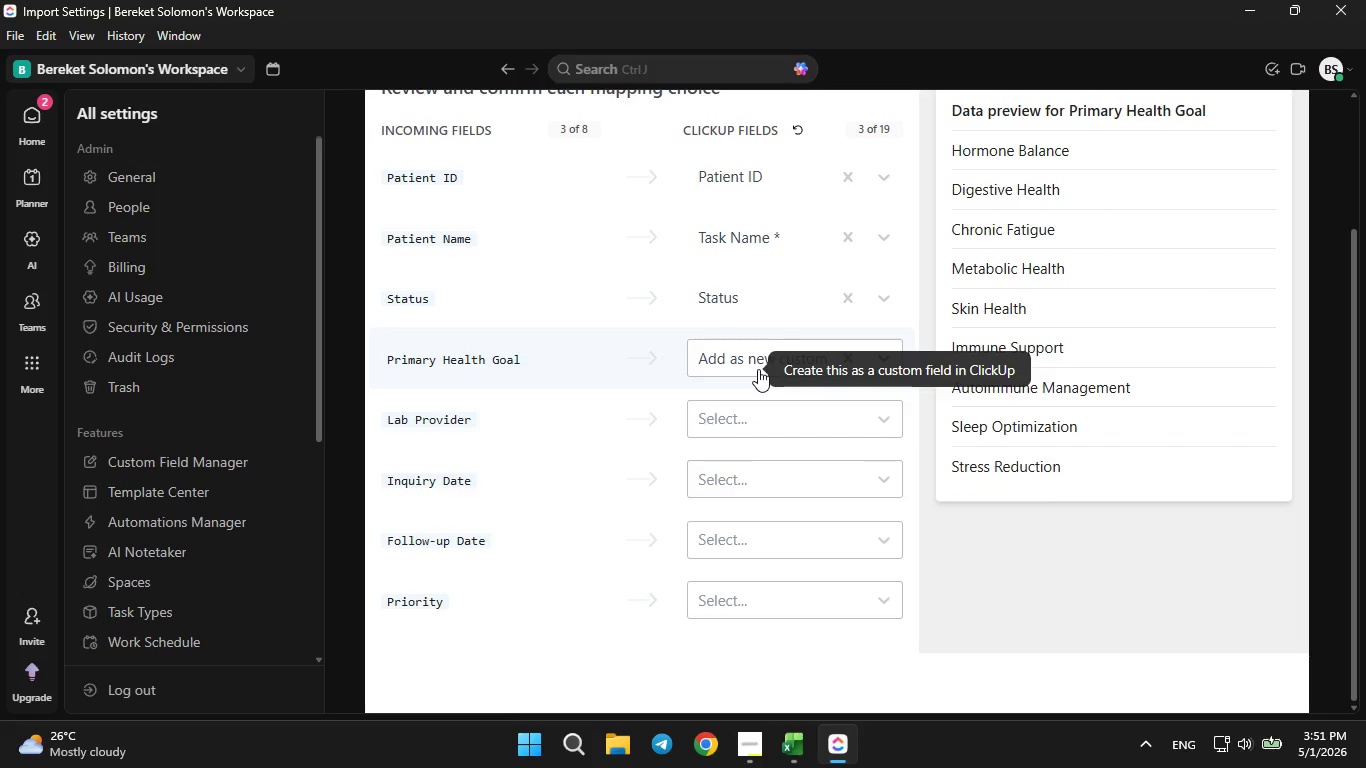 
left_click([733, 350])
 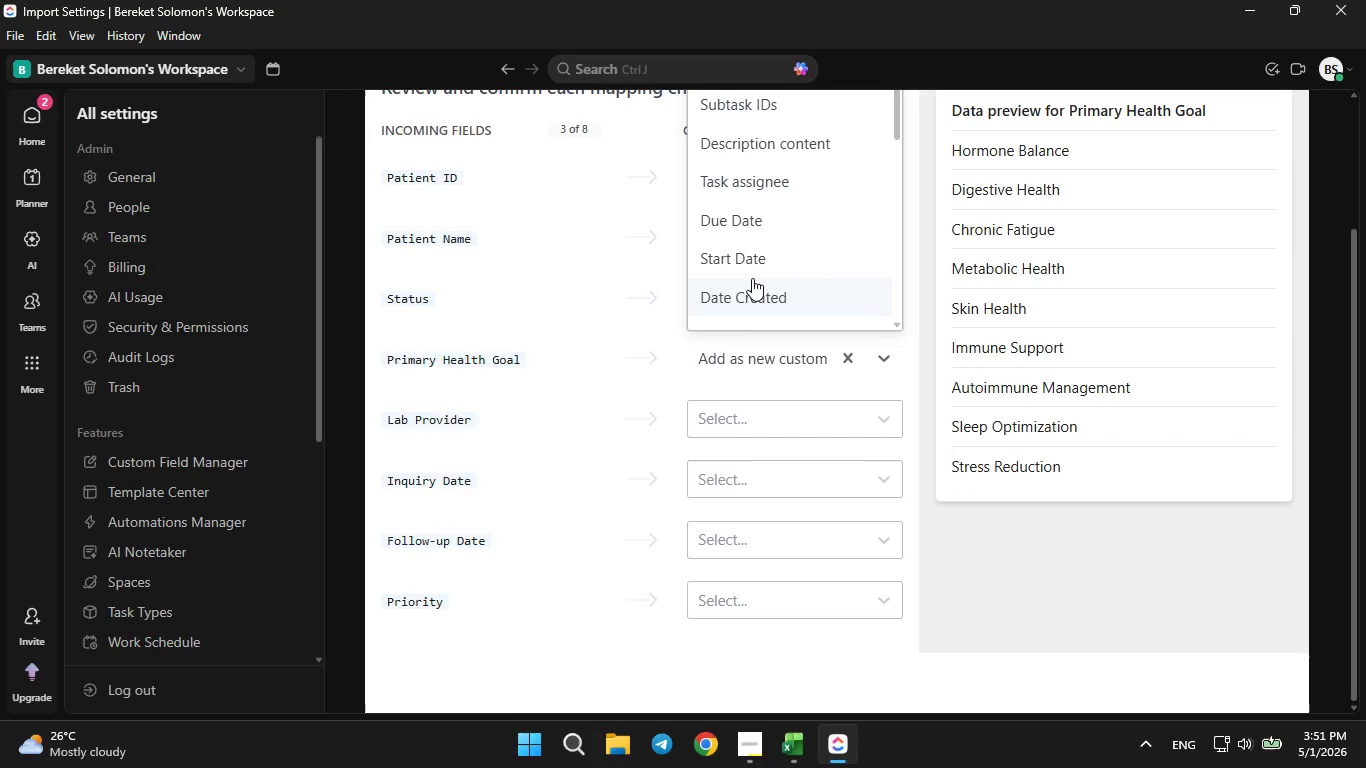 
scroll: coordinate [751, 277], scroll_direction: down, amount: 5.0
 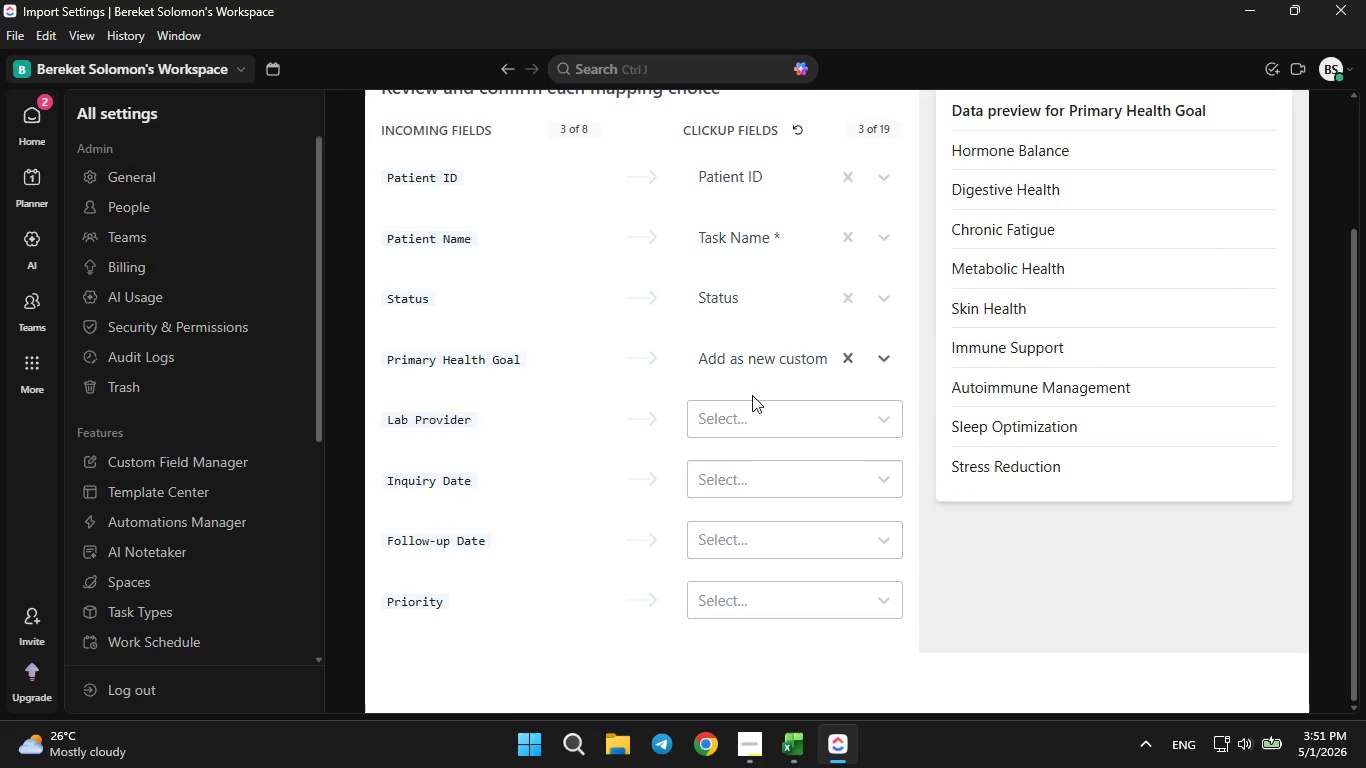 
left_click([753, 412])
 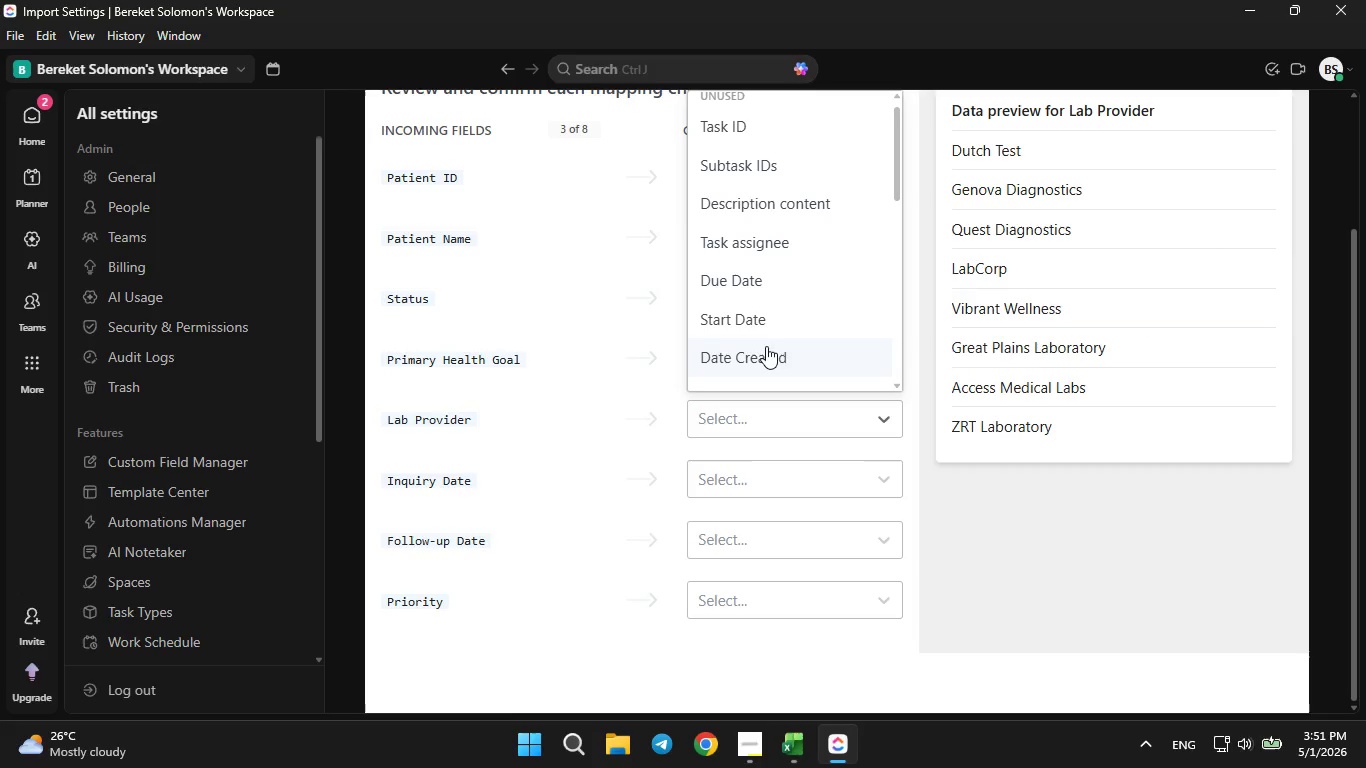 
scroll: coordinate [763, 346], scroll_direction: down, amount: 10.0
 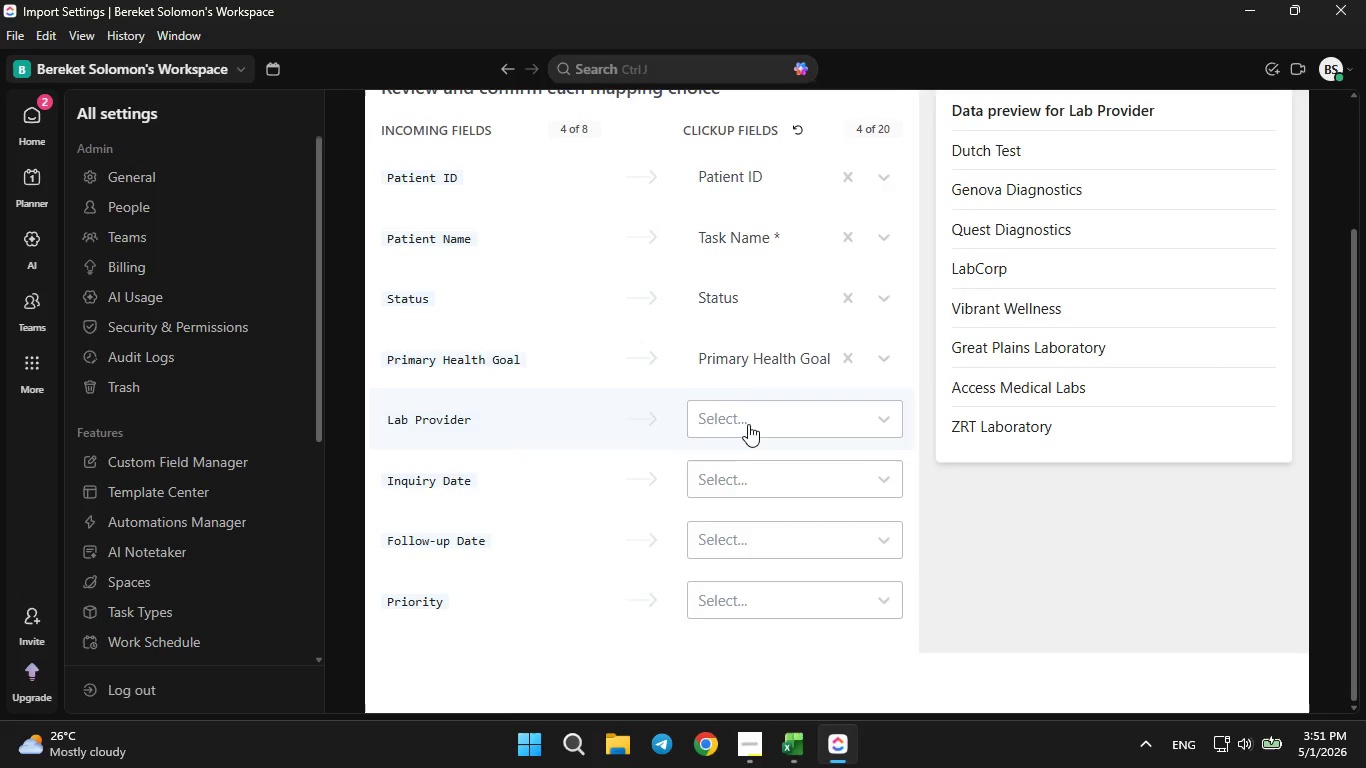 
left_click([749, 421])
 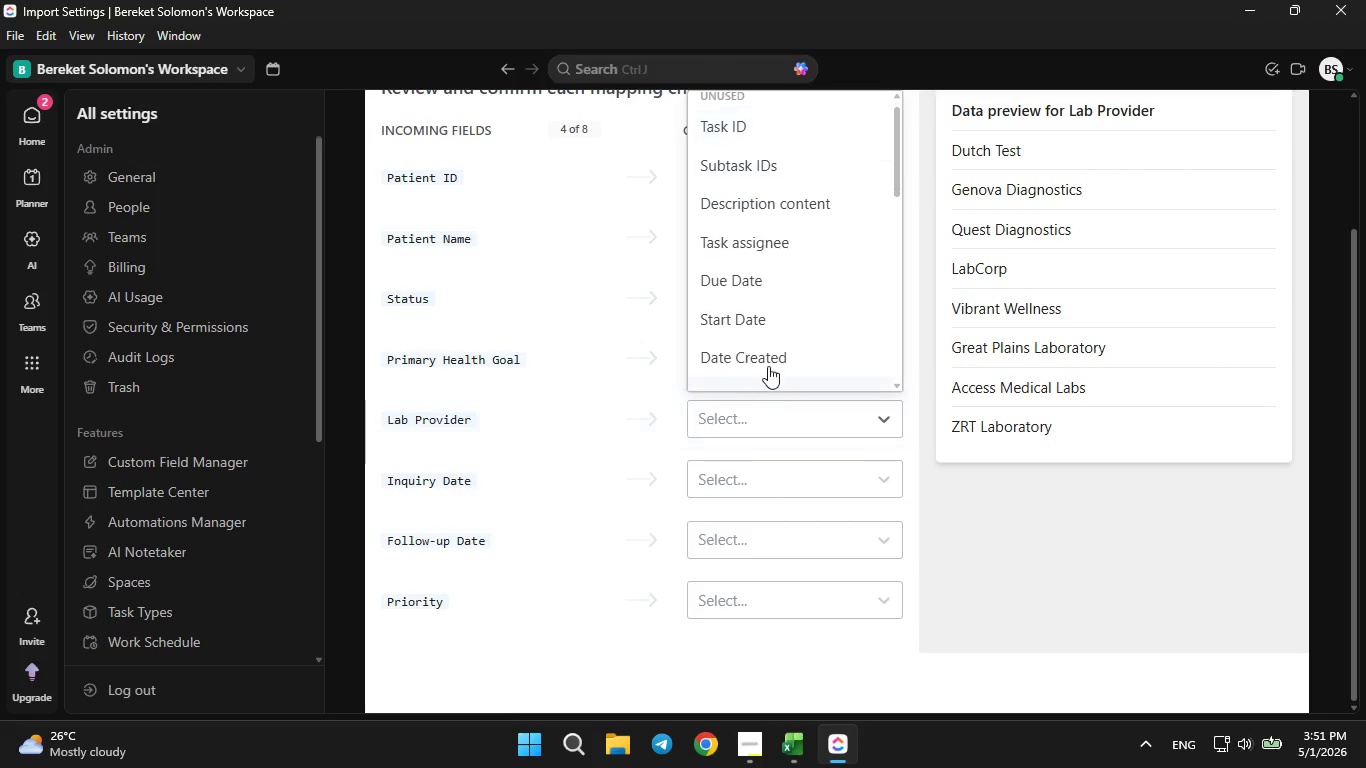 
scroll: coordinate [769, 358], scroll_direction: down, amount: 6.0
 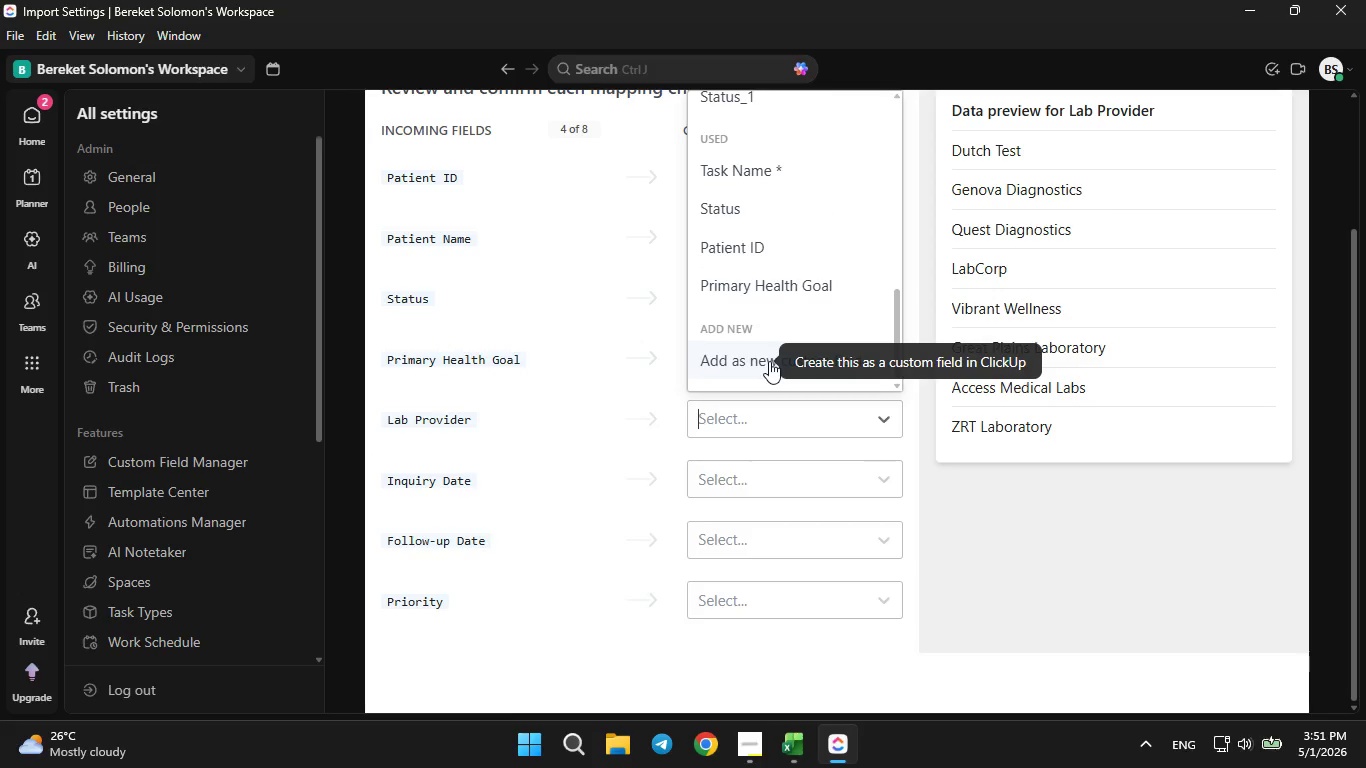 
left_click([769, 358])
 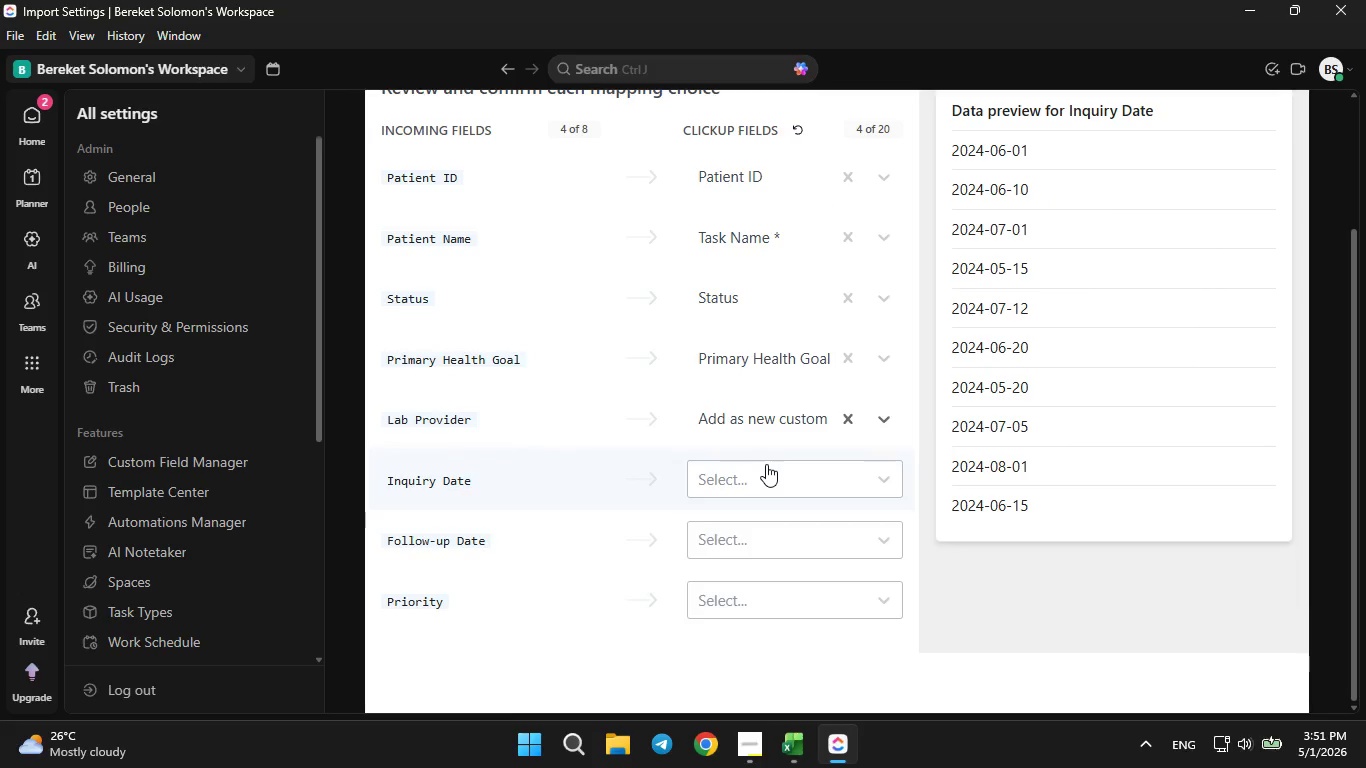 
left_click([766, 467])
 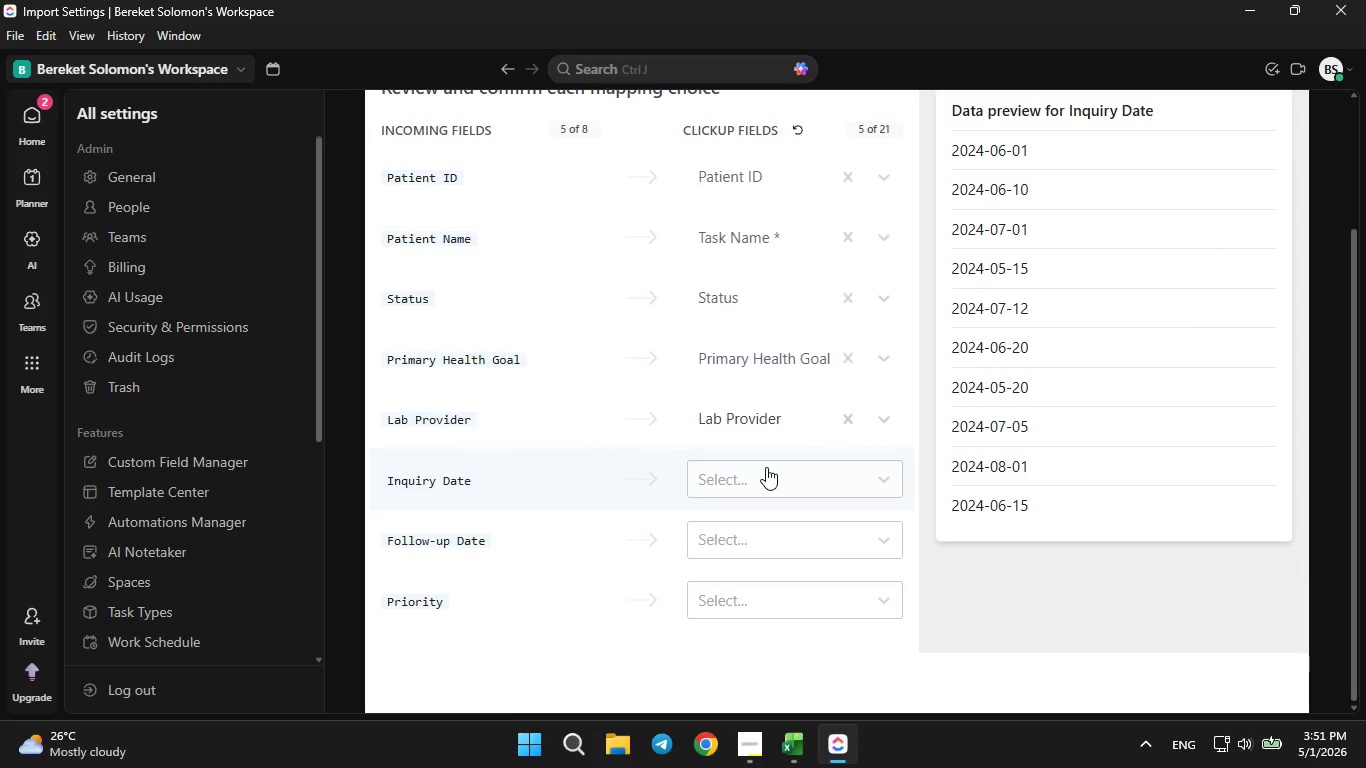 
left_click([766, 467])
 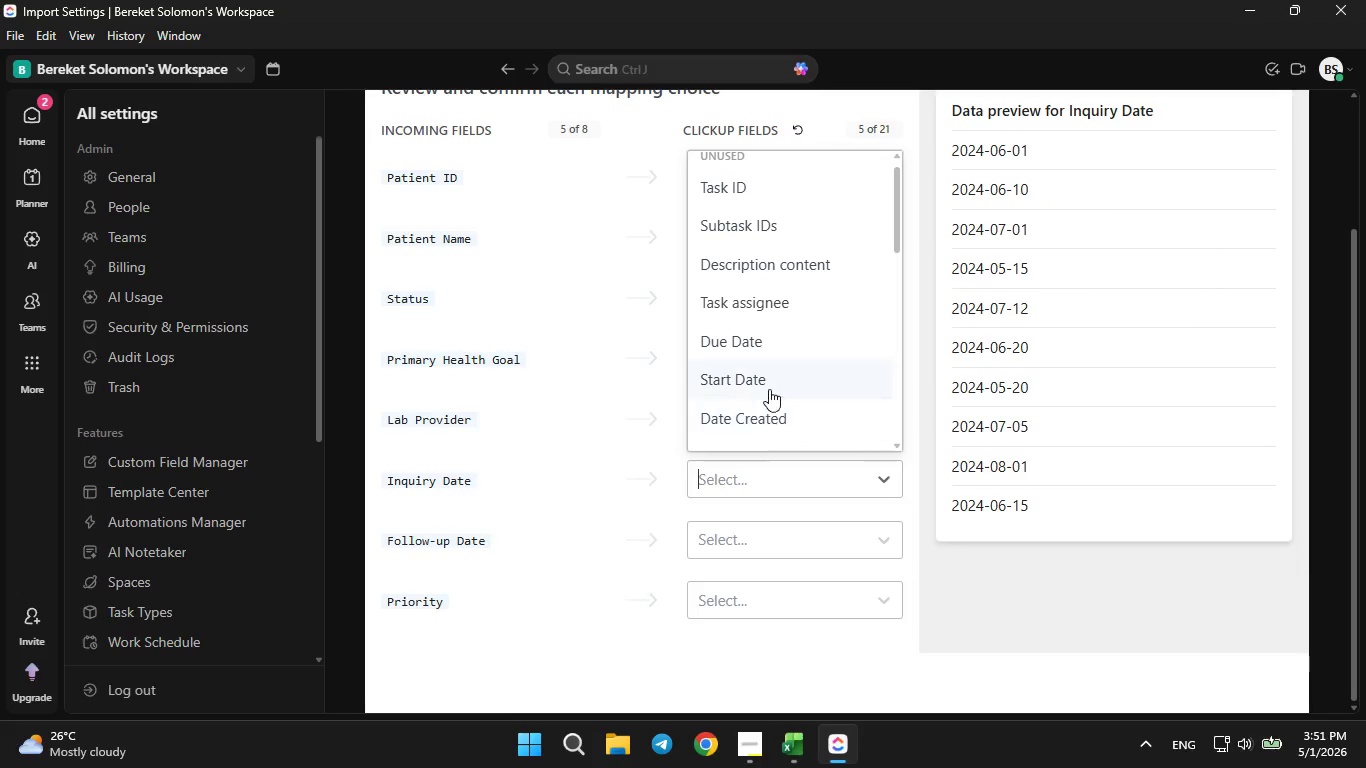 
scroll: coordinate [769, 386], scroll_direction: down, amount: 12.0
 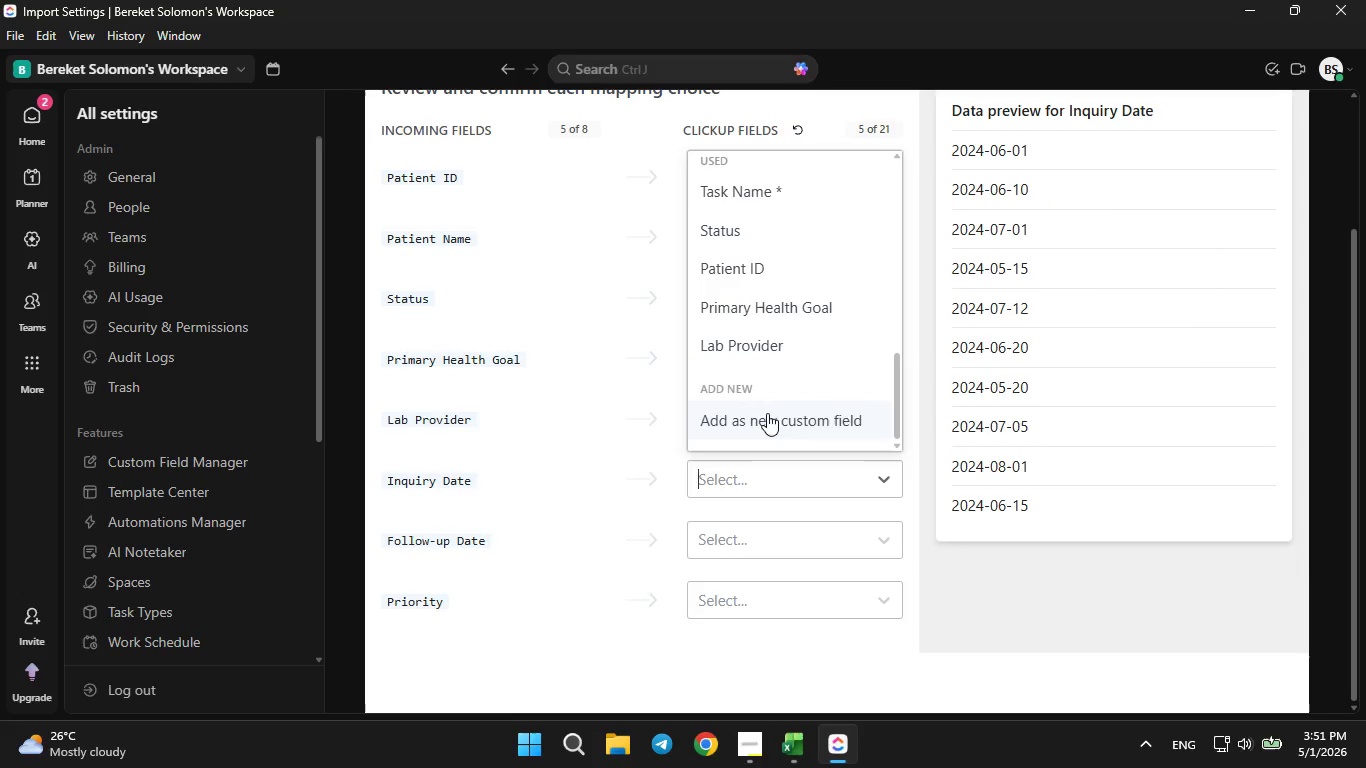 
left_click([767, 417])
 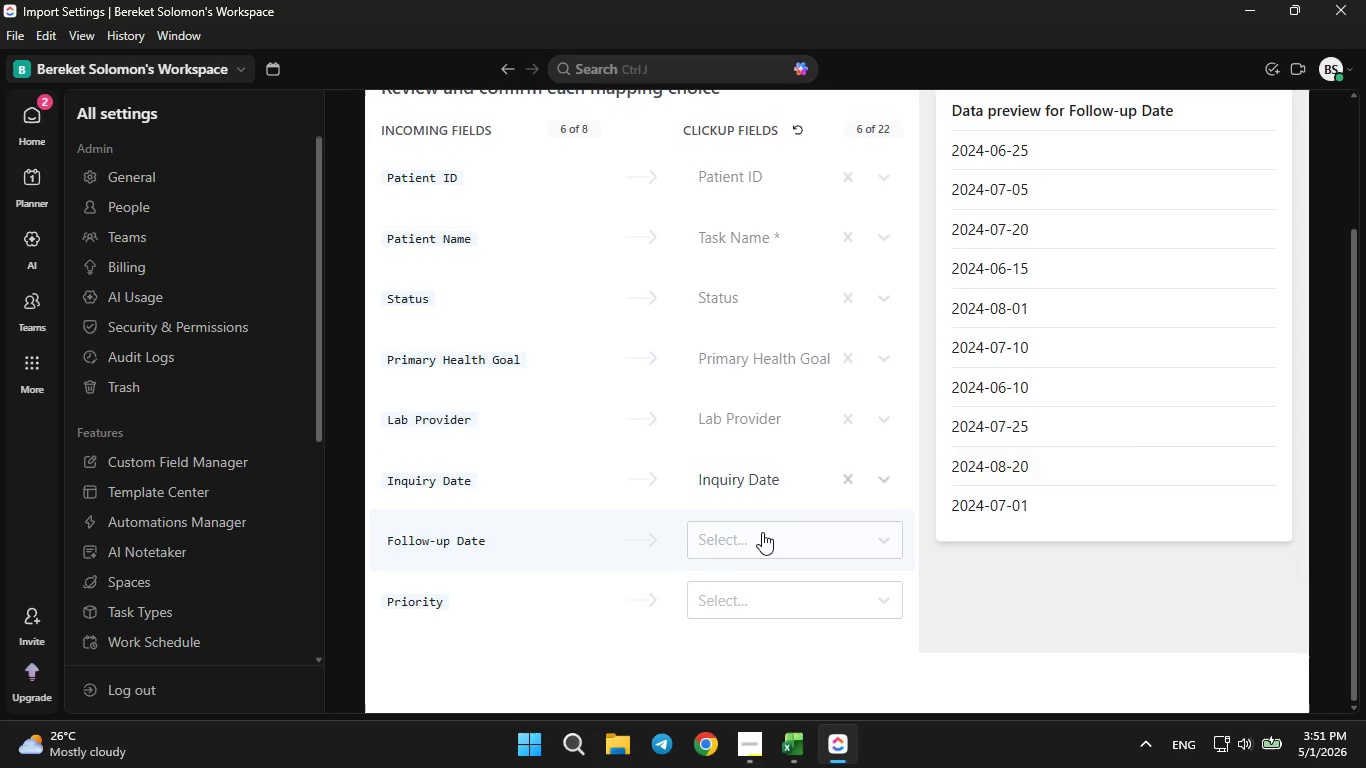 
left_click([761, 493])
 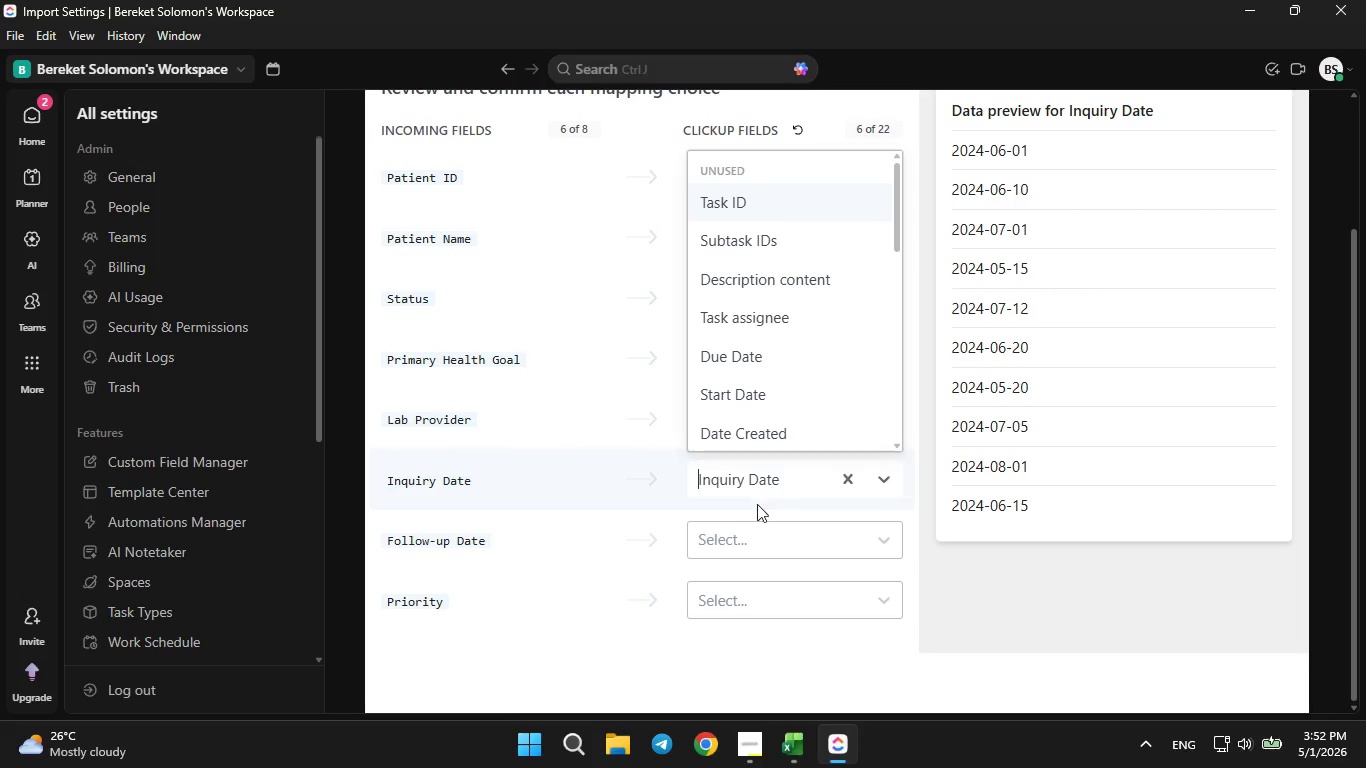 
left_click([750, 517])
 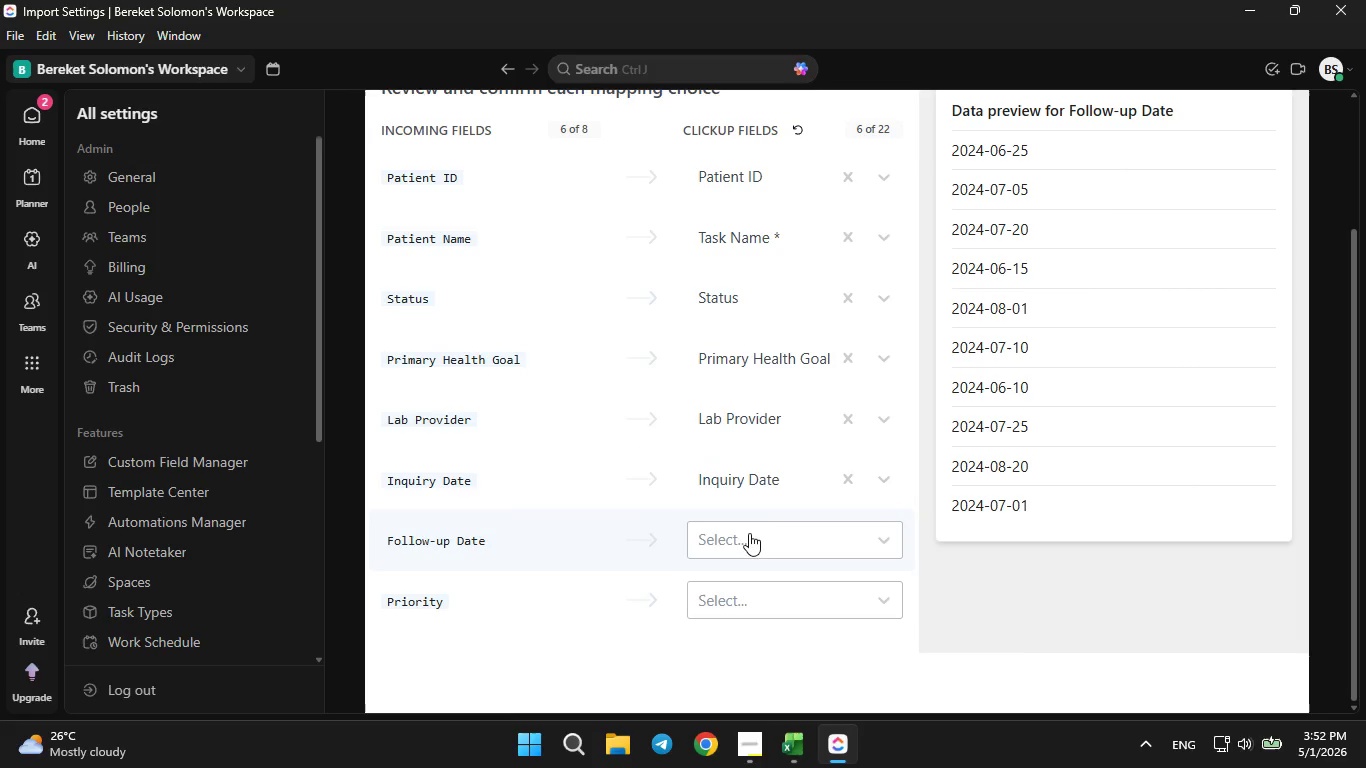 
double_click([746, 533])
 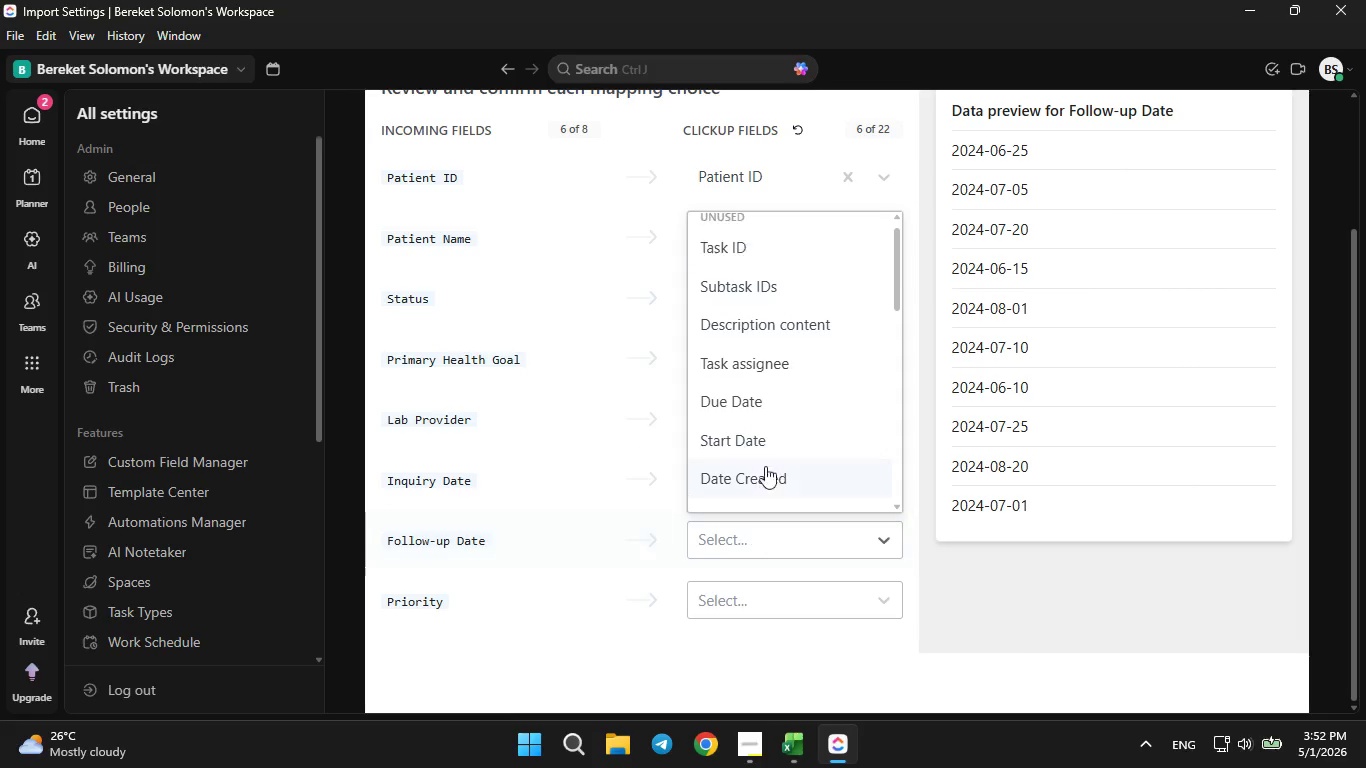 
left_click([764, 477])
 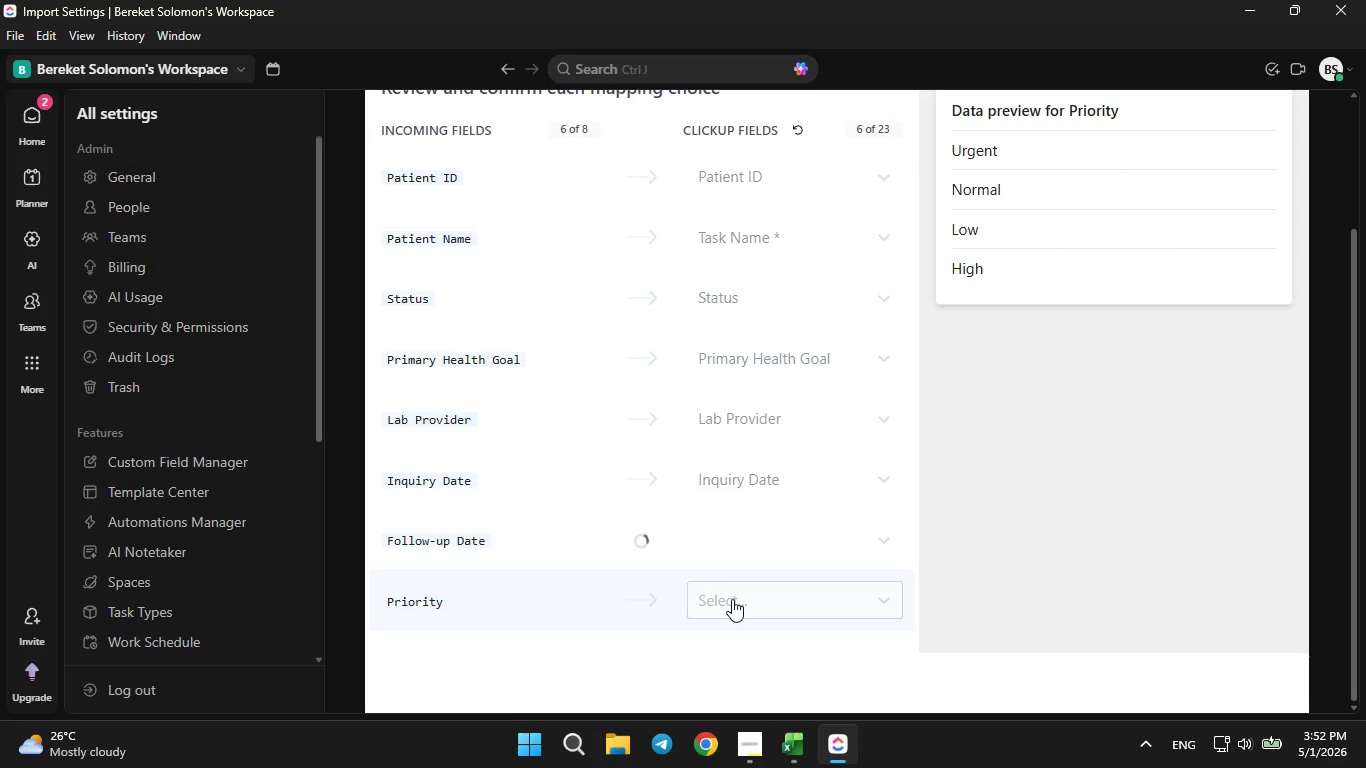 
scroll: coordinate [772, 447], scroll_direction: down, amount: 13.0
 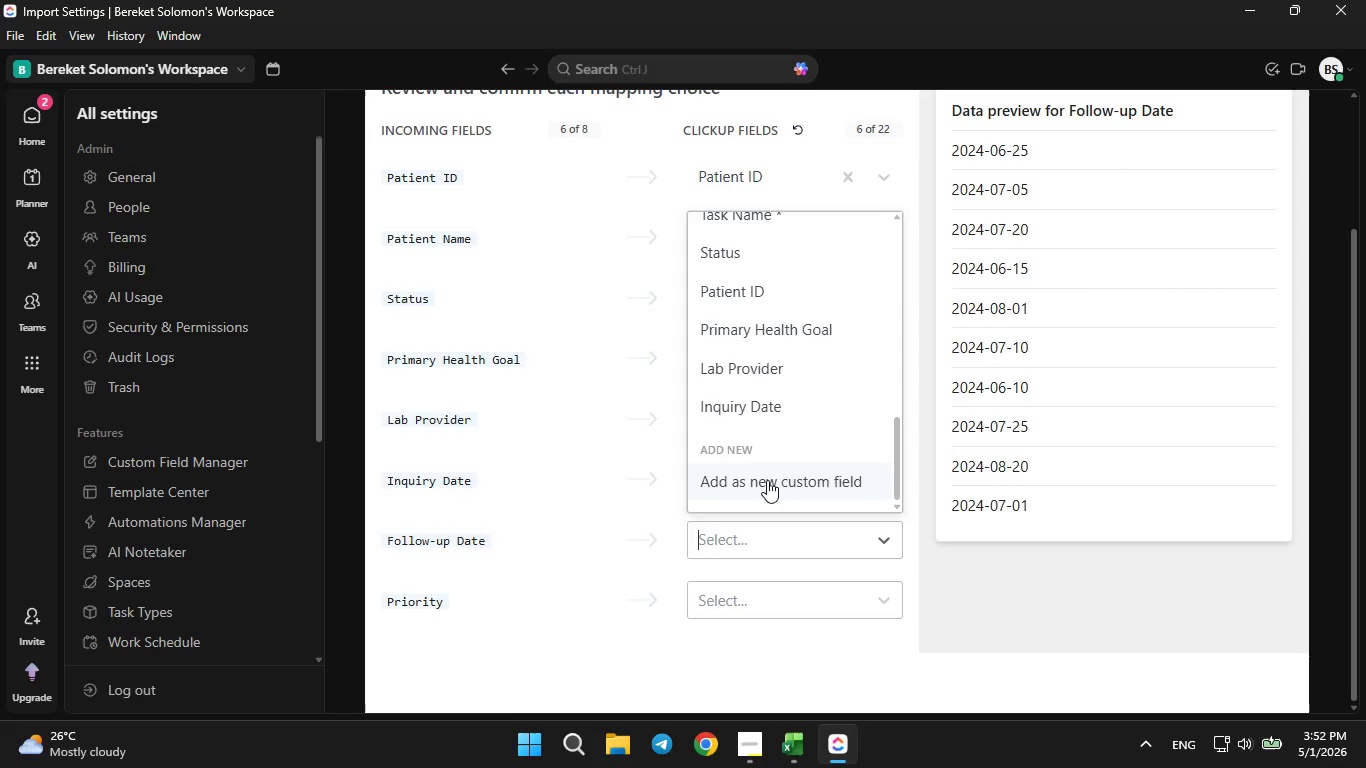 
left_click([732, 598])
 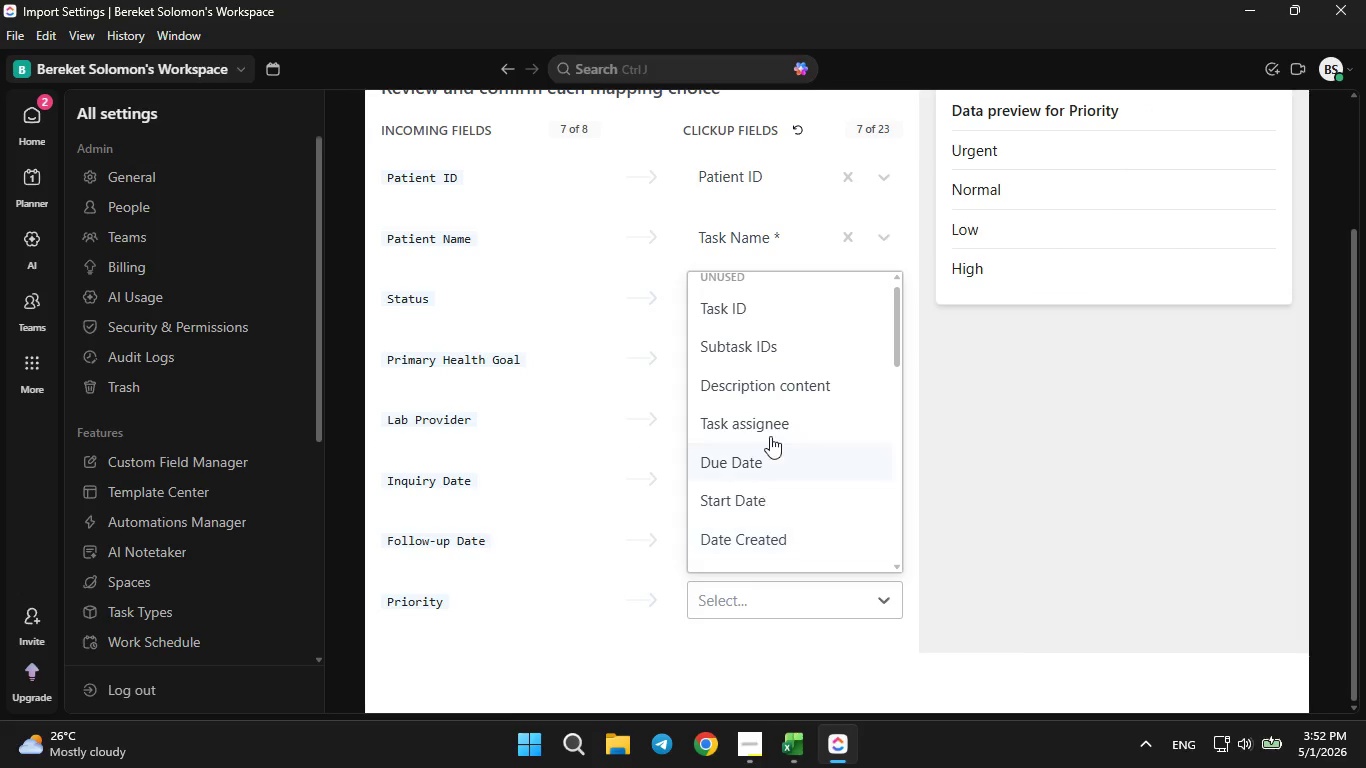 
scroll: coordinate [776, 393], scroll_direction: down, amount: 1.0
 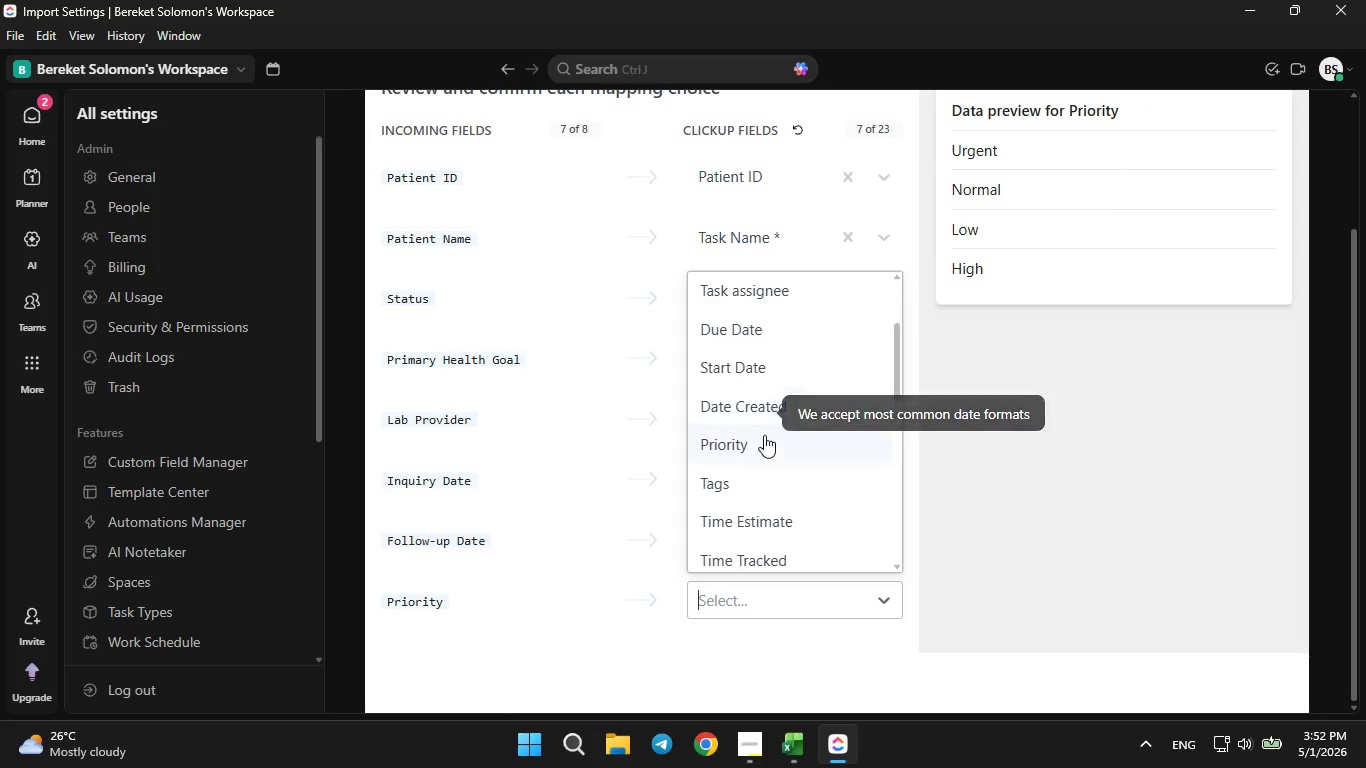 
left_click([762, 433])
 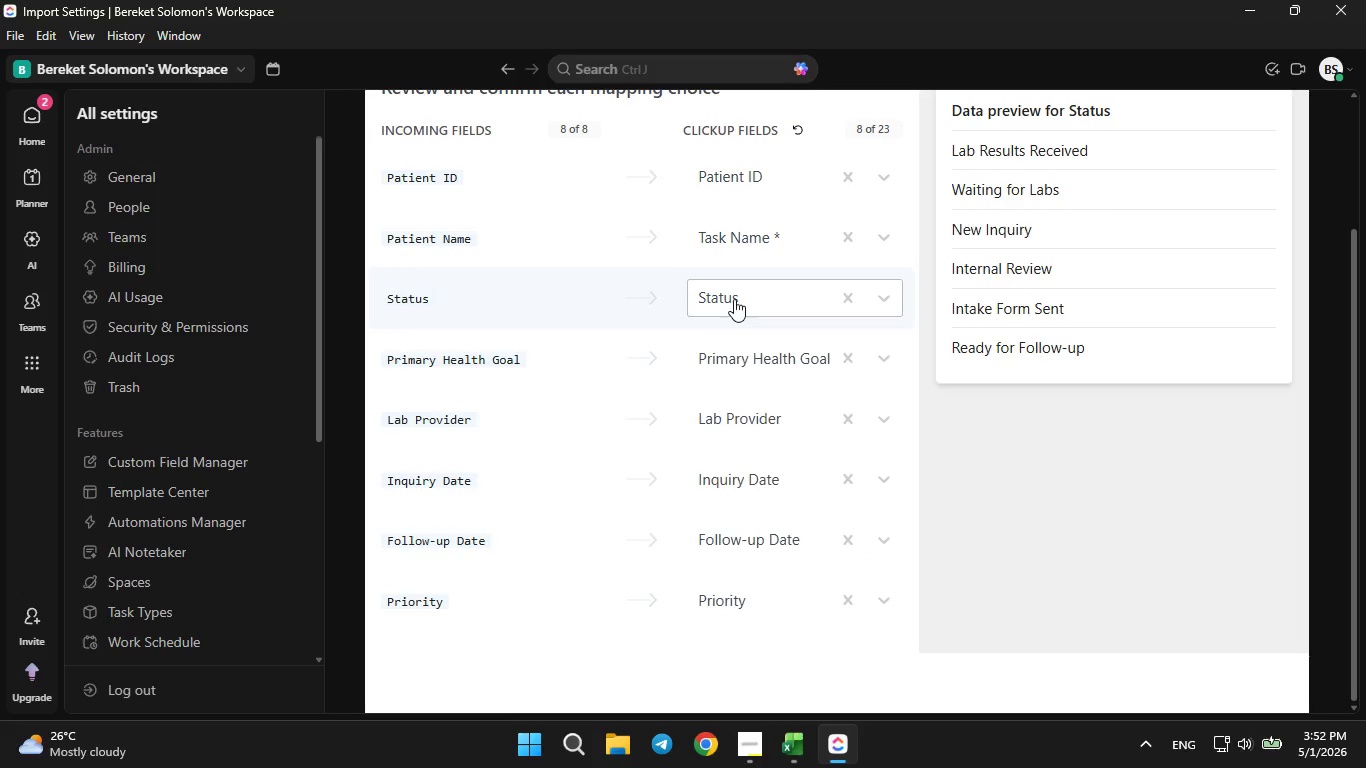 
wait(6.45)
 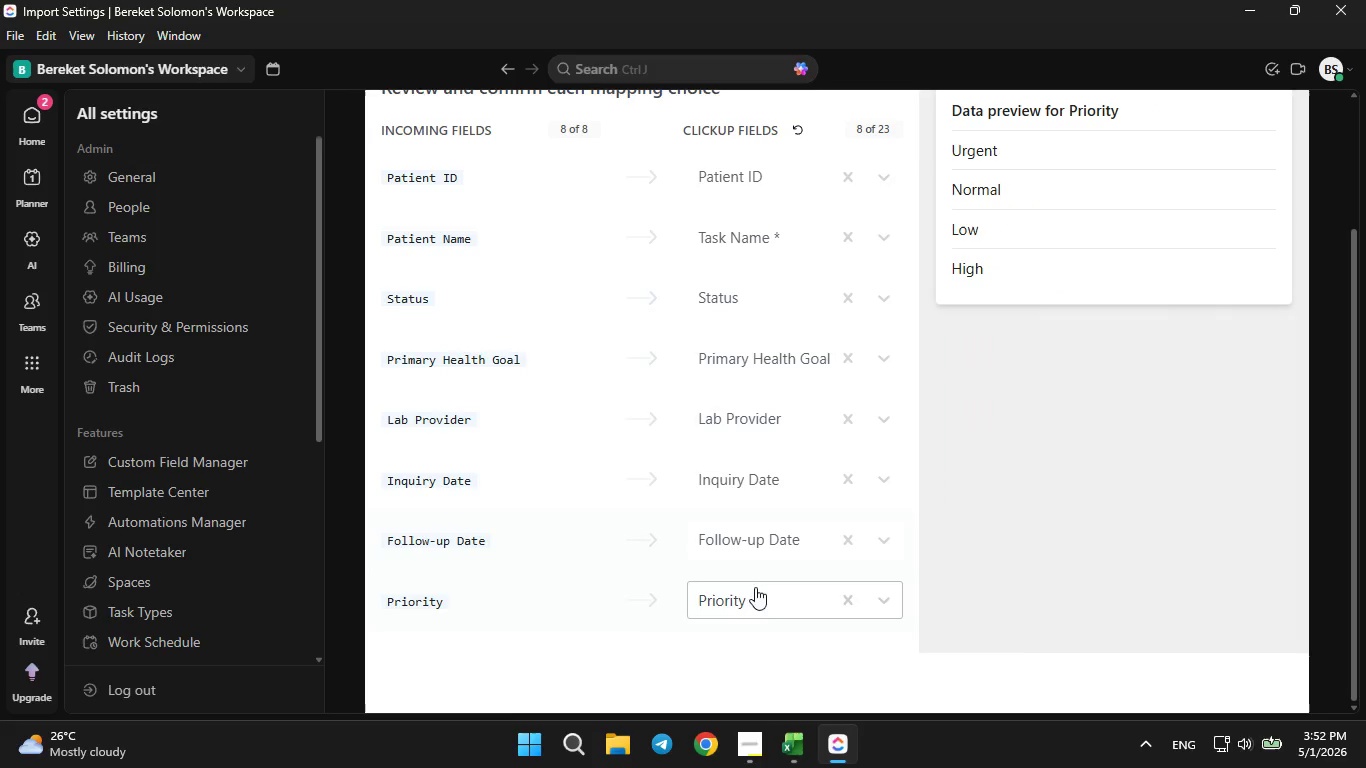 
left_click([734, 297])
 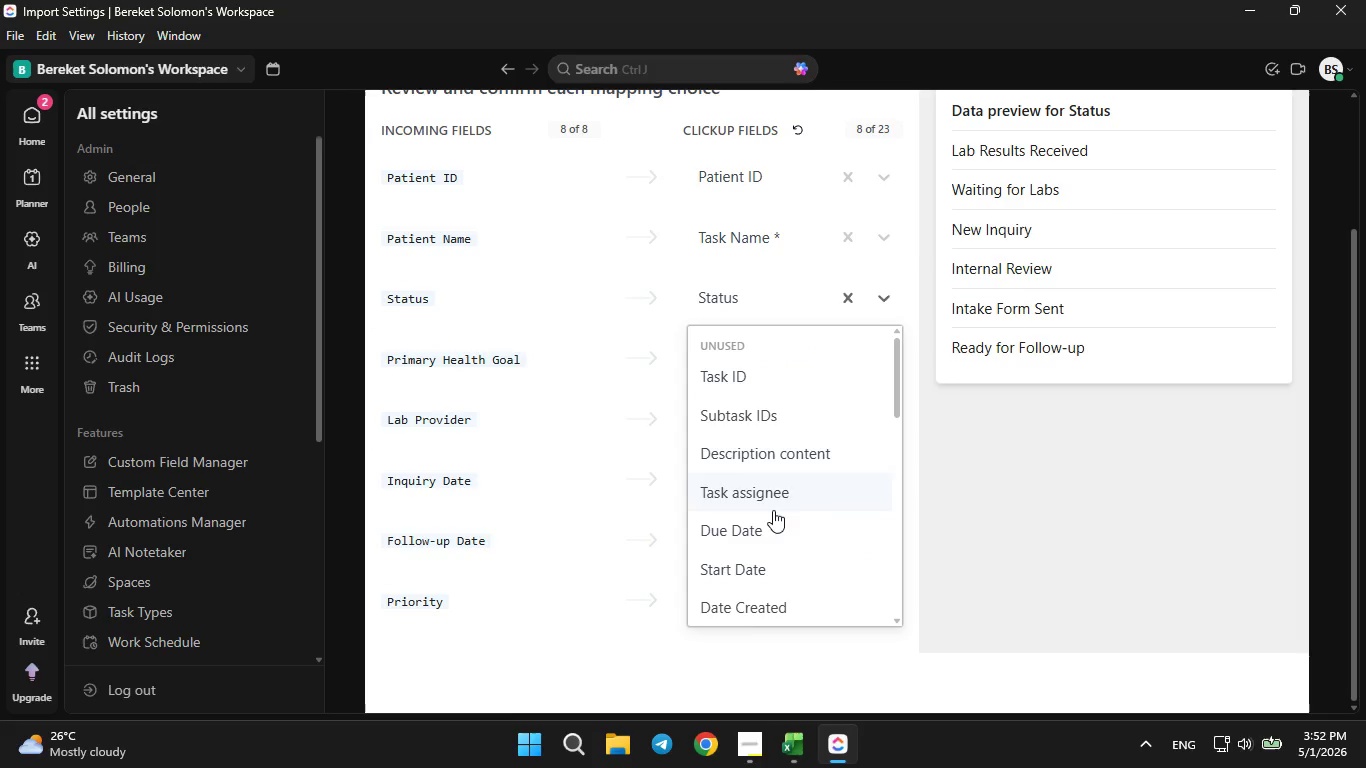 
scroll: coordinate [775, 536], scroll_direction: down, amount: 10.0
 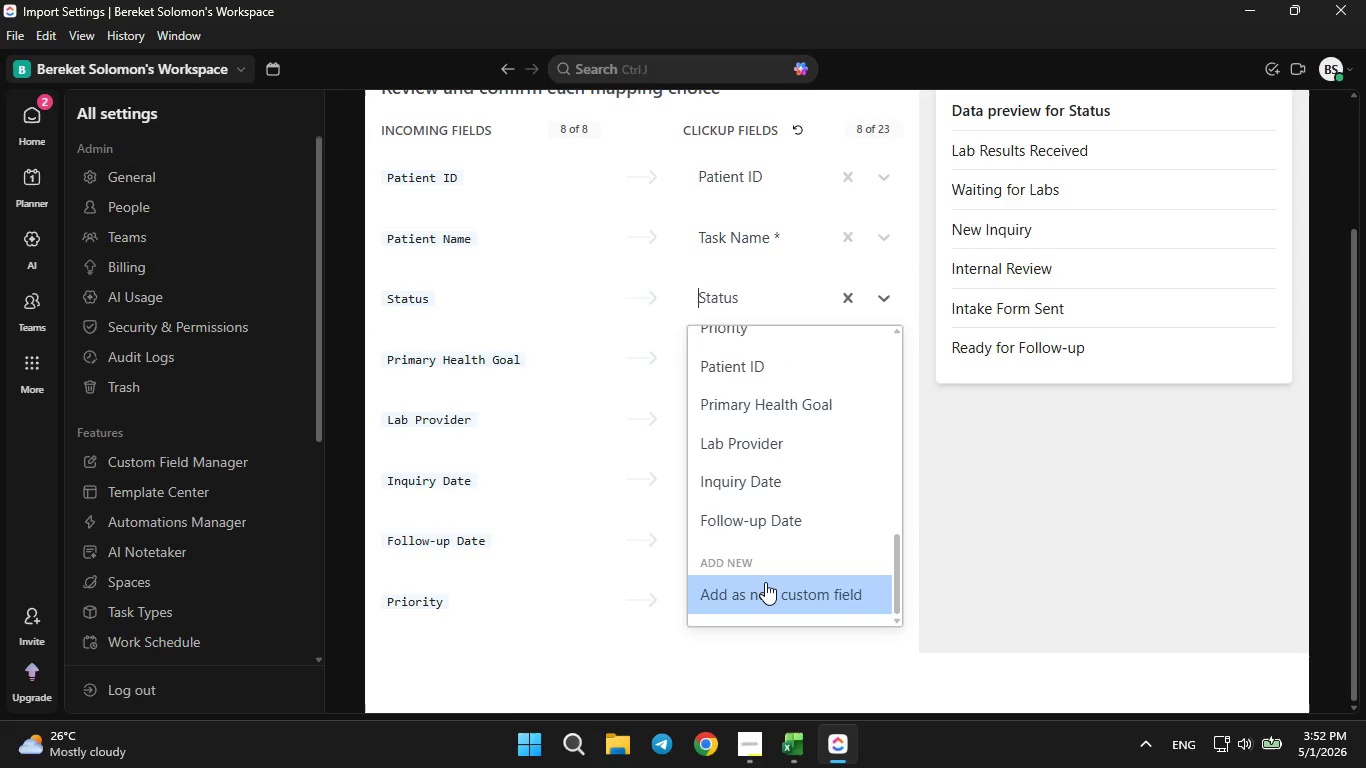 
left_click([765, 582])
 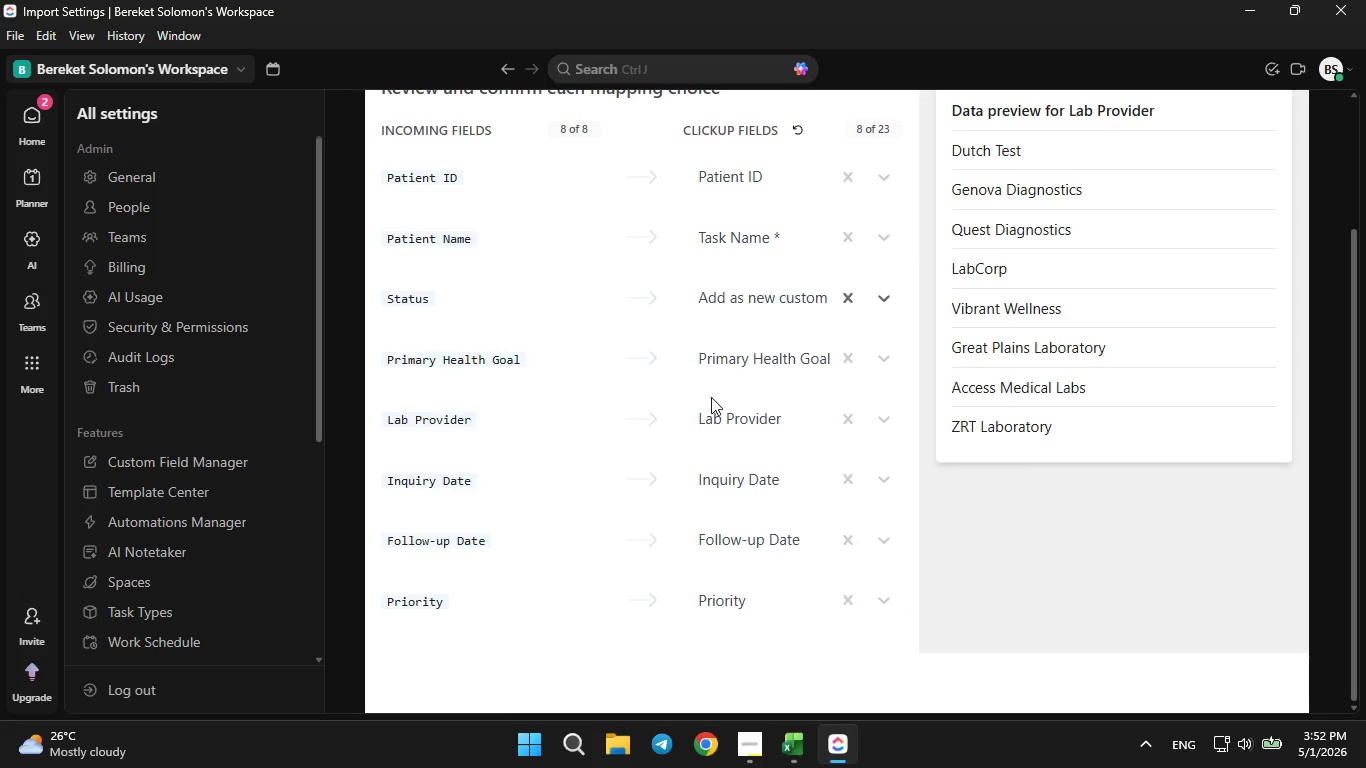 
mouse_move([741, 336])
 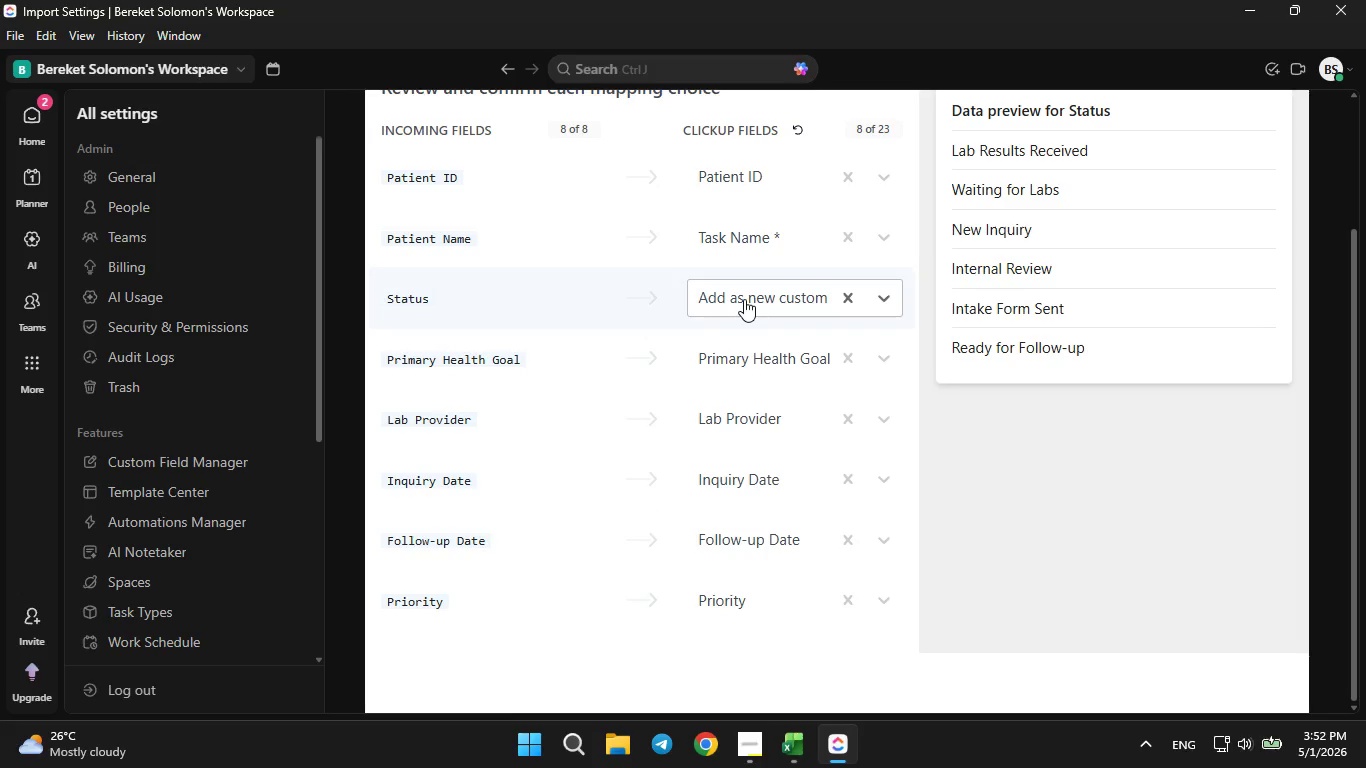 
double_click([744, 297])
 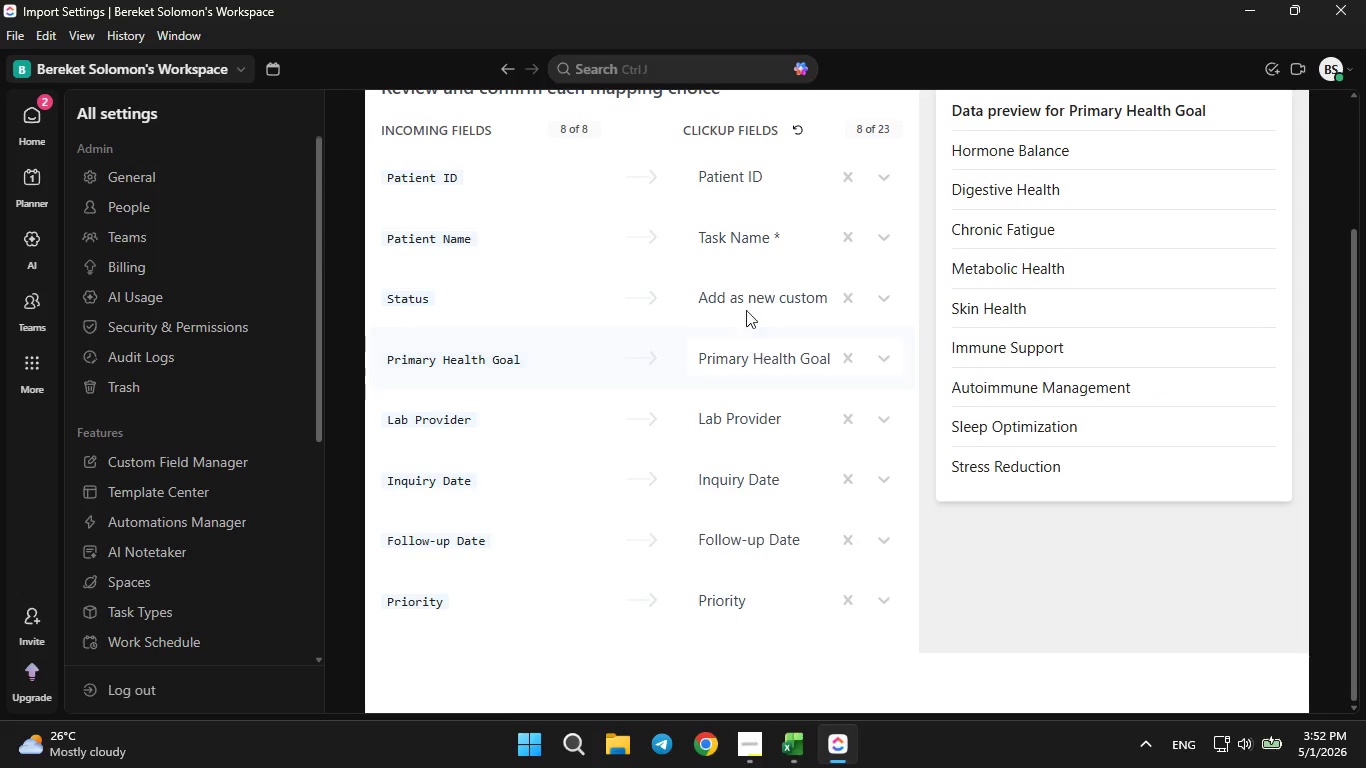 
scroll: coordinate [739, 471], scroll_direction: down, amount: 6.0
 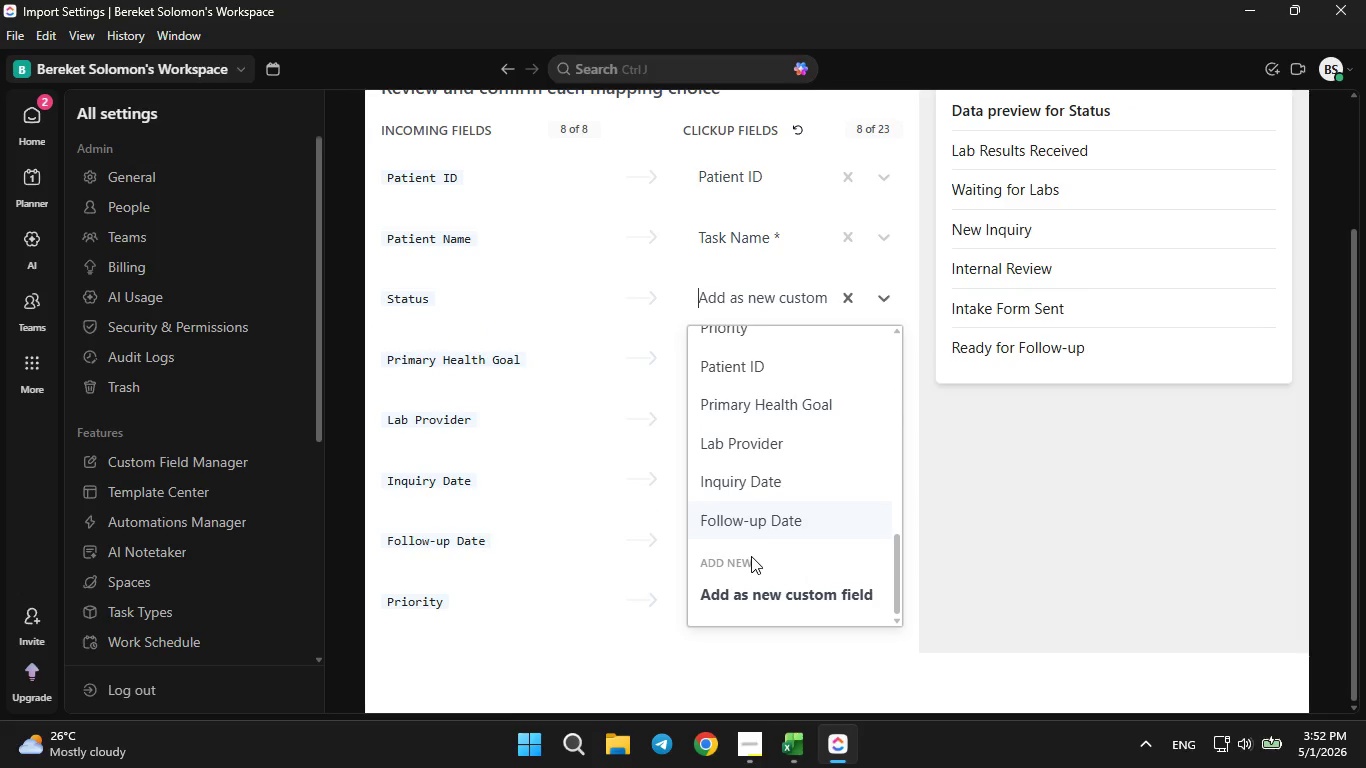 
scroll: coordinate [729, 429], scroll_direction: none, amount: 0.0
 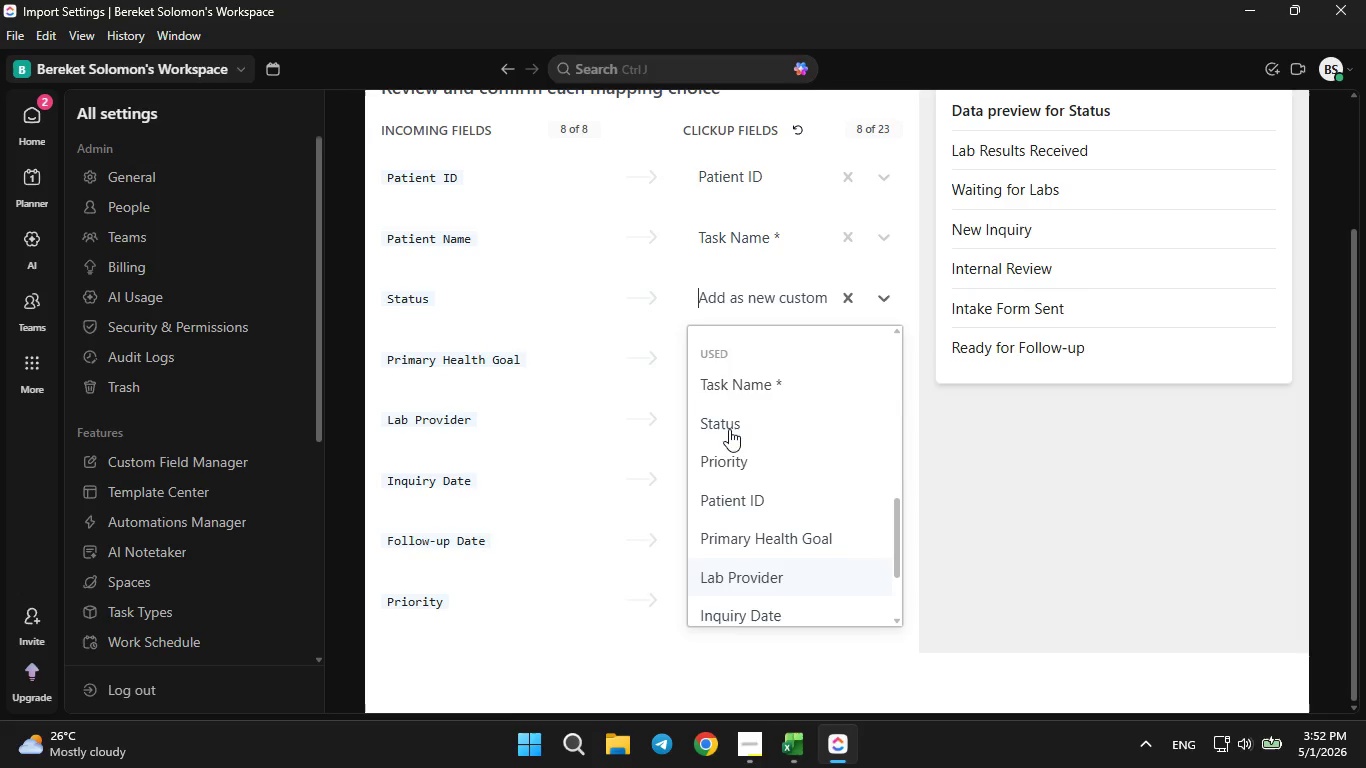 
scroll: coordinate [729, 427], scroll_direction: up, amount: 4.0
 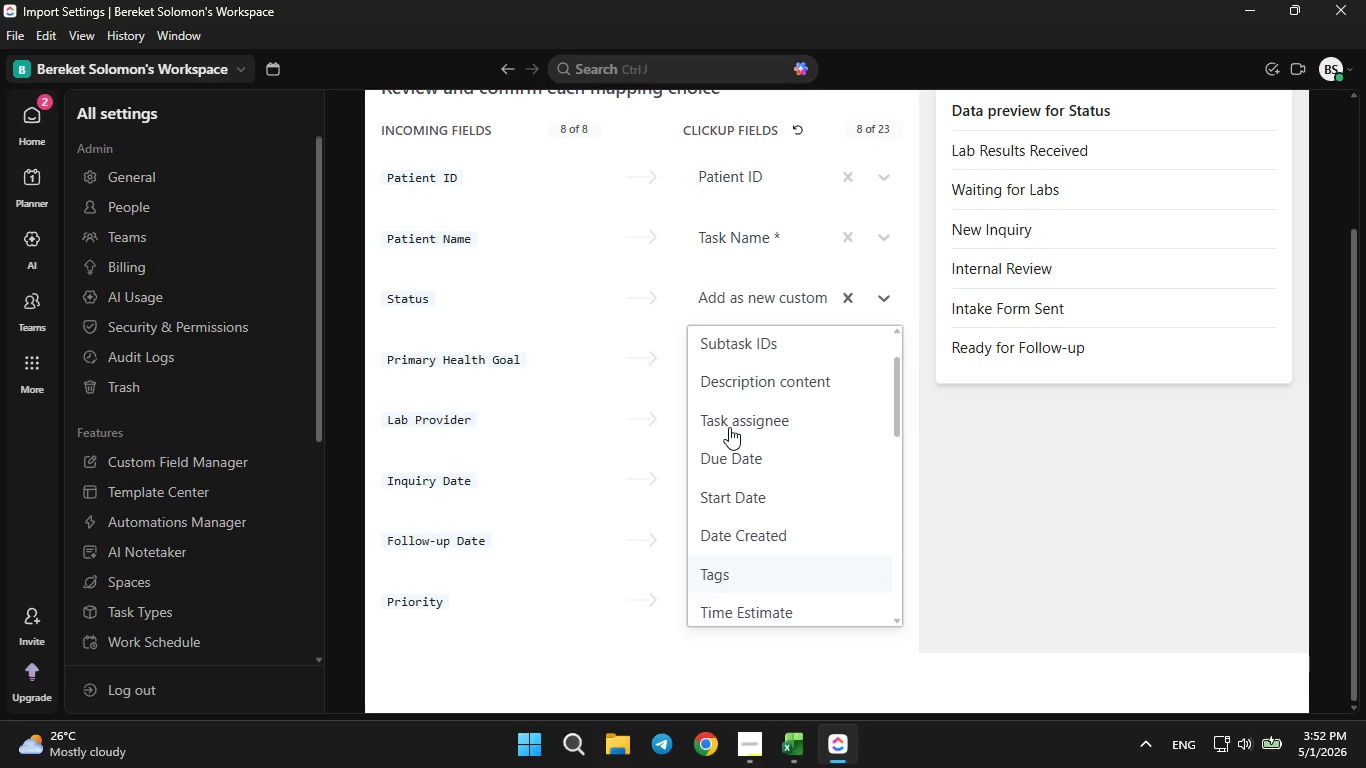 
scroll: coordinate [729, 429], scroll_direction: down, amount: 14.0
 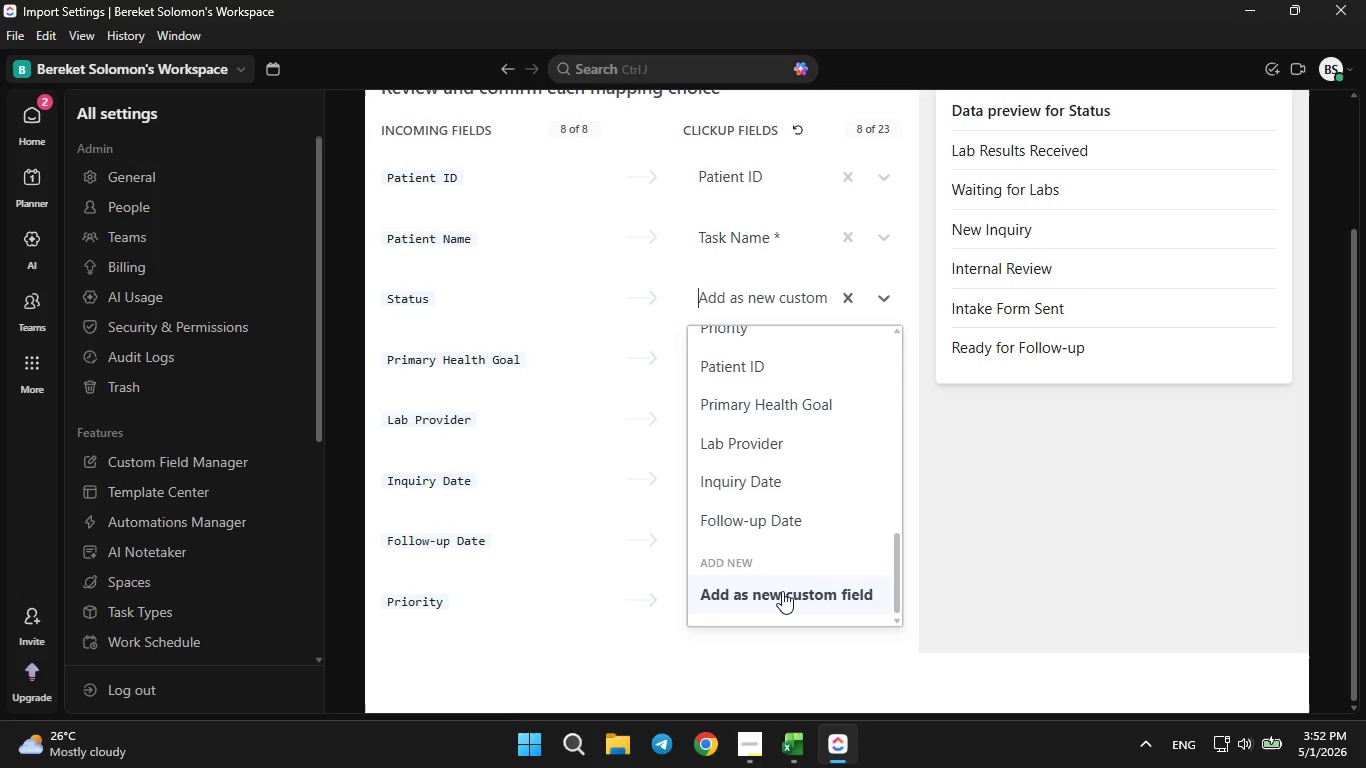 
left_click([782, 591])
 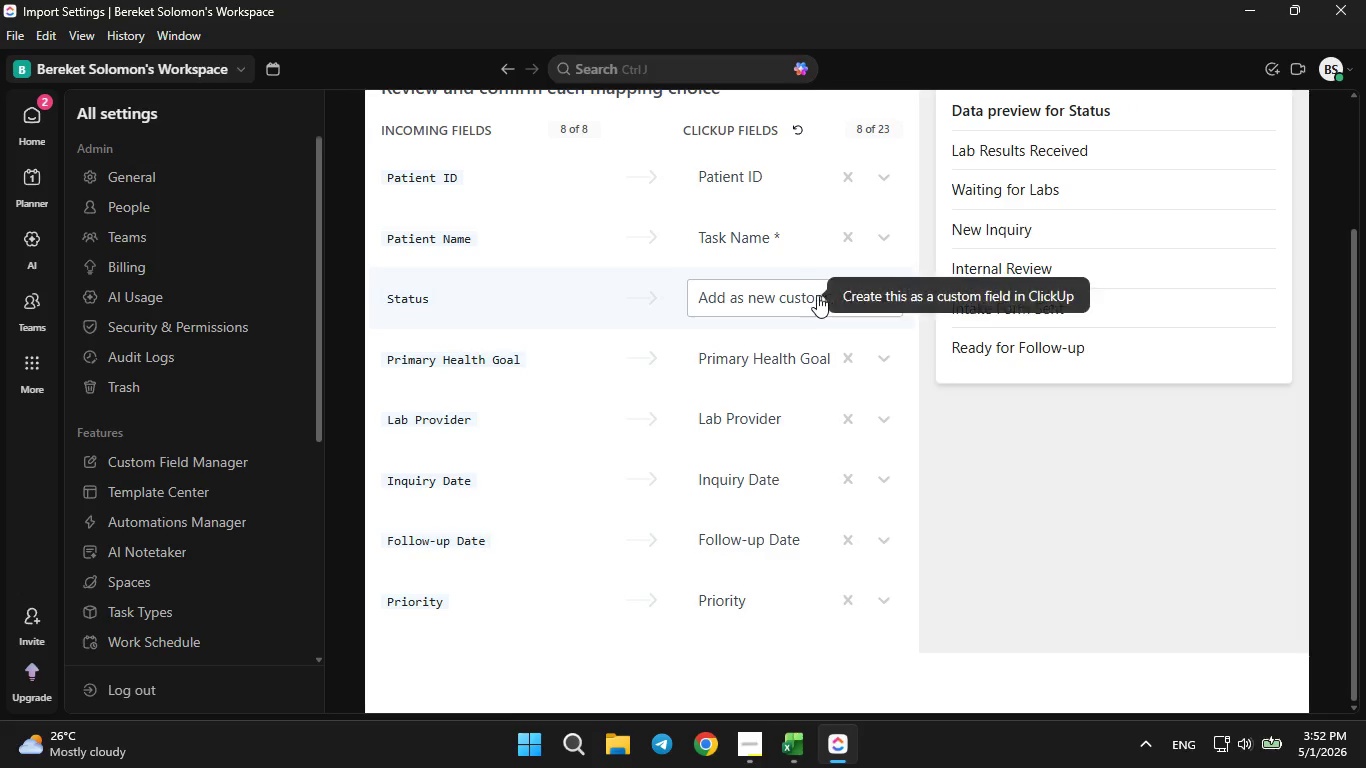 
left_click([854, 295])
 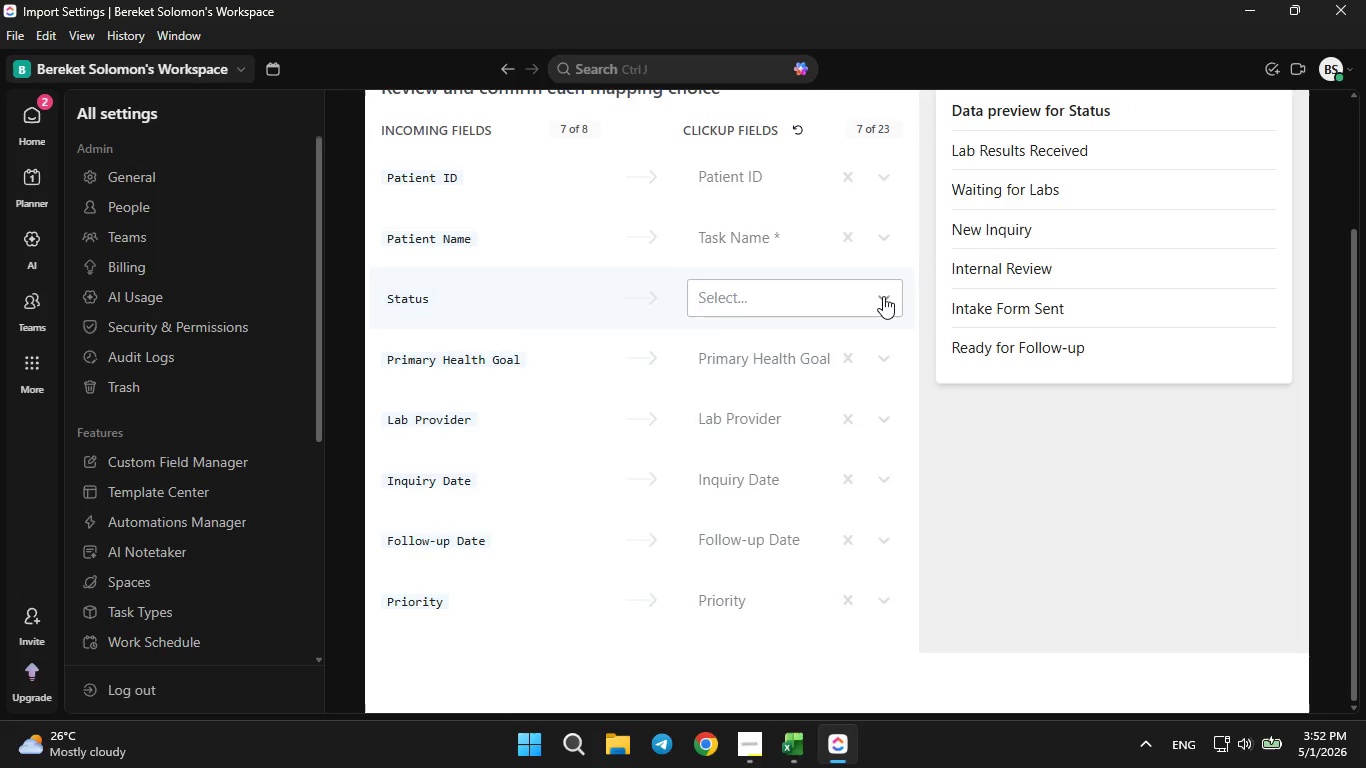 
left_click([883, 296])
 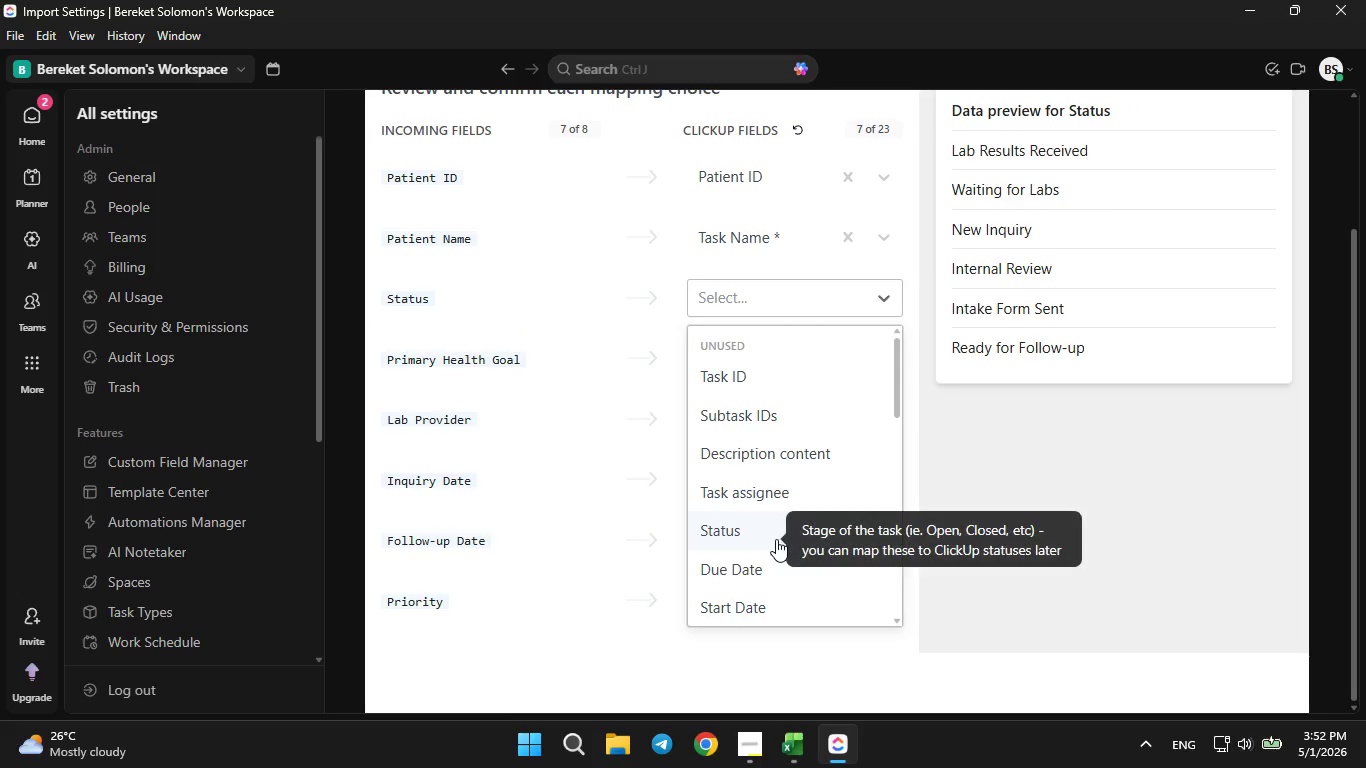 
scroll: coordinate [776, 539], scroll_direction: down, amount: 1.0
 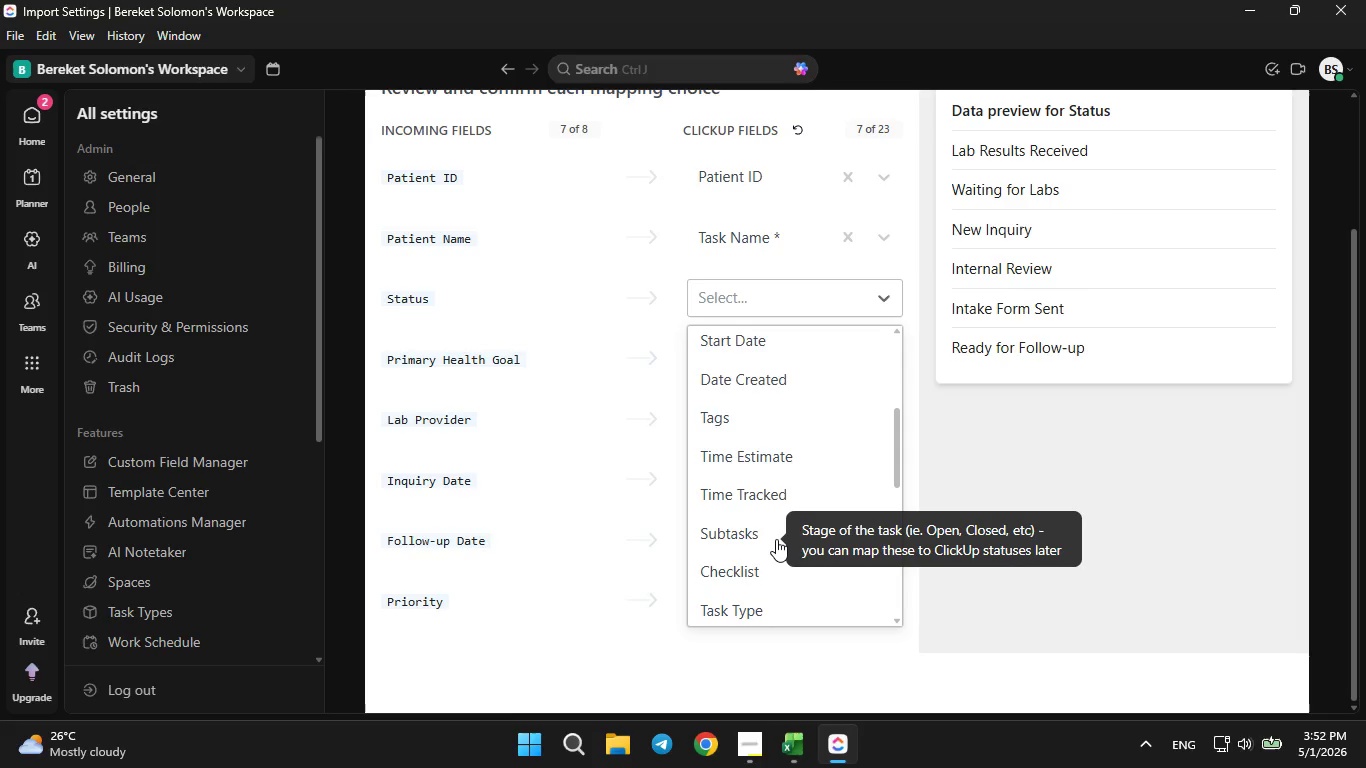 
scroll: coordinate [776, 539], scroll_direction: none, amount: 0.0
 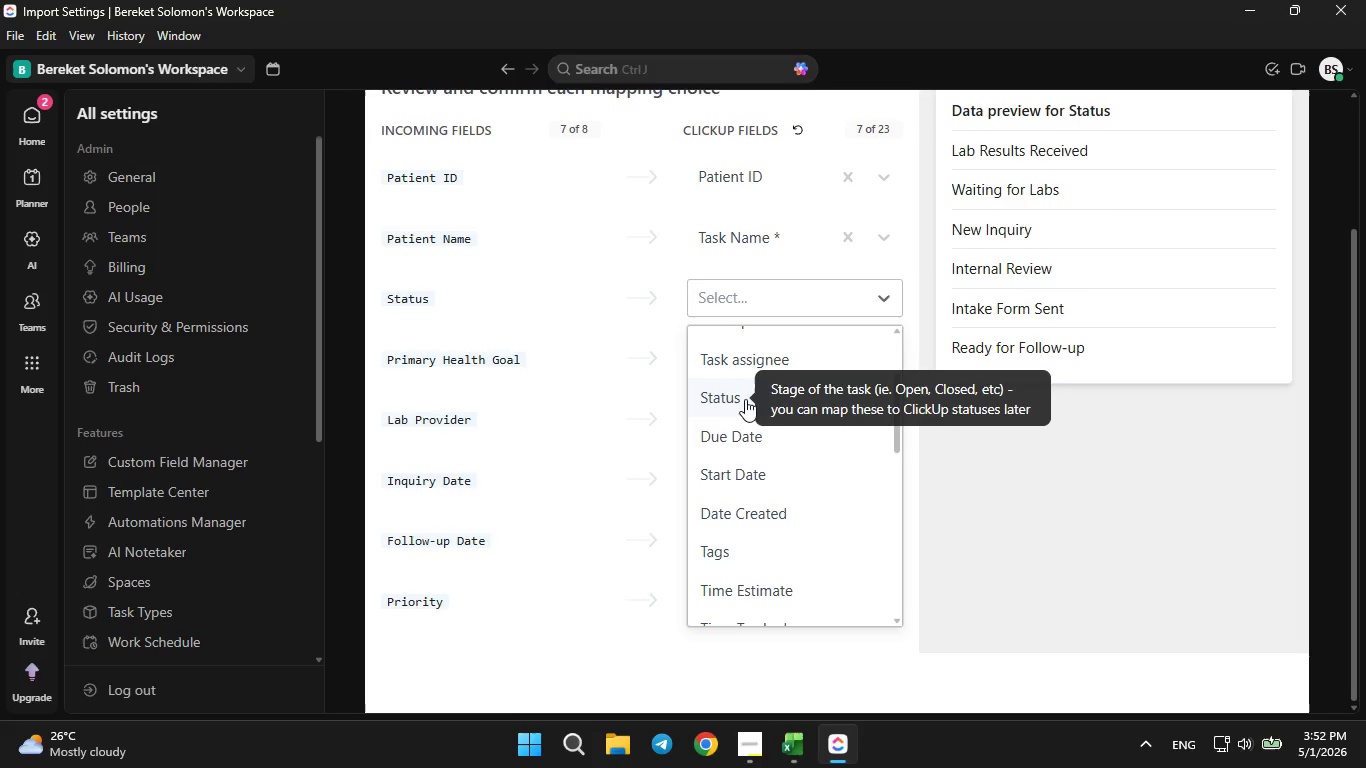 
scroll: coordinate [745, 593], scroll_direction: down, amount: 4.0
 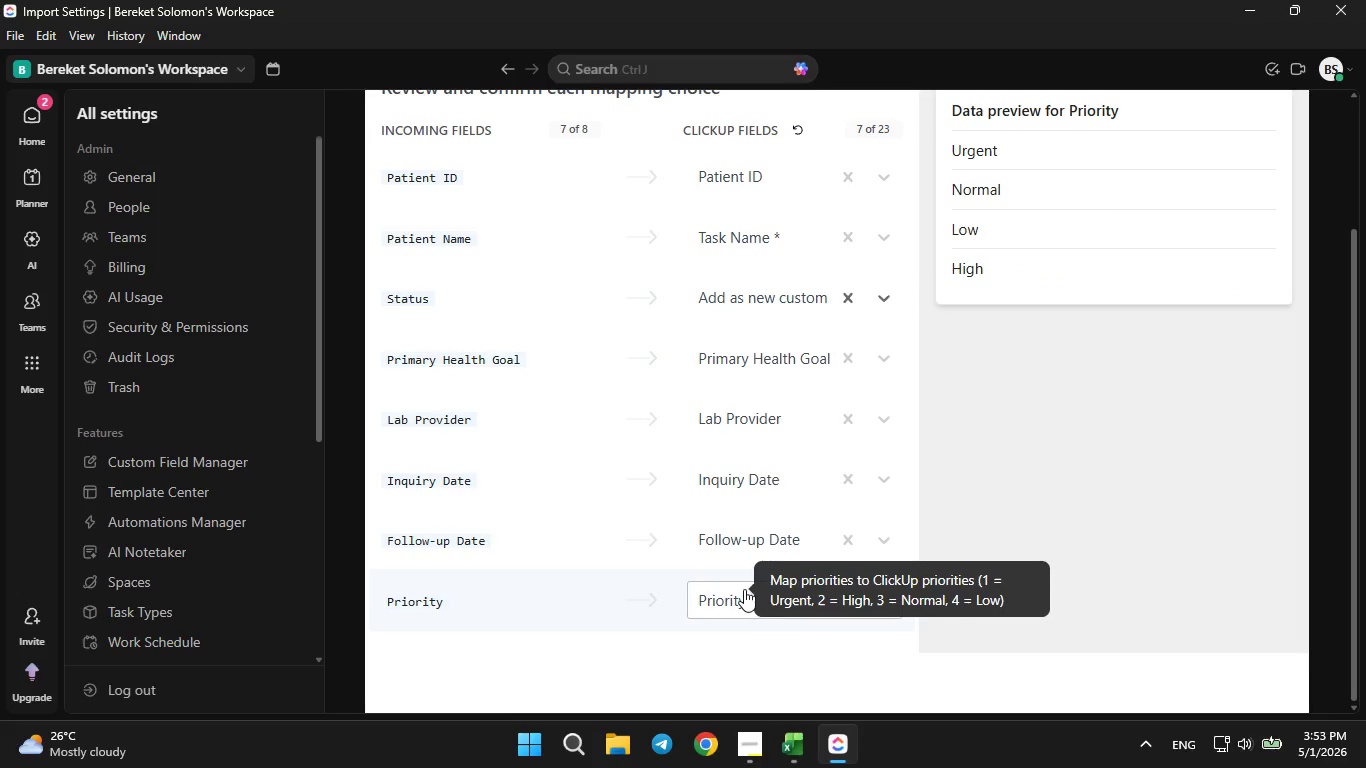 
mouse_move([724, 344])
 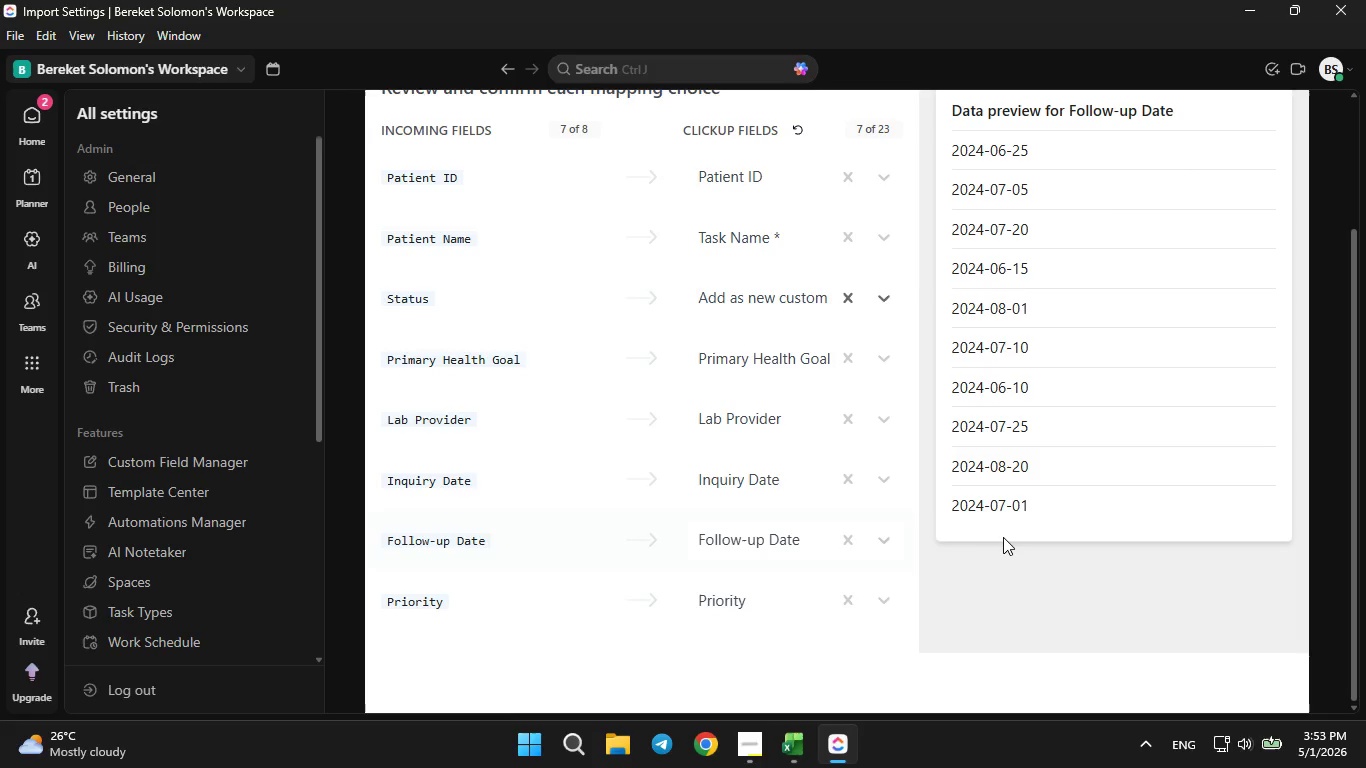 
scroll: coordinate [1003, 533], scroll_direction: up, amount: 3.0
 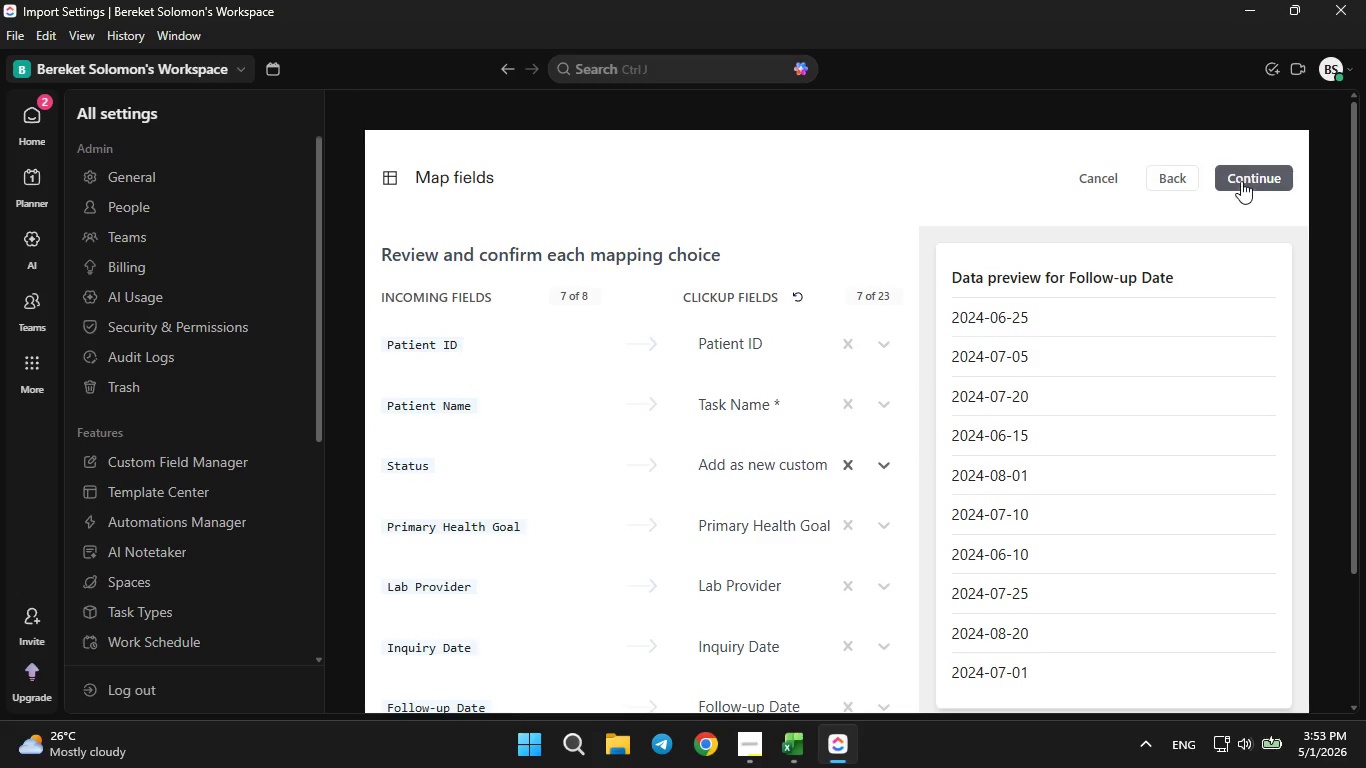 
left_click([1241, 180])
 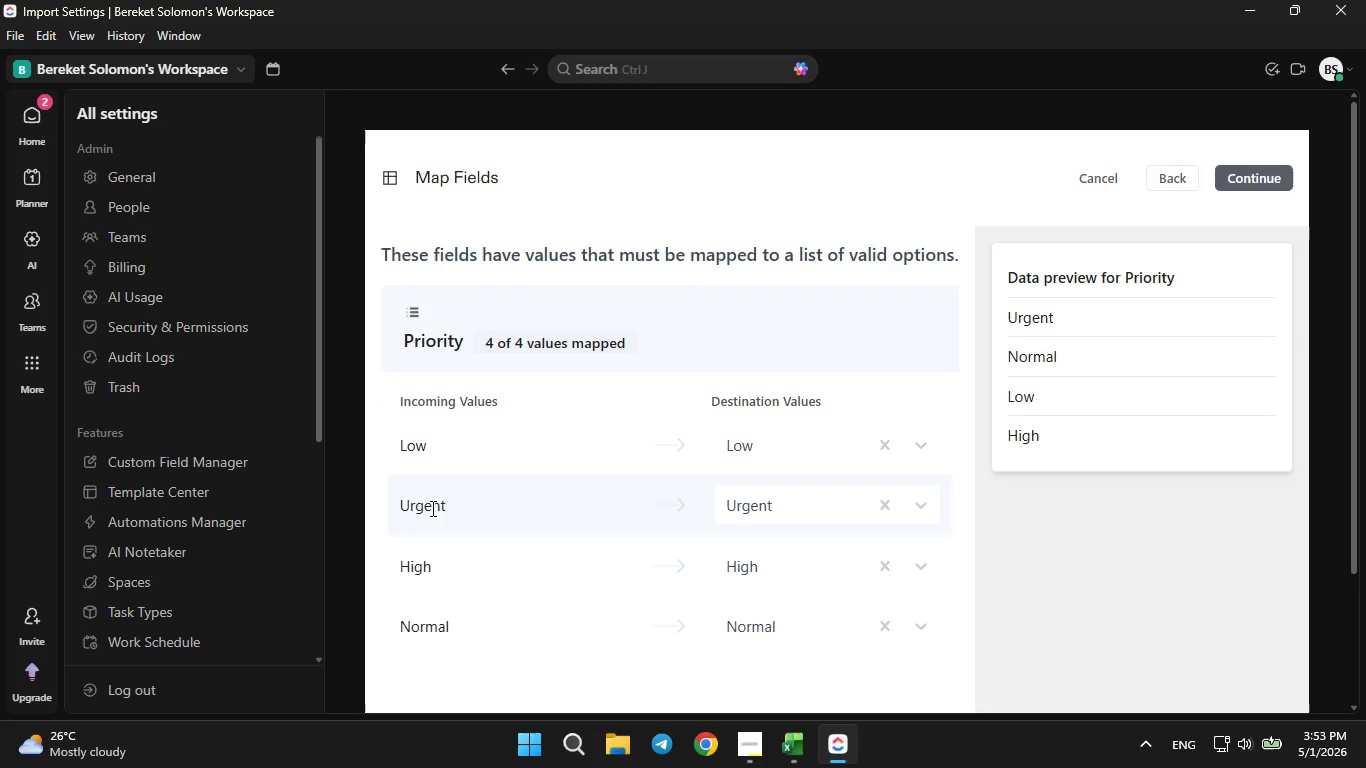 
wait(5.55)
 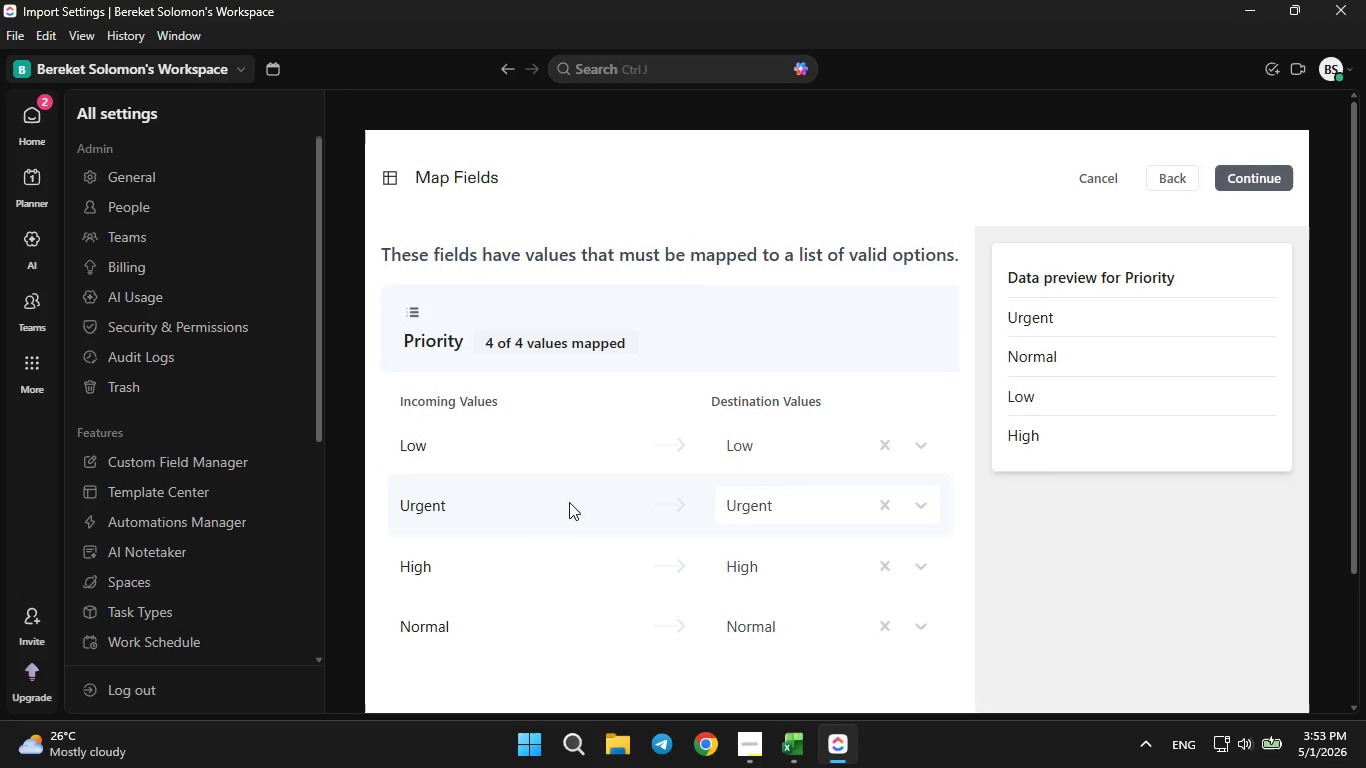 
scroll: coordinate [686, 552], scroll_direction: down, amount: 2.0
 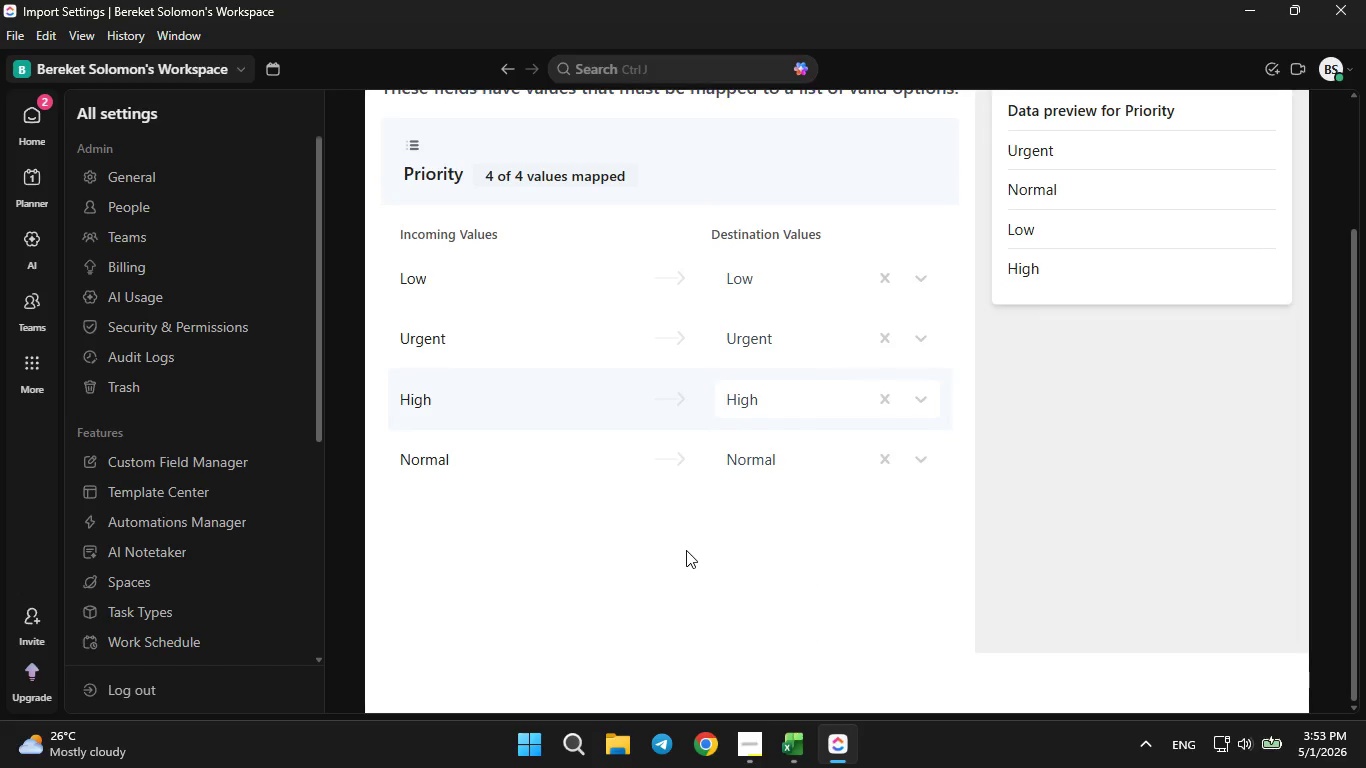 
scroll: coordinate [686, 550], scroll_direction: up, amount: 2.0
 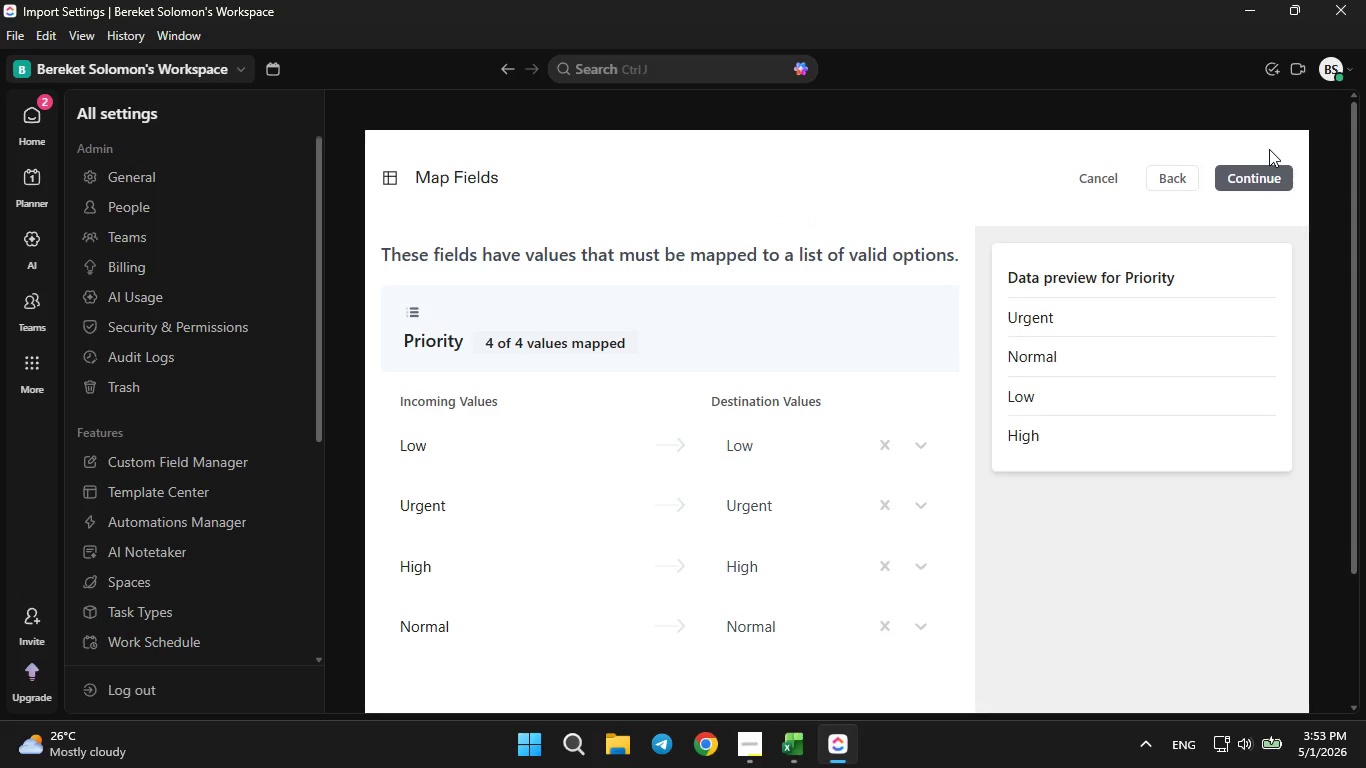 
left_click([1262, 172])
 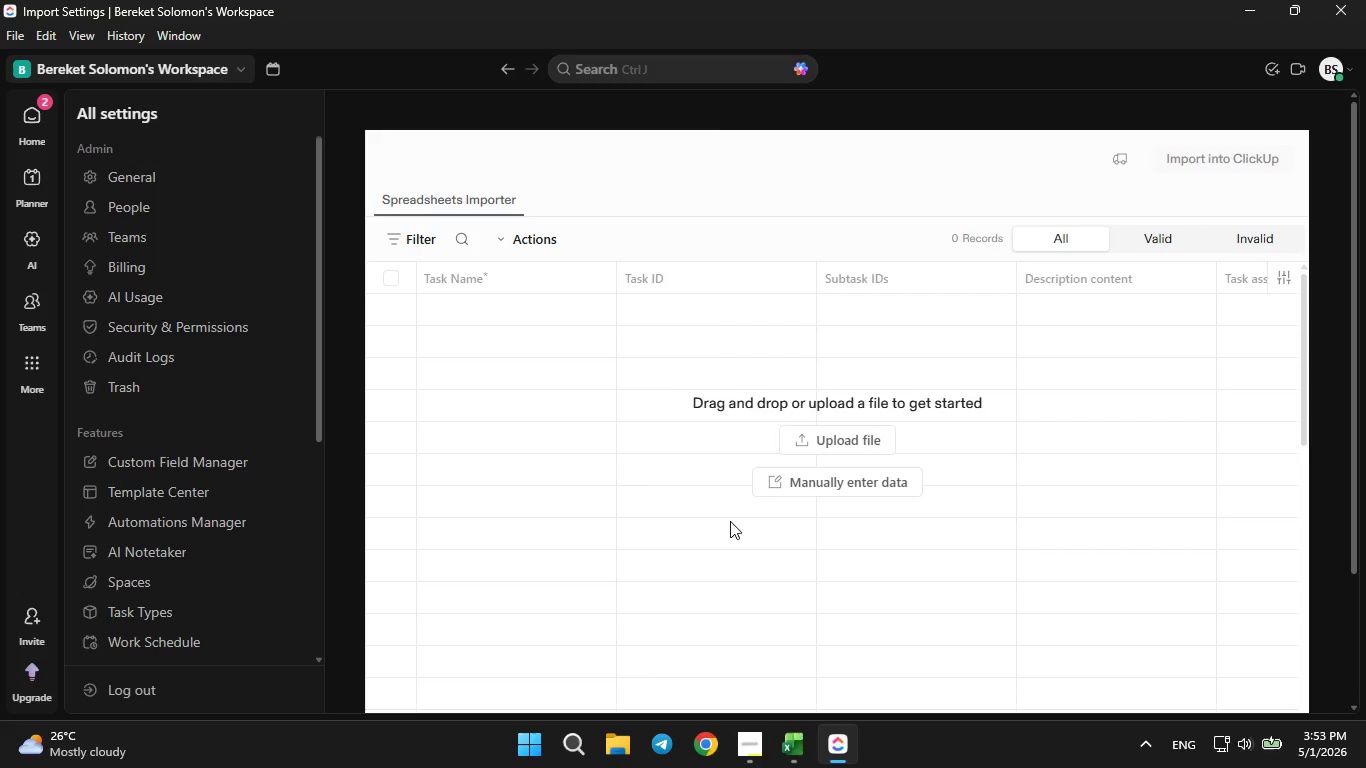 
wait(5.58)
 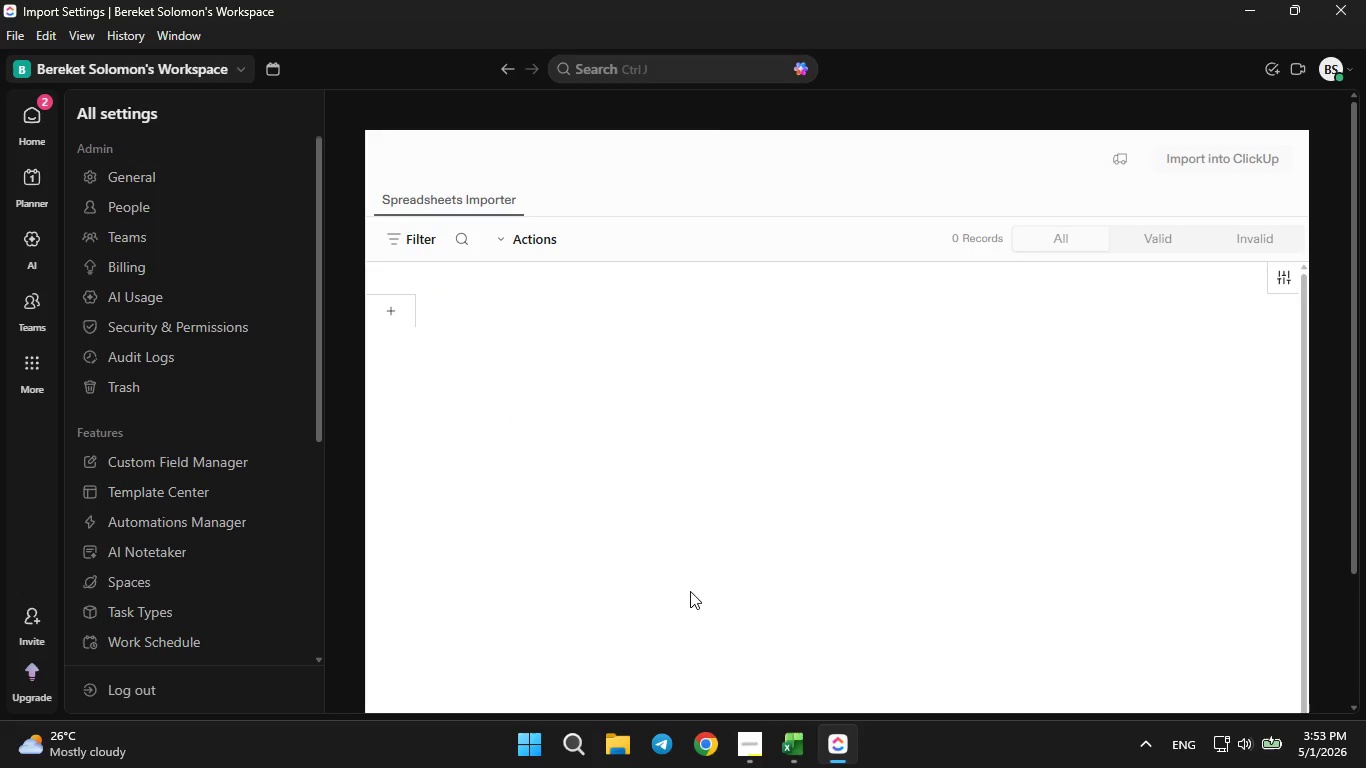 
left_click_drag(start_coordinate=[1088, 284], to_coordinate=[897, 313])
 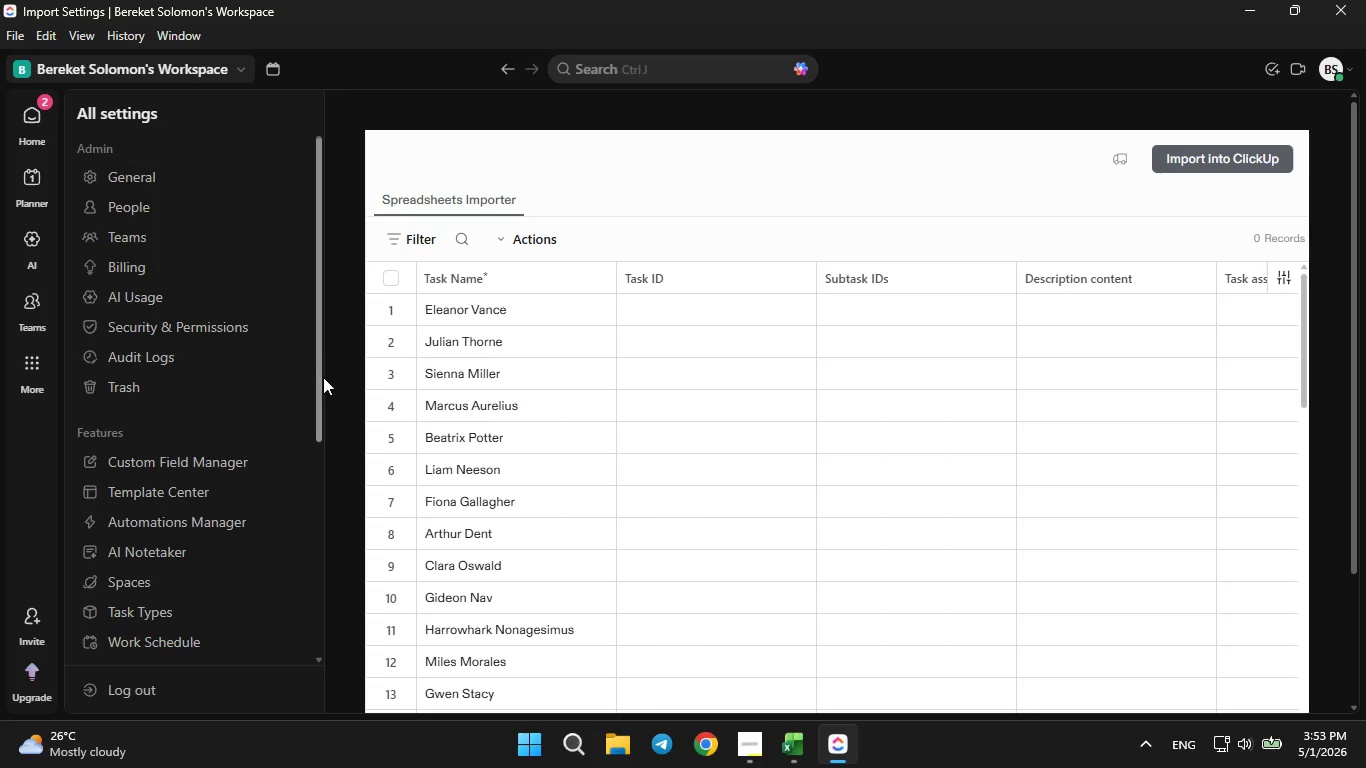 
wait(8.25)
 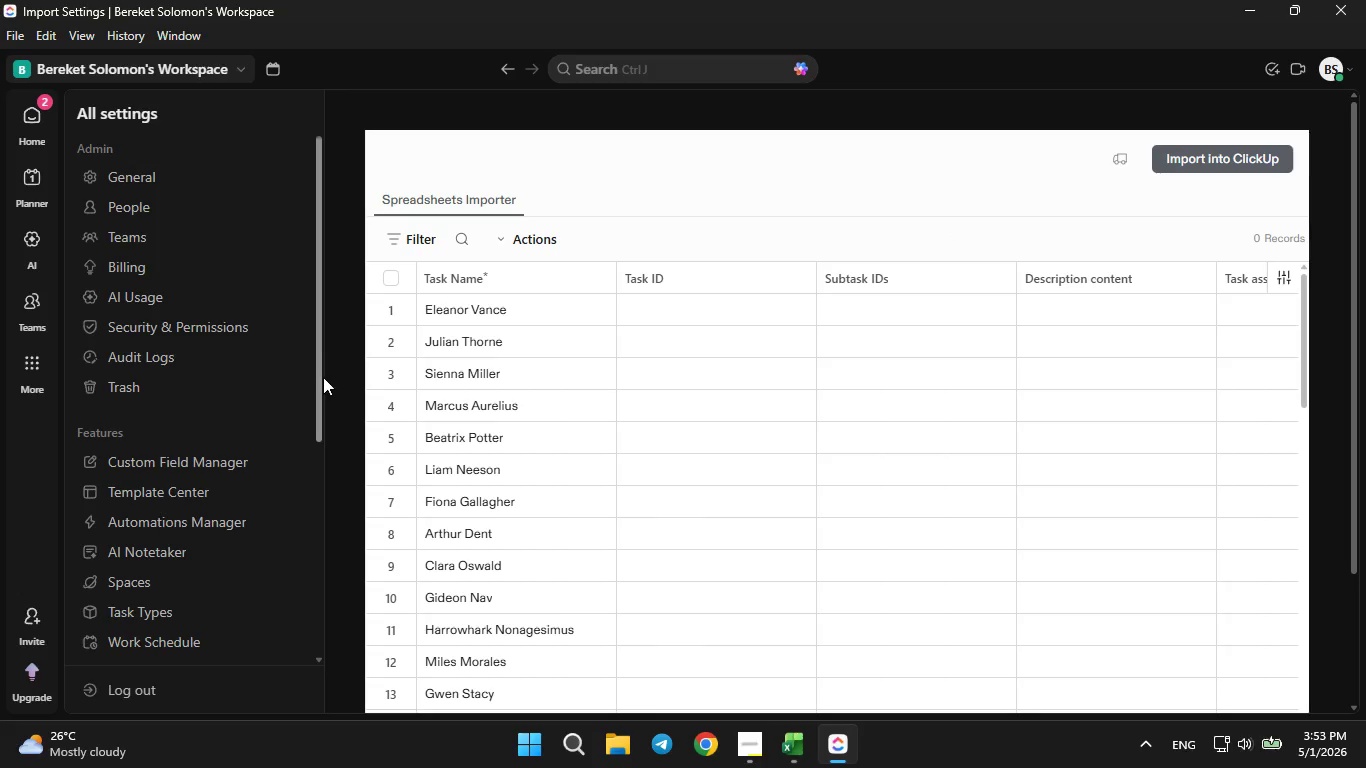 
left_click_drag(start_coordinate=[322, 110], to_coordinate=[300, 124])
 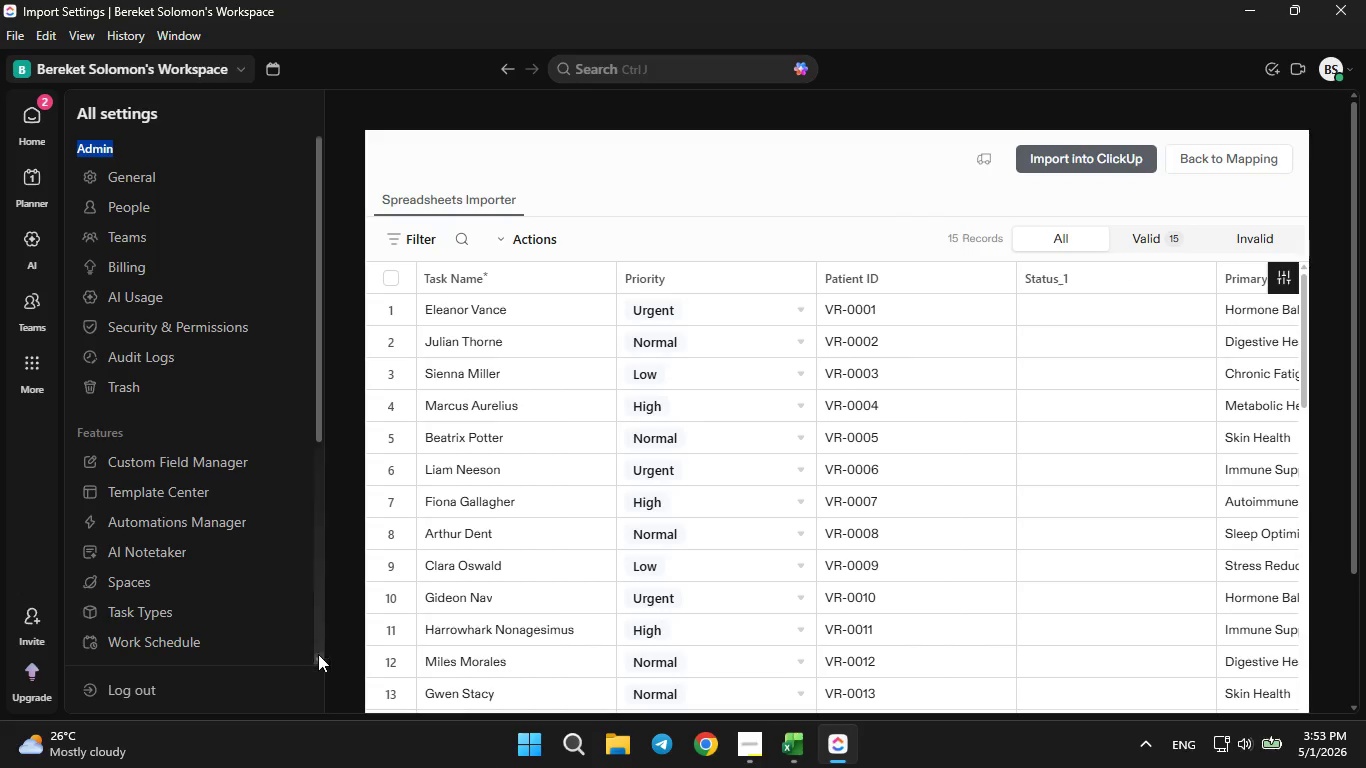 
wait(5.52)
 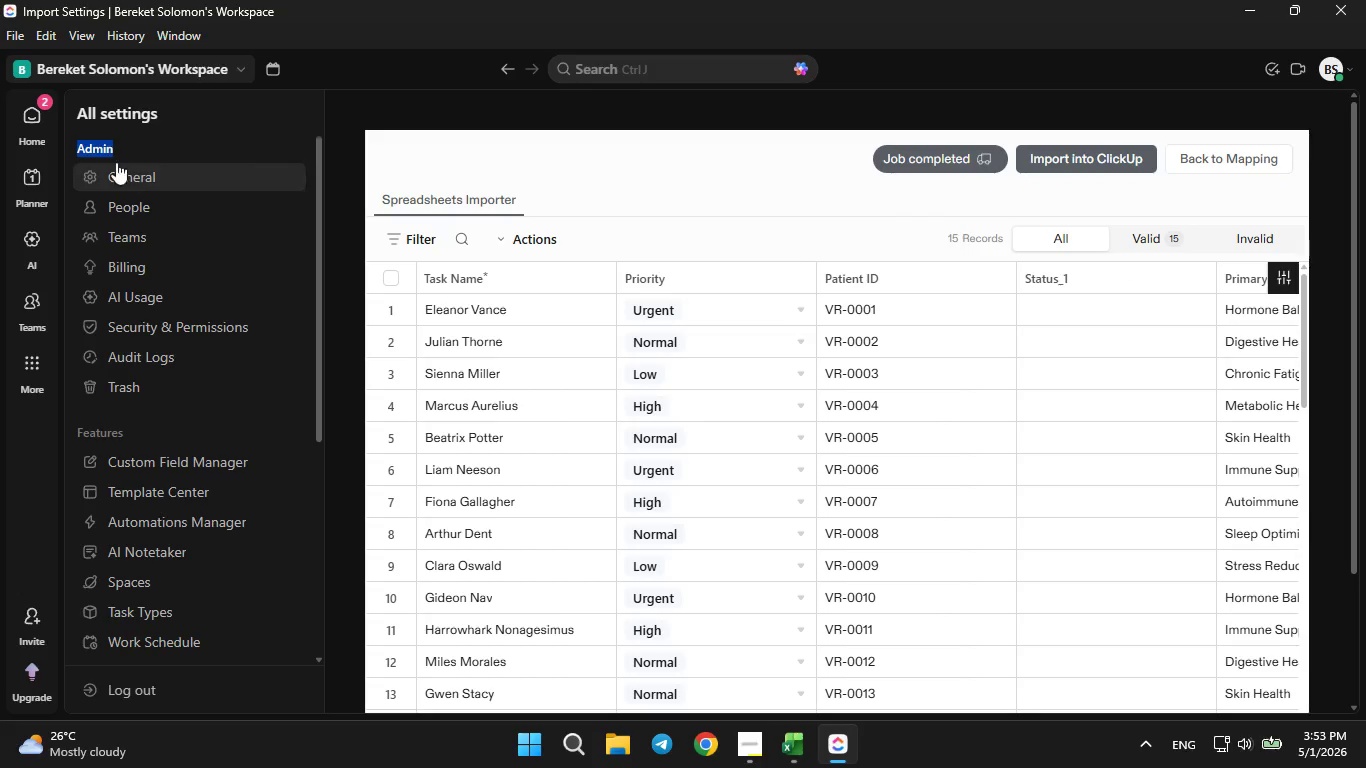 
left_click_drag(start_coordinate=[338, 627], to_coordinate=[239, 638])
 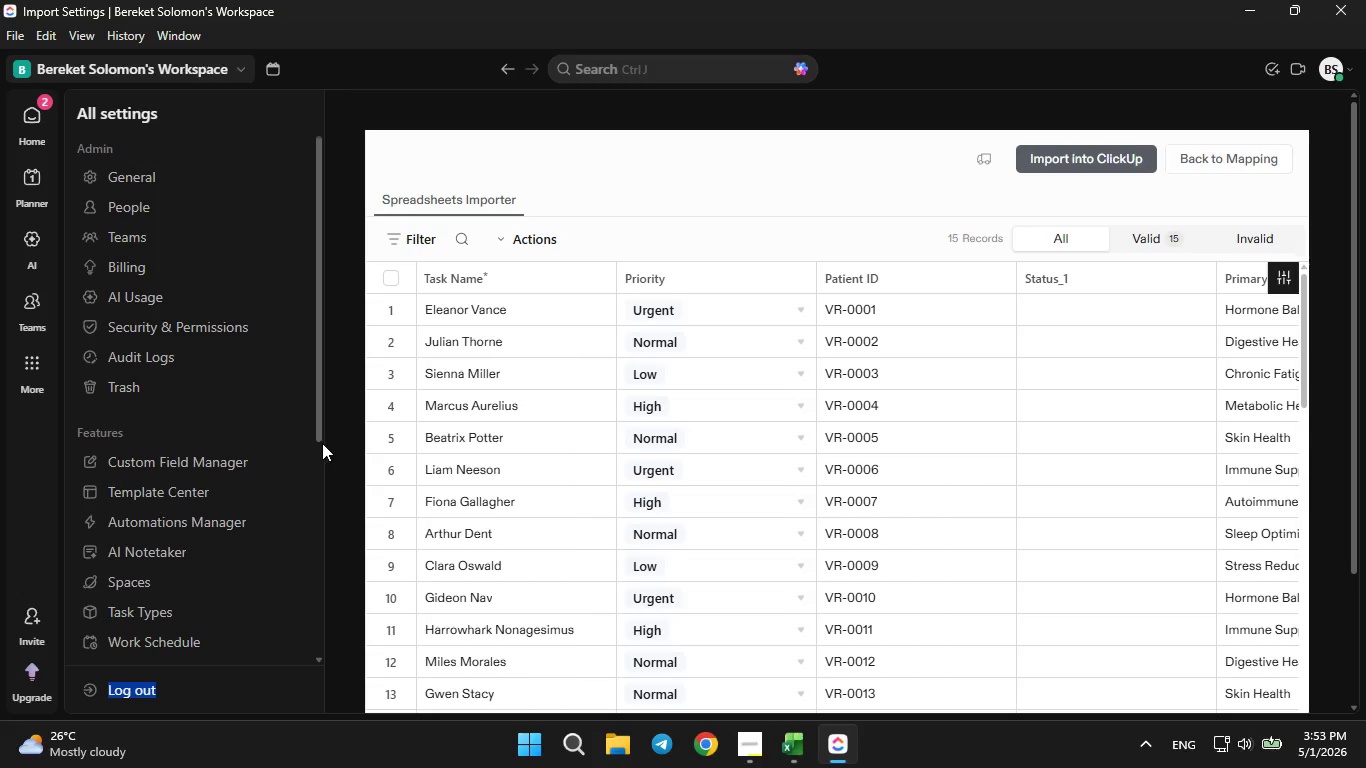 
left_click_drag(start_coordinate=[322, 435], to_coordinate=[272, 443])
 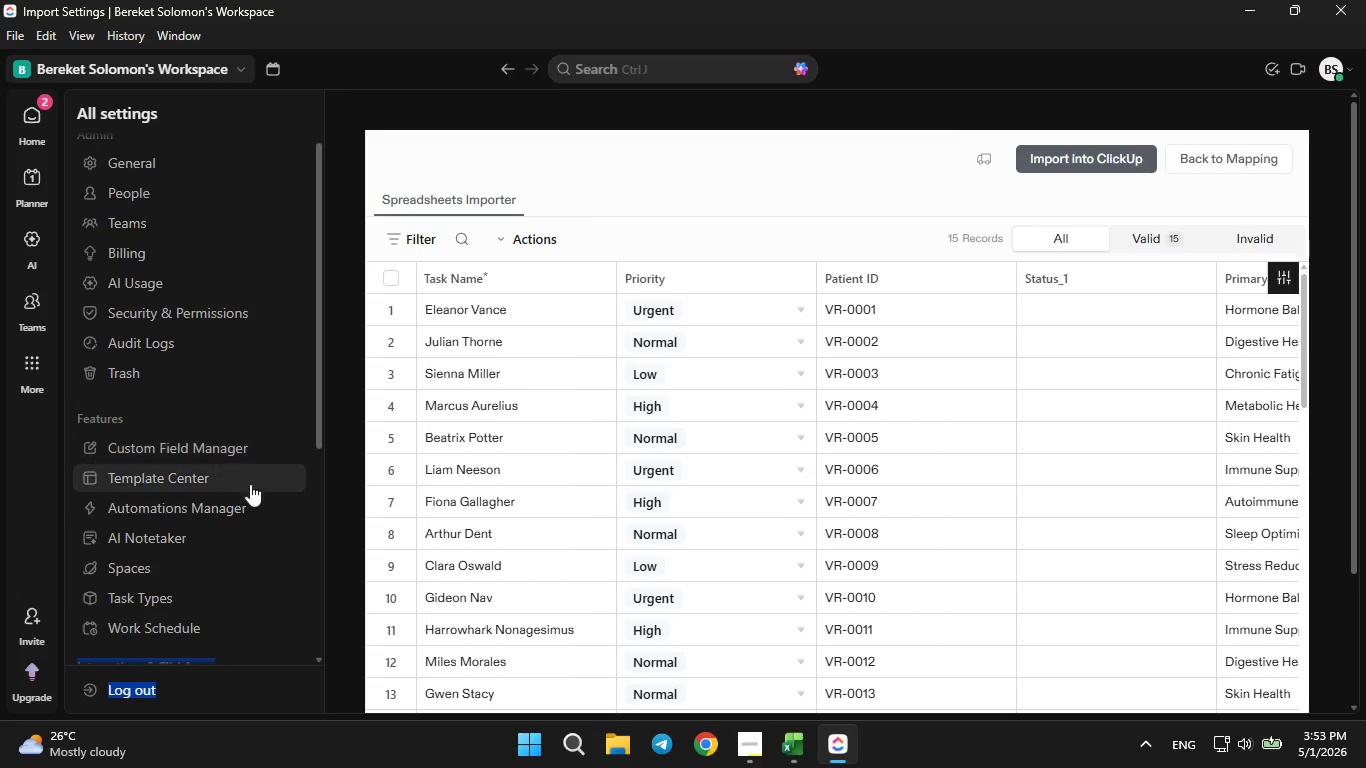 
scroll: coordinate [242, 506], scroll_direction: down, amount: 10.0
 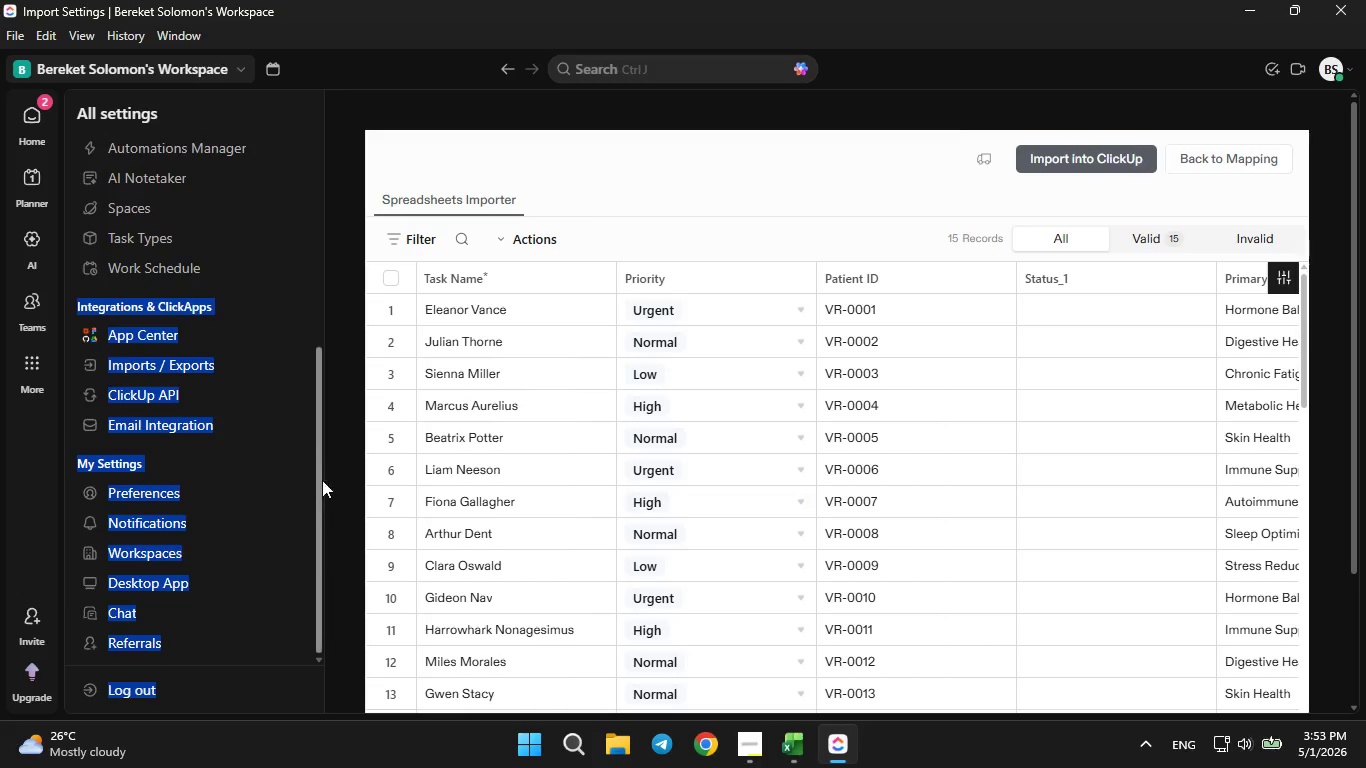 
scroll: coordinate [659, 474], scroll_direction: up, amount: 13.0
 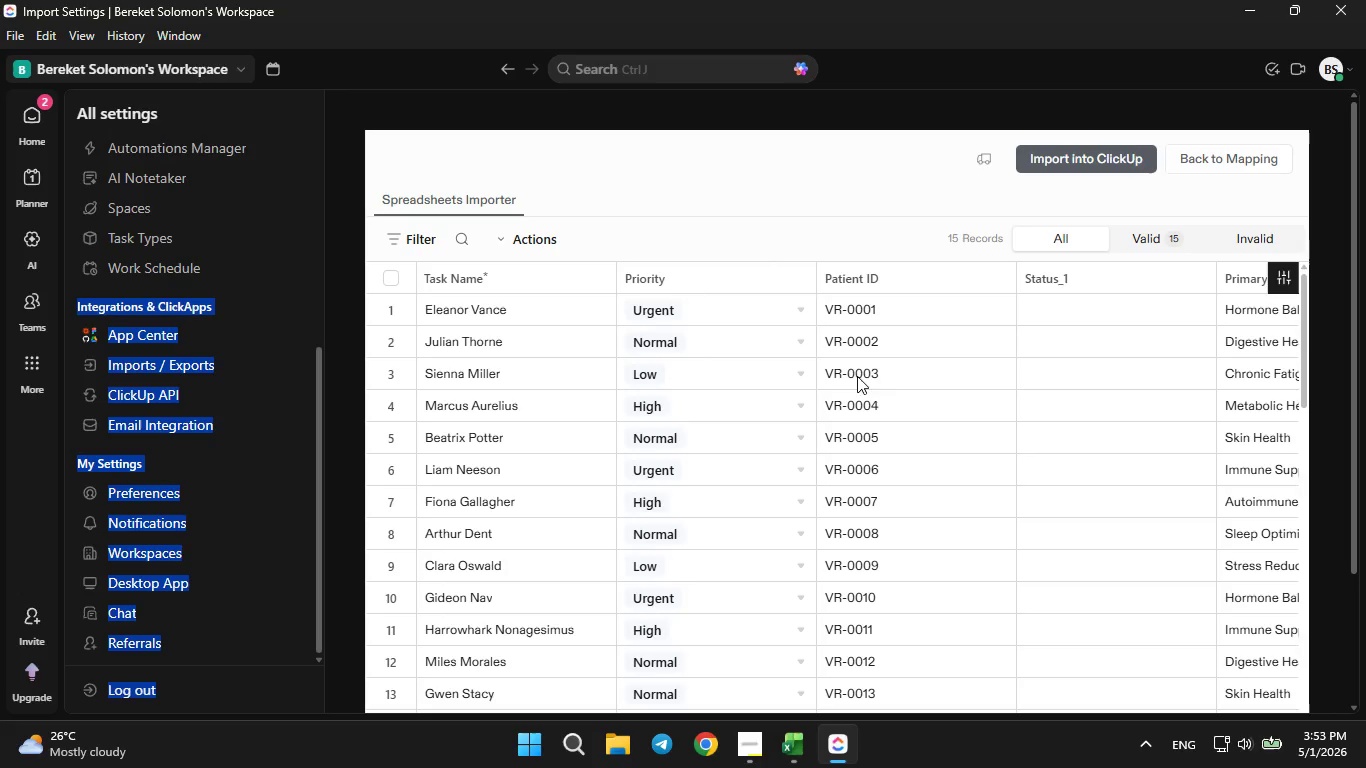 
left_click_drag(start_coordinate=[907, 369], to_coordinate=[605, 395])
 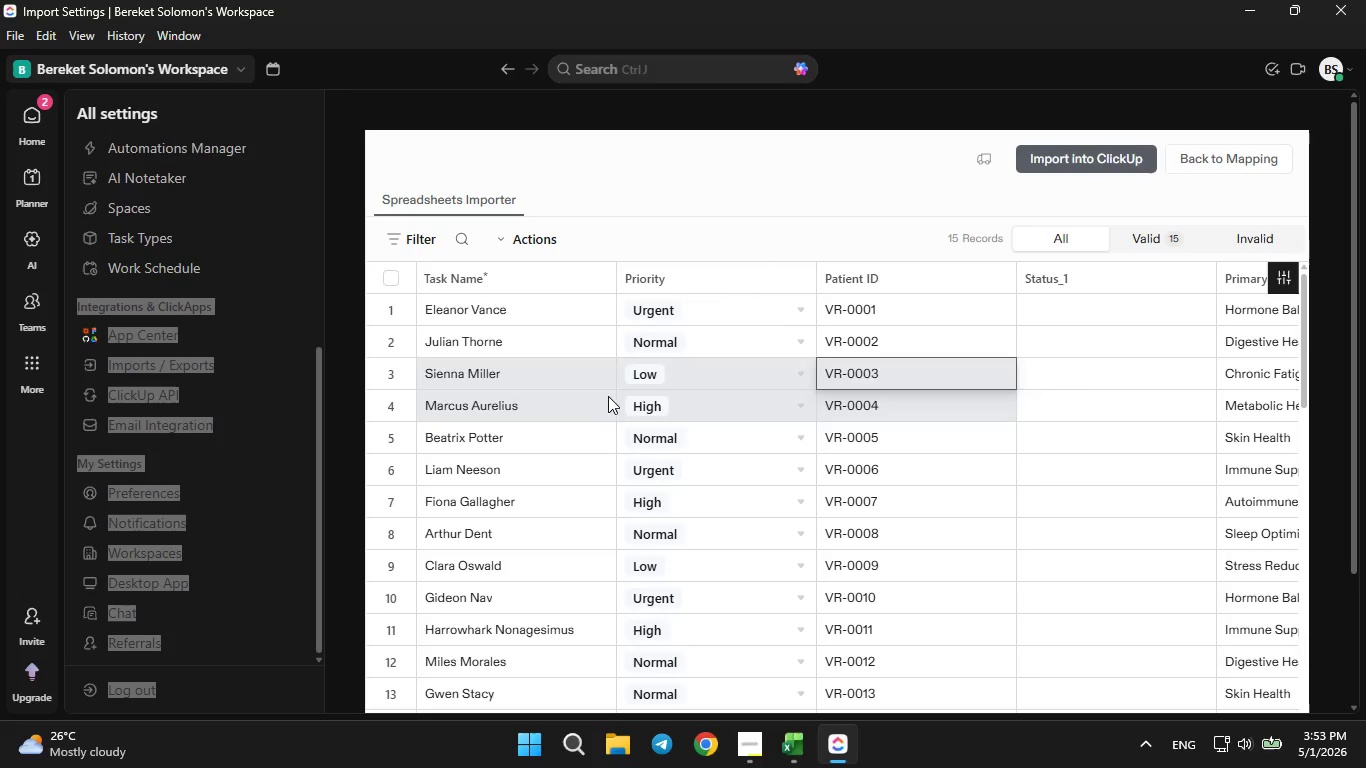 
double_click([608, 396])
 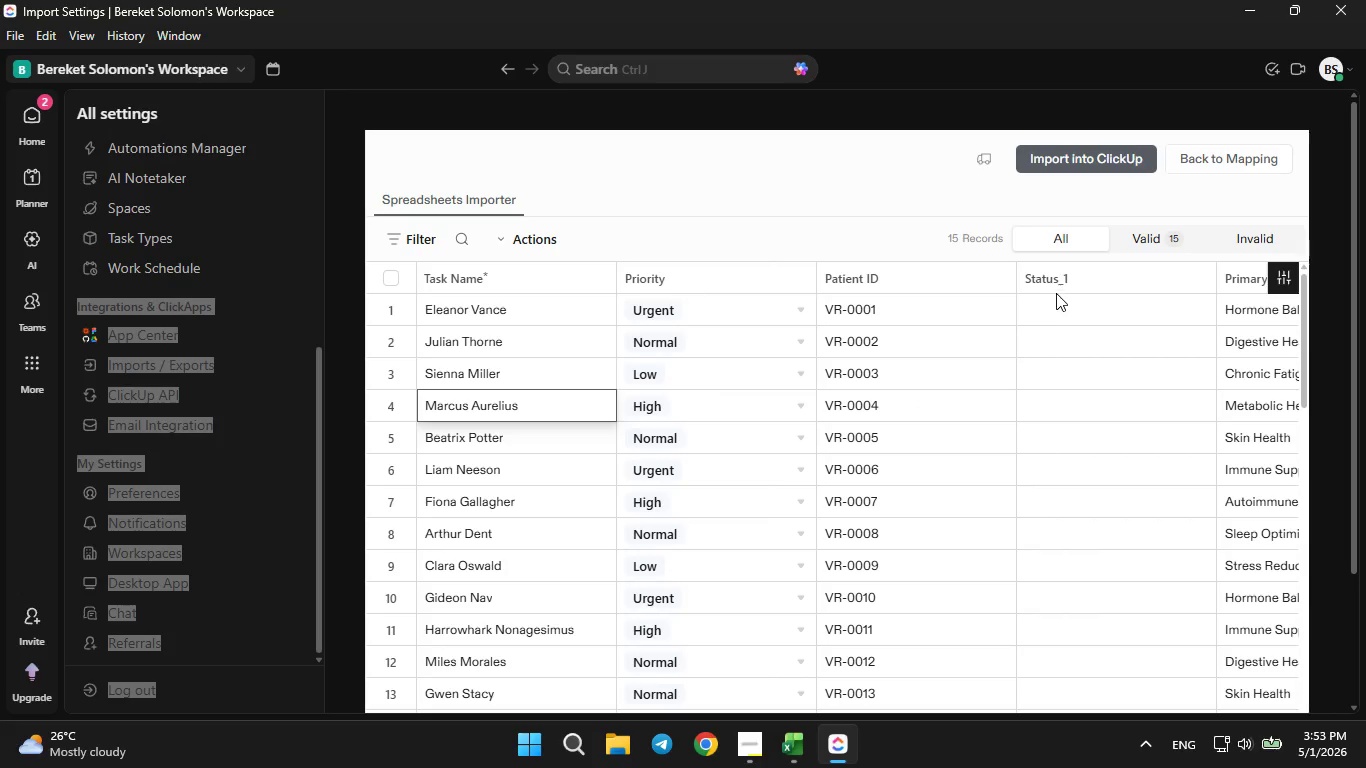 
left_click([1062, 276])
 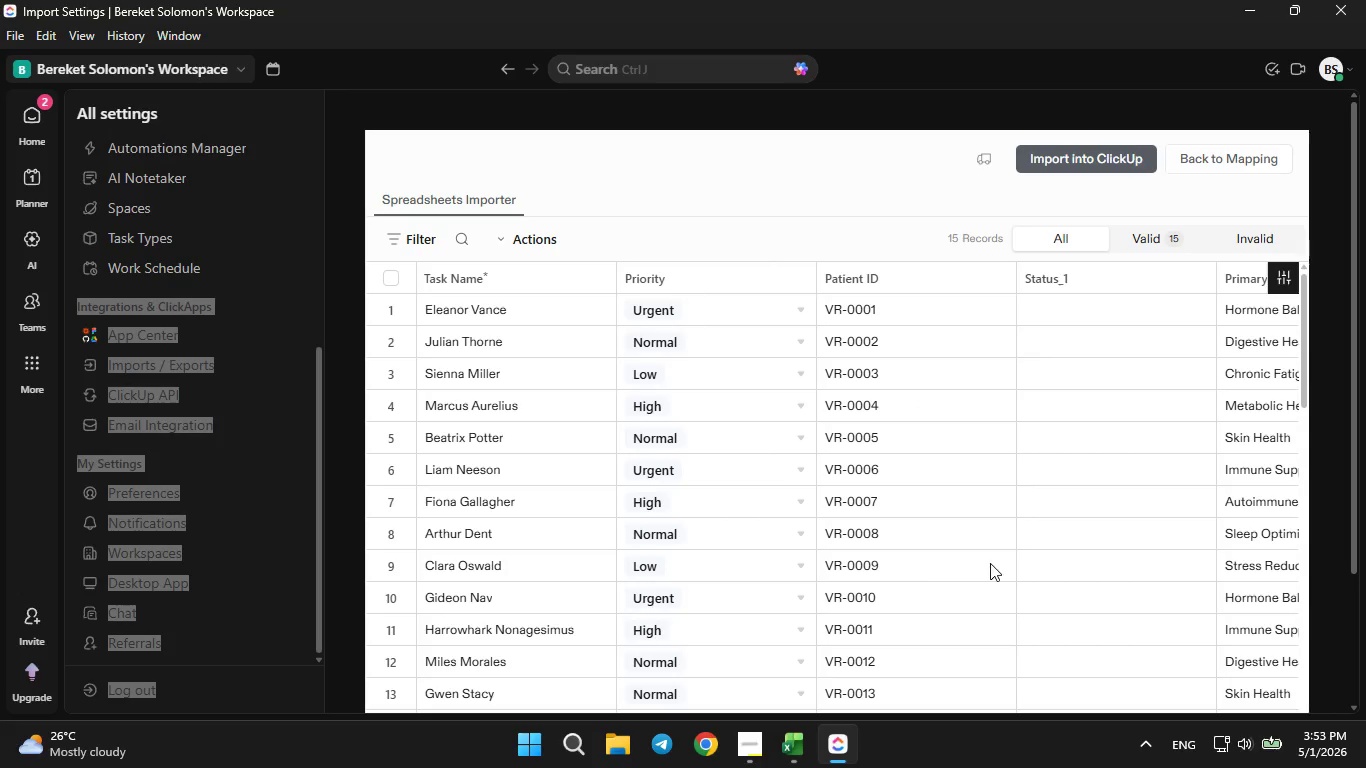 
wait(8.47)
 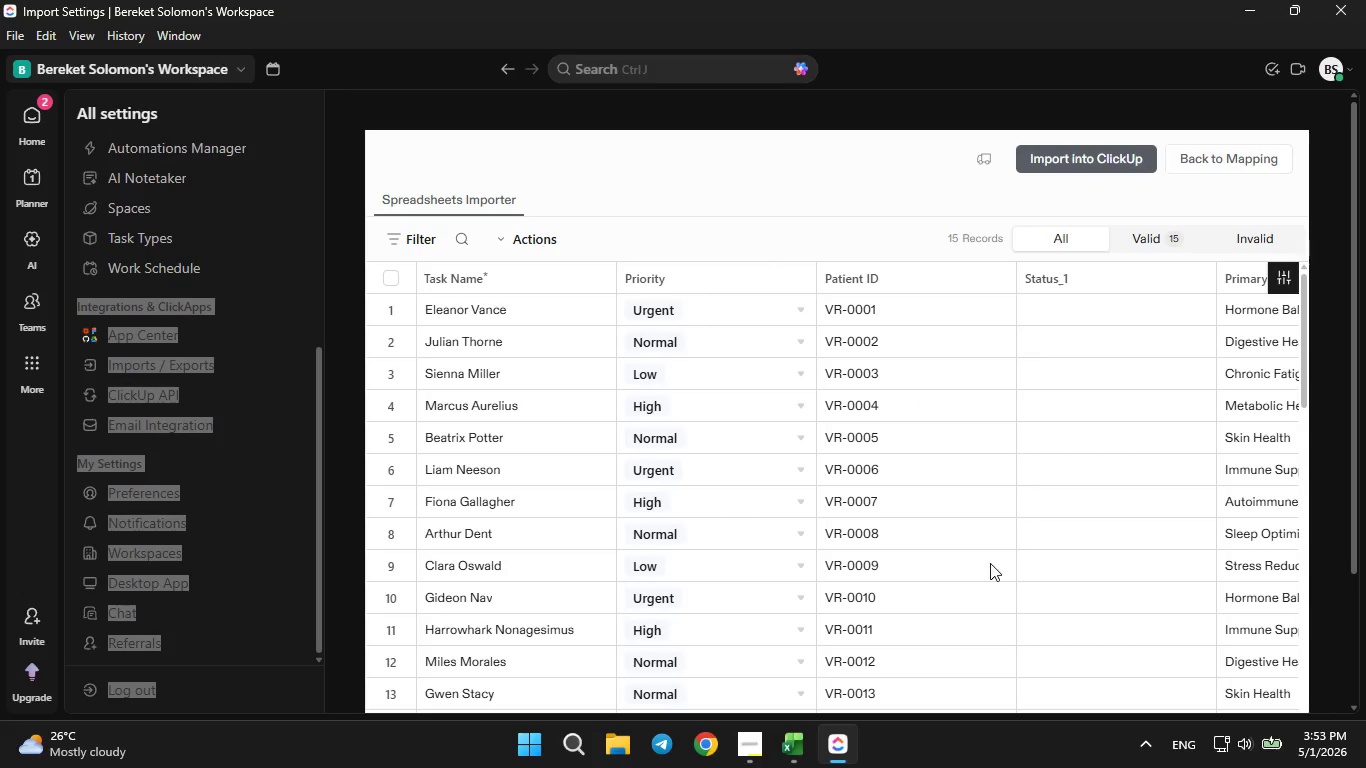 
left_click([1061, 280])
 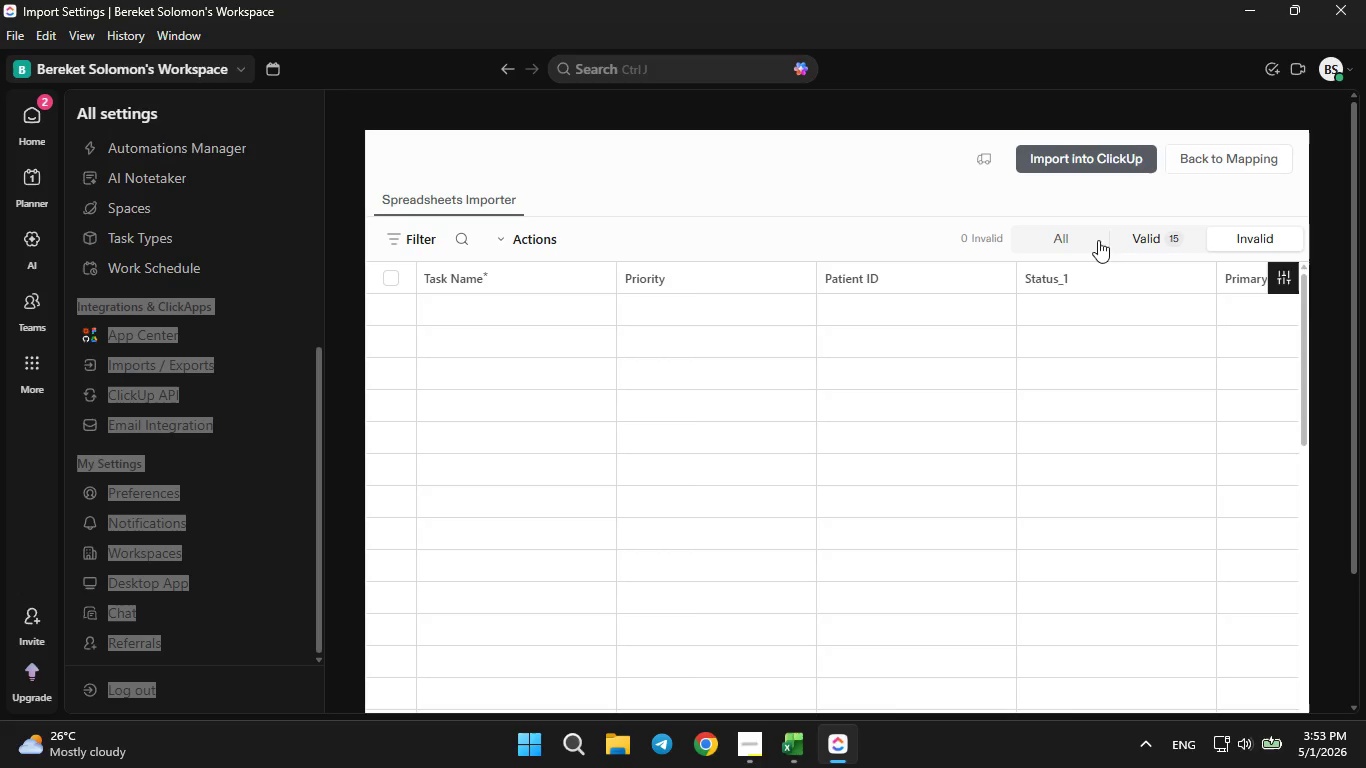 
left_click([1056, 231])
 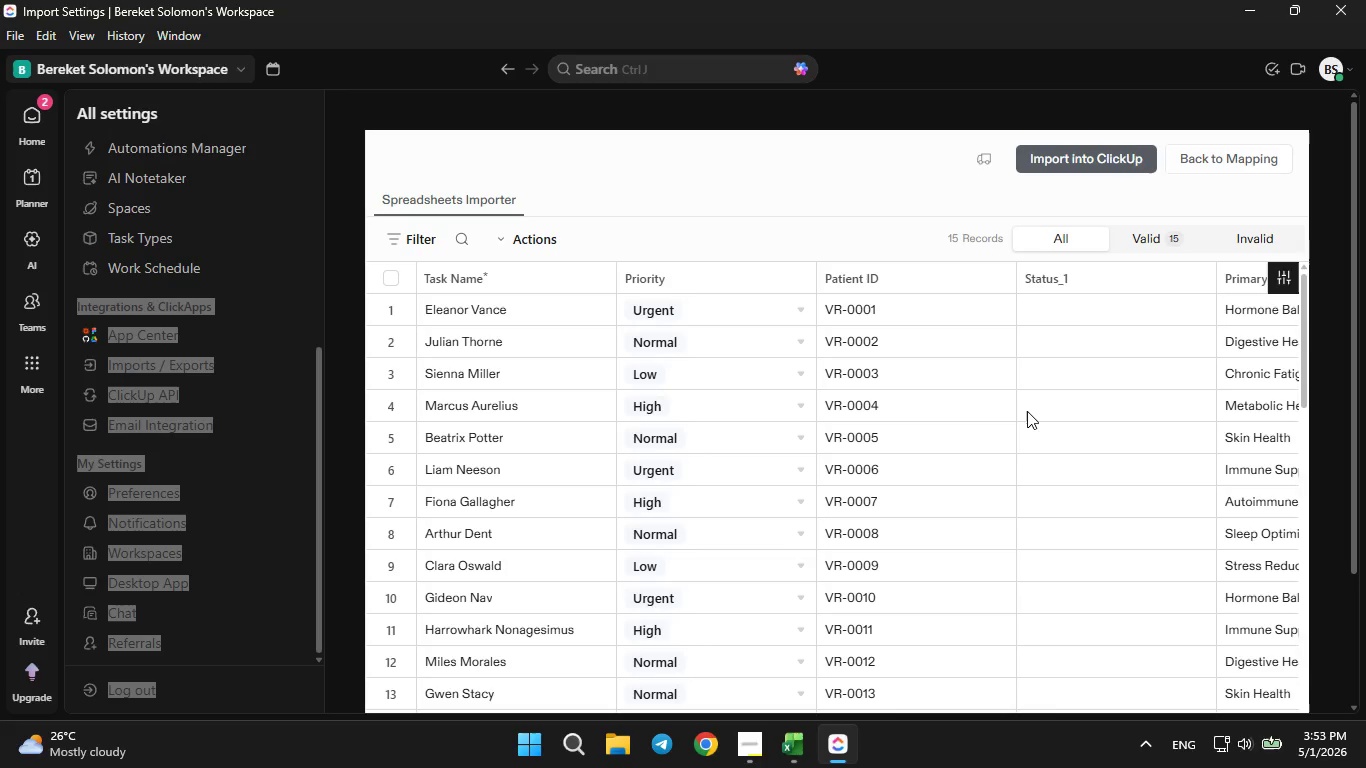 
scroll: coordinate [1027, 408], scroll_direction: down, amount: 4.0
 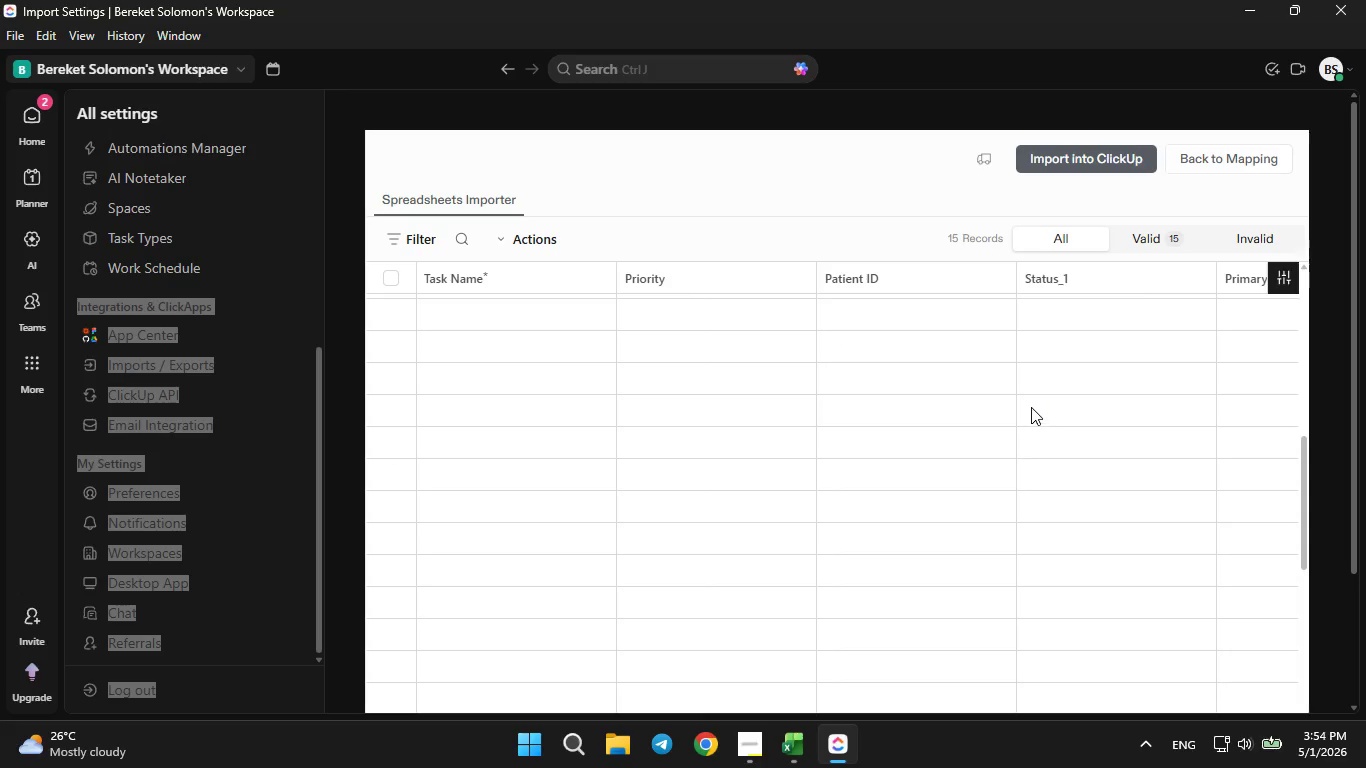 
scroll: coordinate [1028, 400], scroll_direction: up, amount: 14.0
 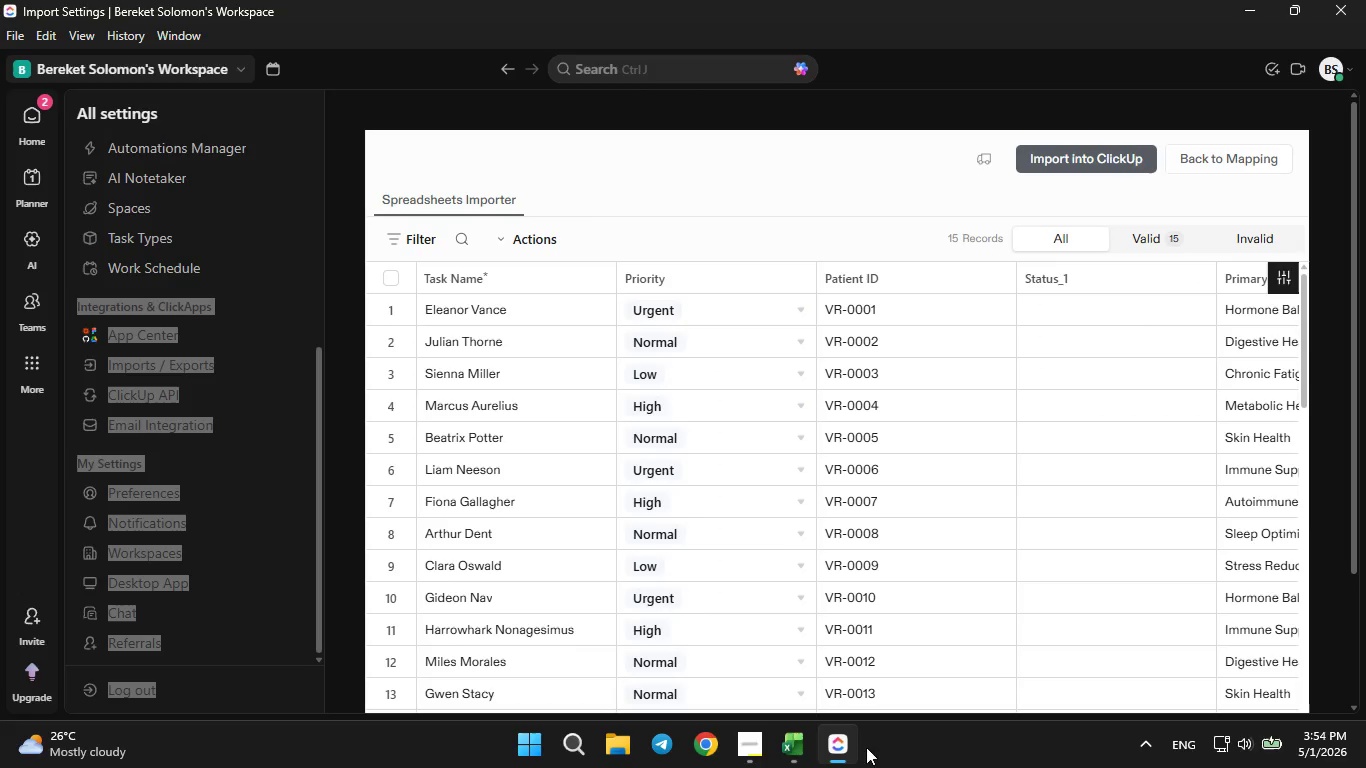 
wait(7.87)
 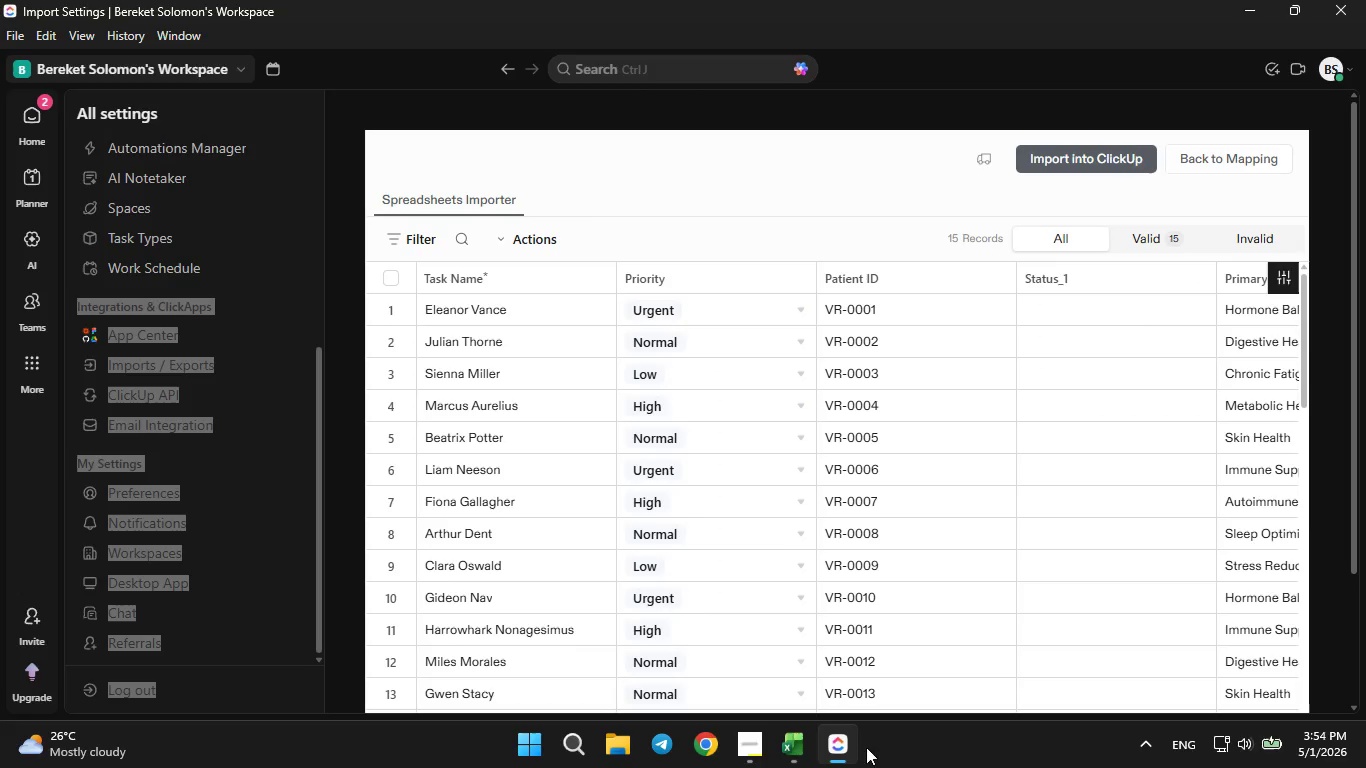 
left_click([1211, 161])
 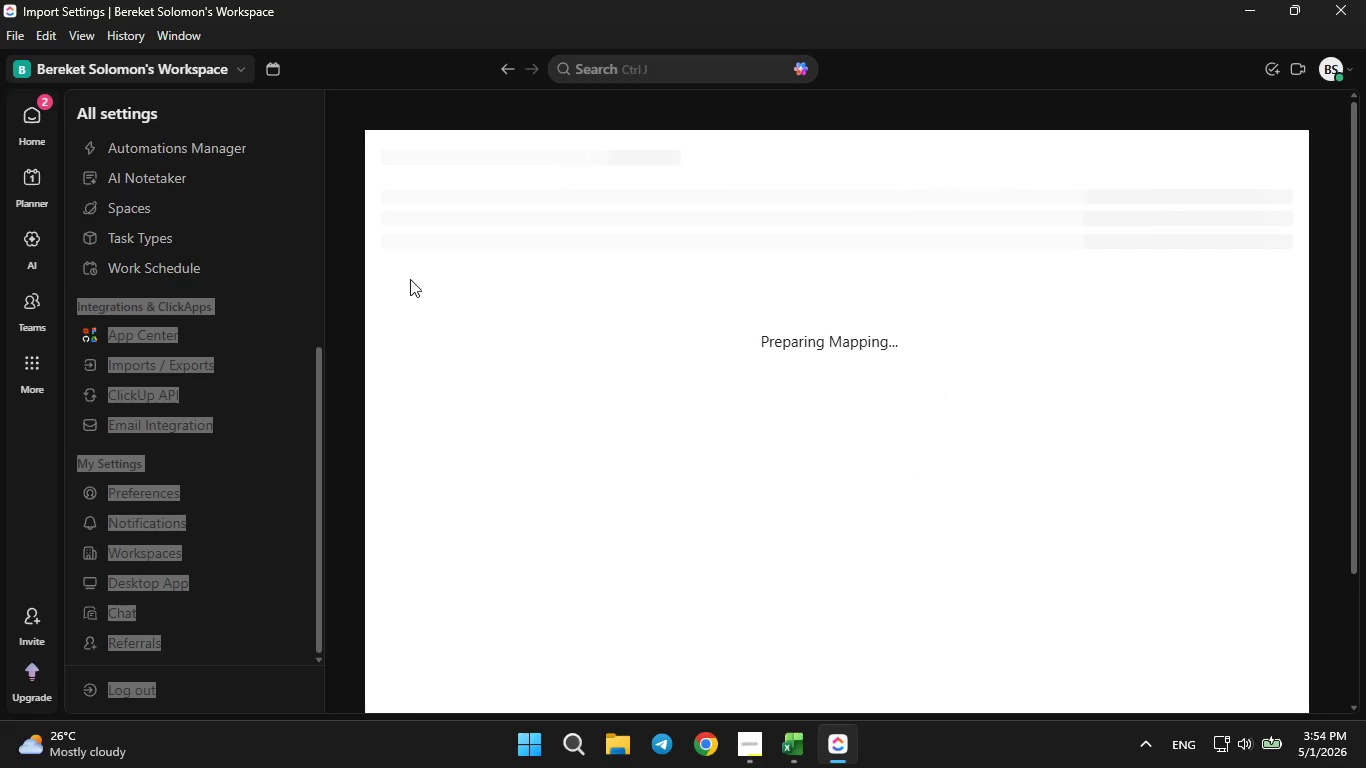 
wait(22.13)
 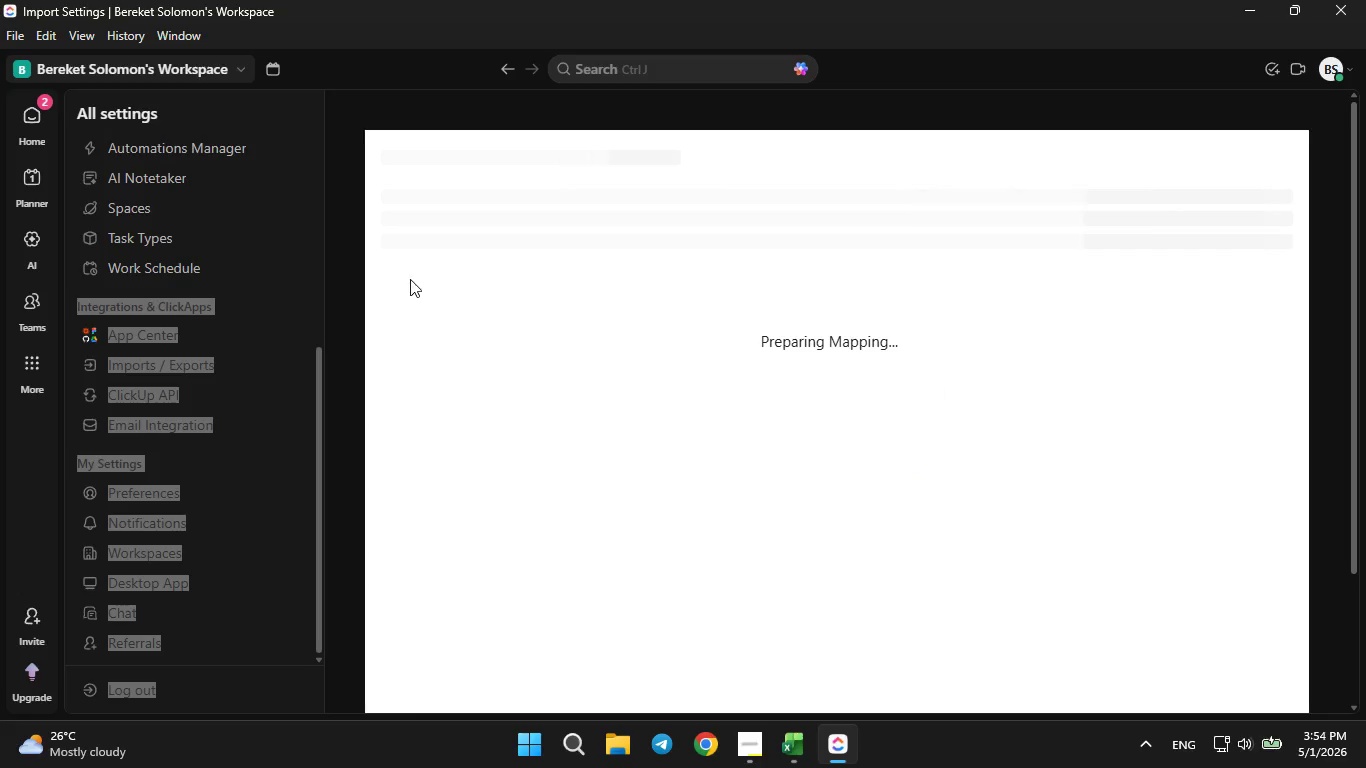 
mouse_move([825, 385])
 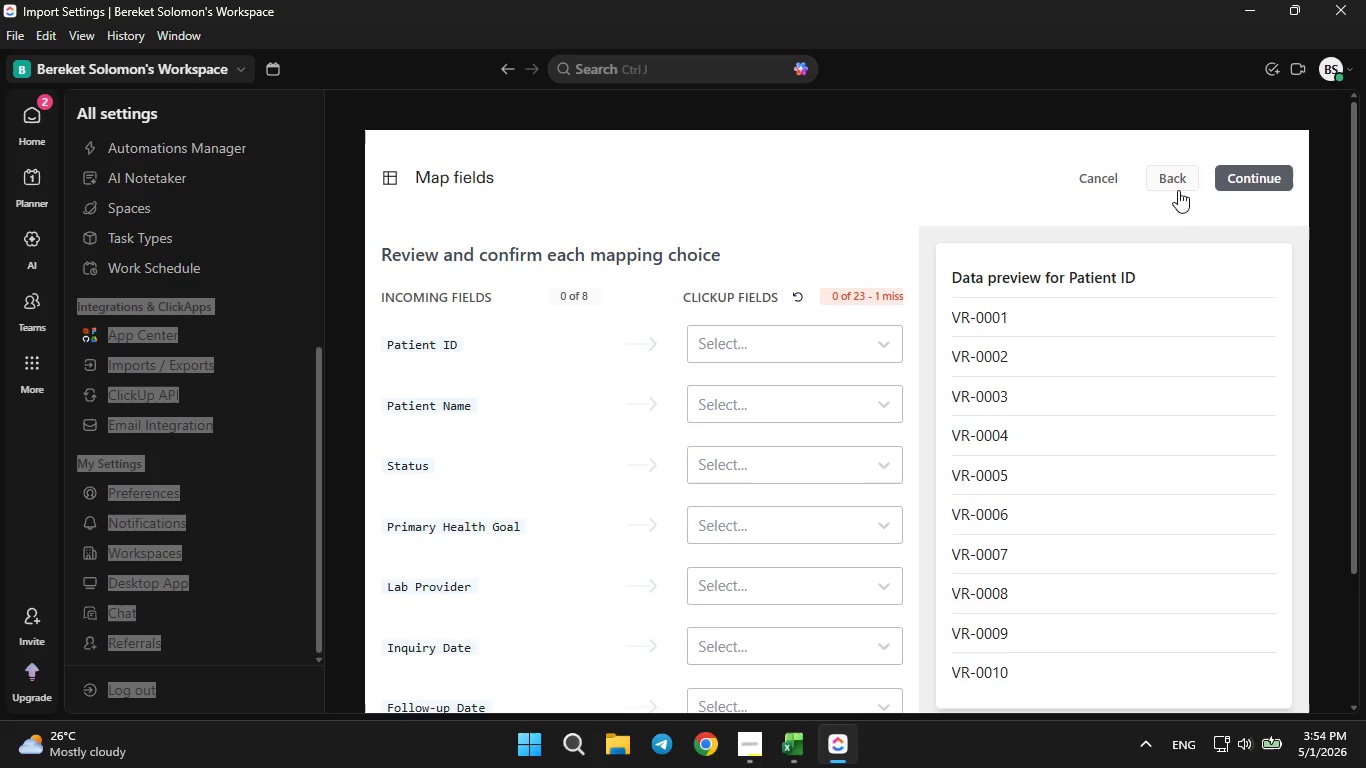 
left_click([1178, 182])
 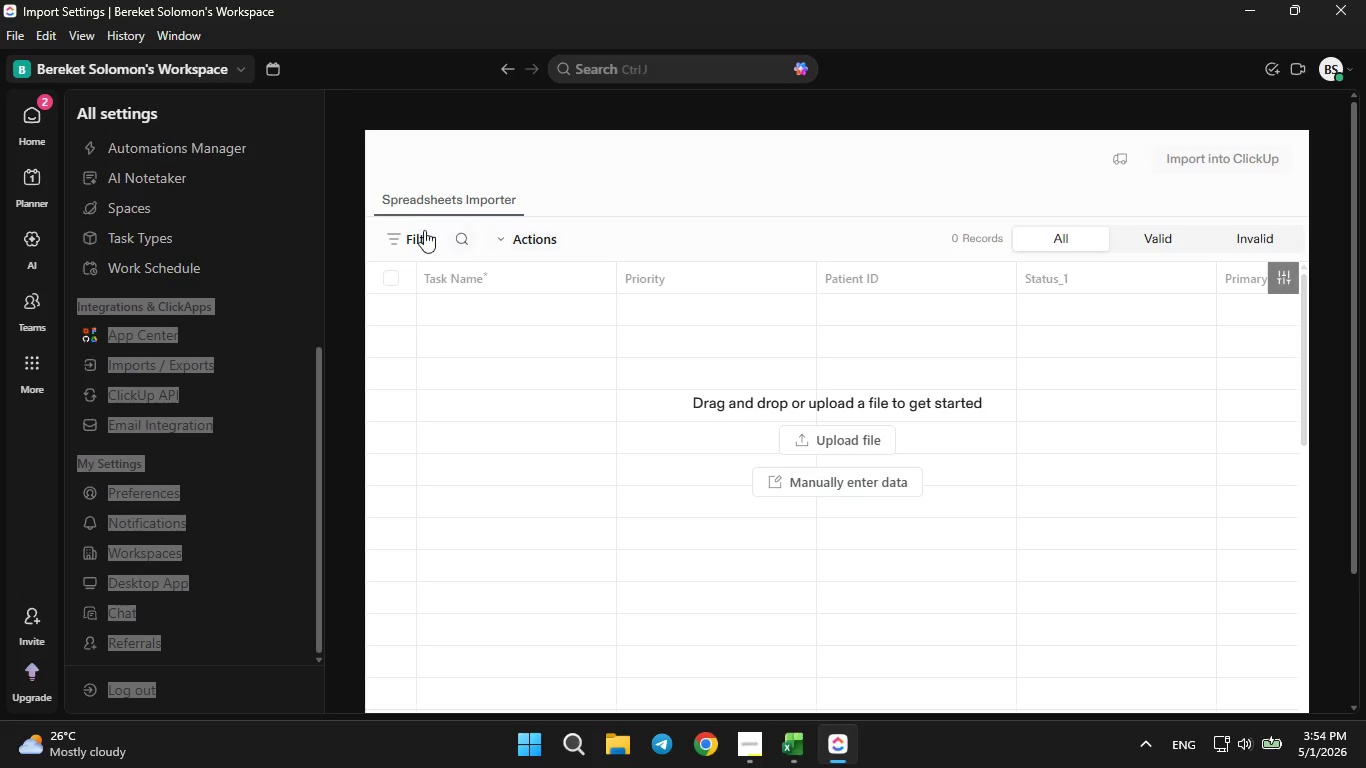 
mouse_move([34, 132])
 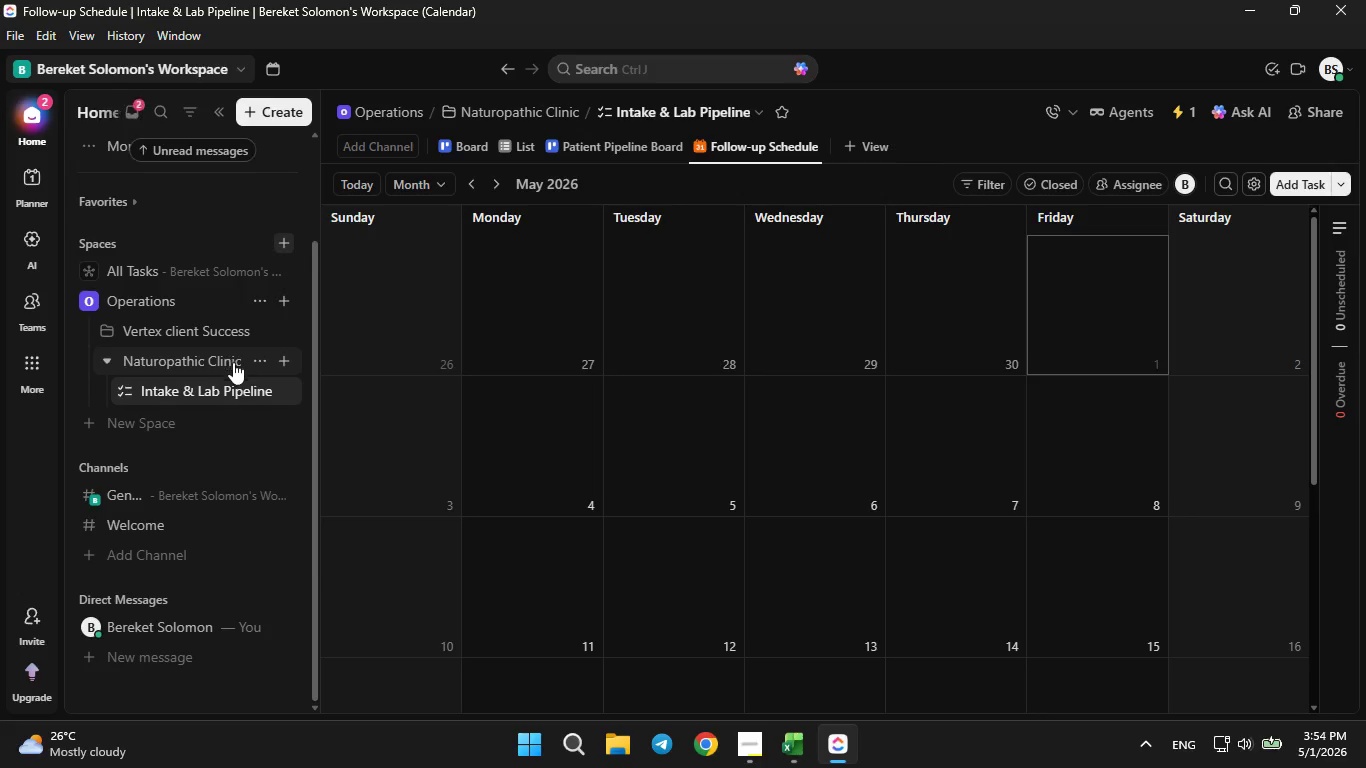 
mouse_move([279, 370])
 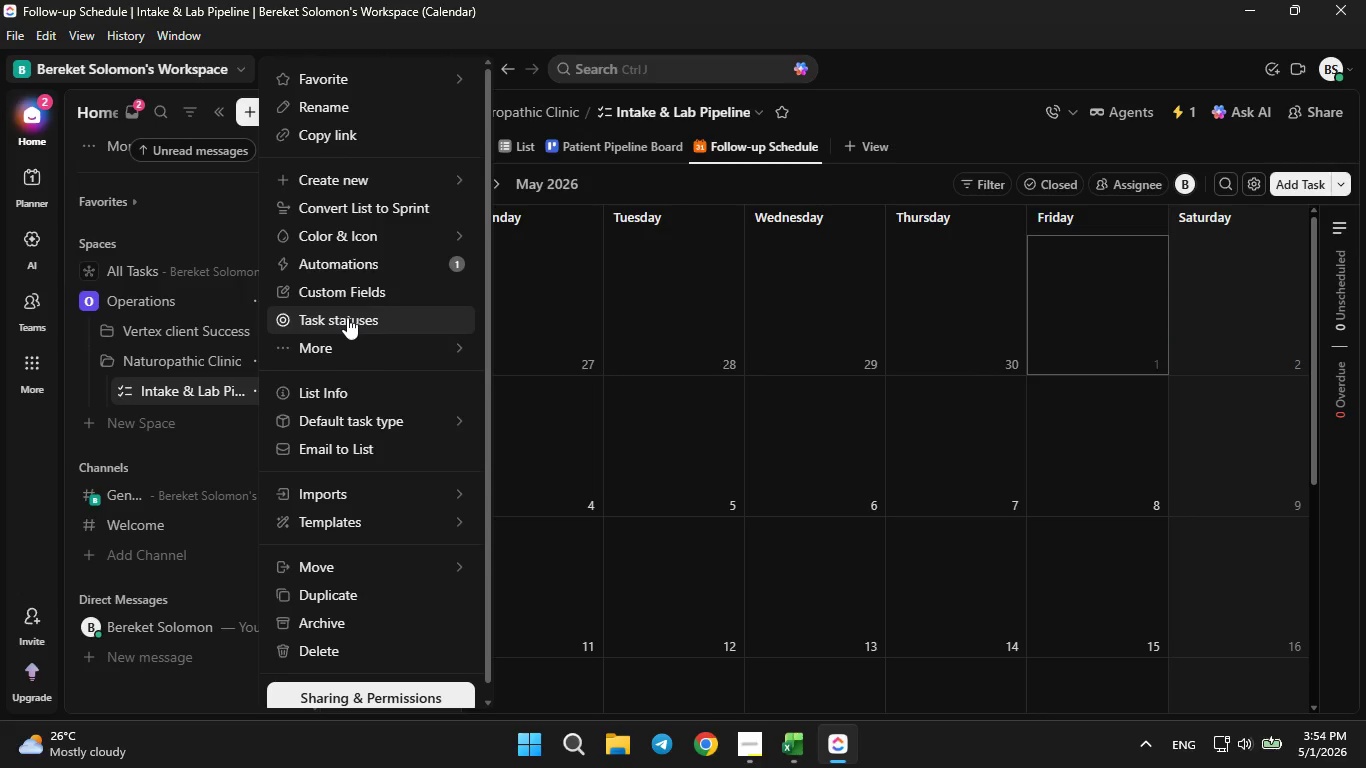 
left_click([345, 317])
 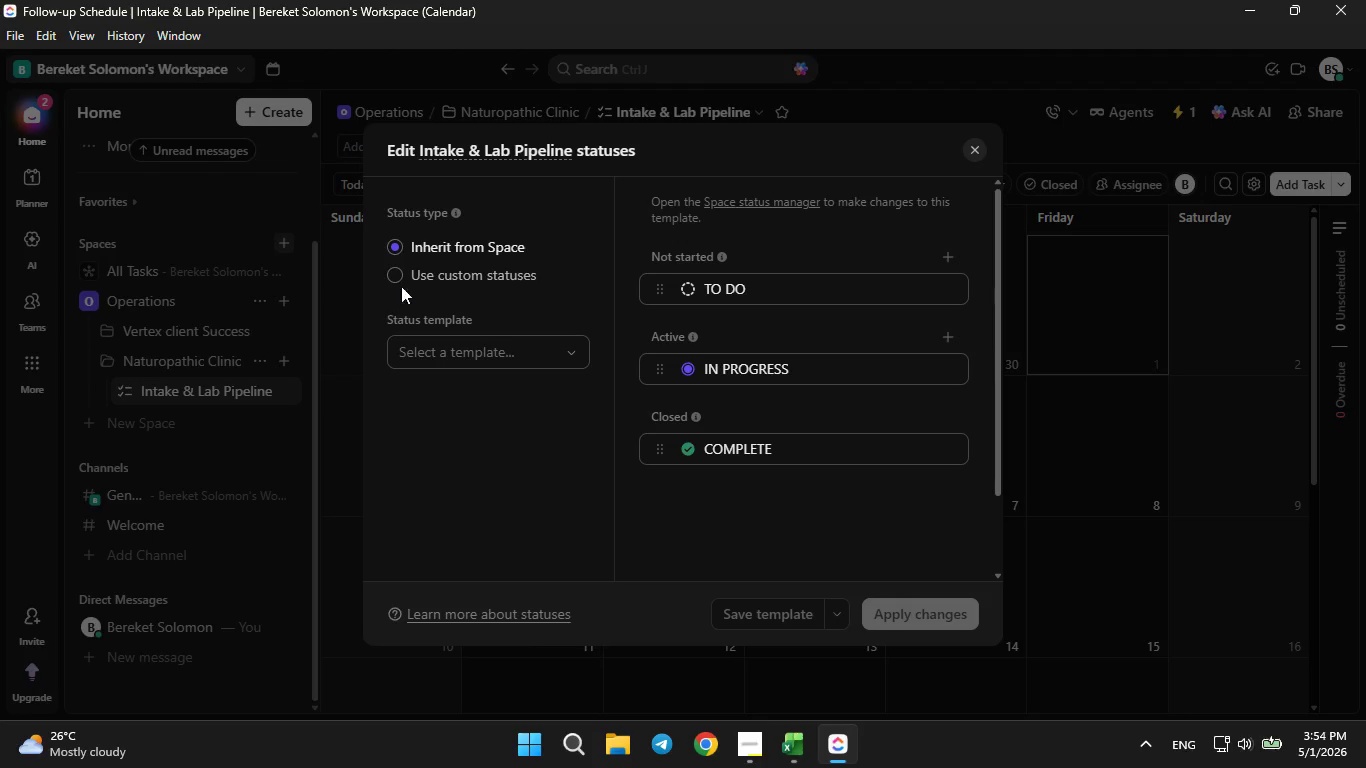 
double_click([402, 276])
 